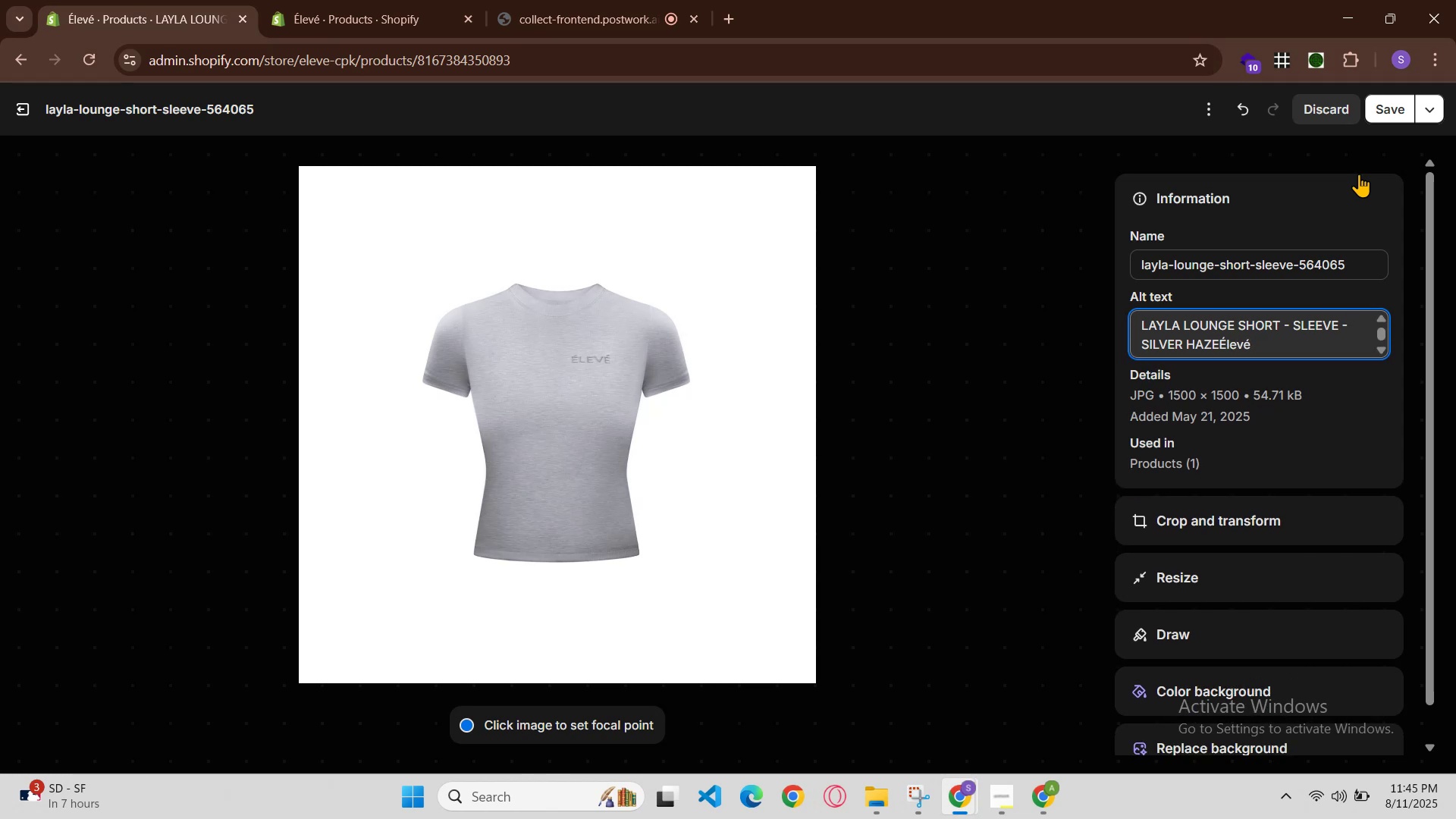 
key(Space)
 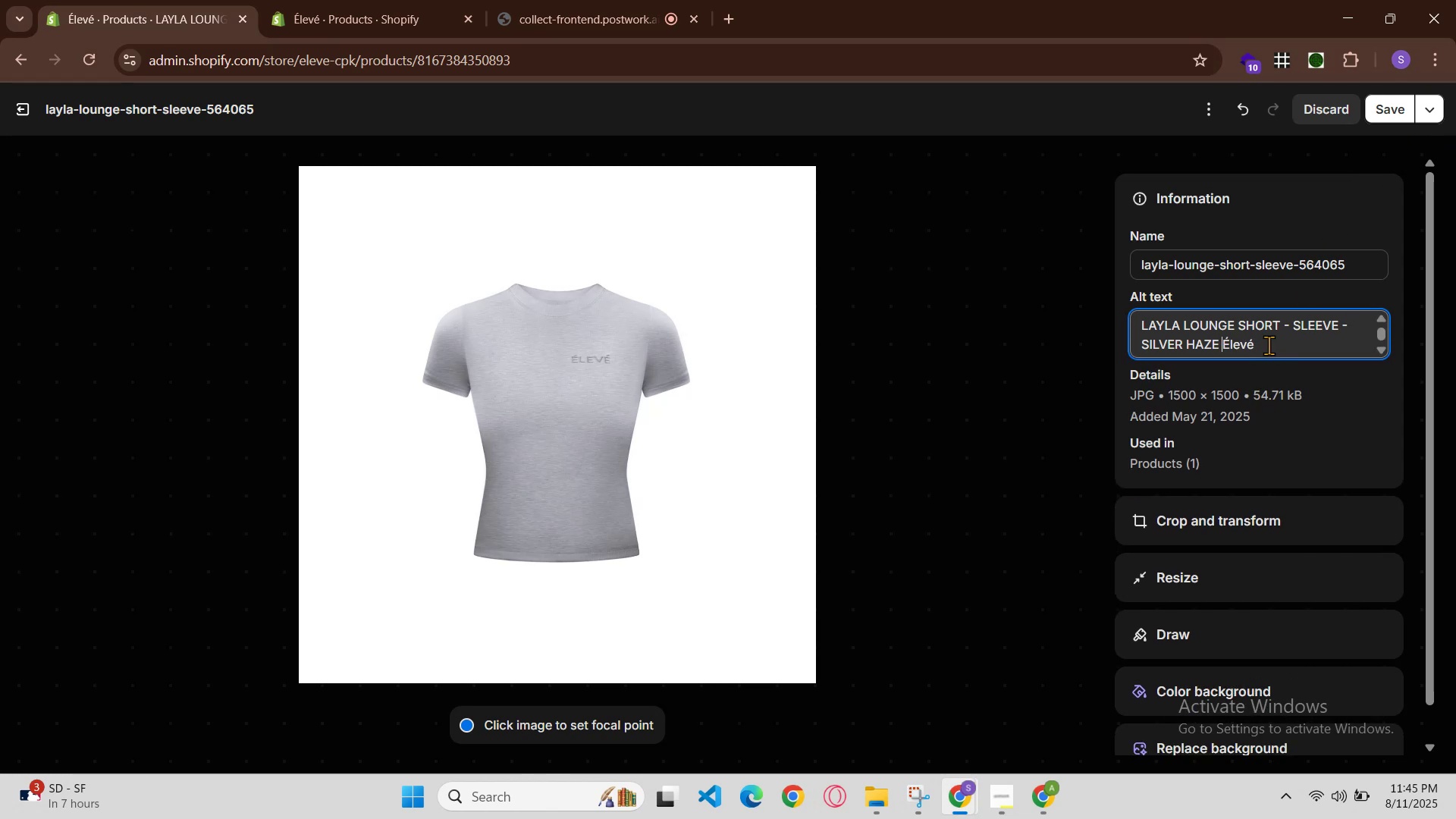 
left_click_drag(start_coordinate=[1276, 338], to_coordinate=[1088, 309])
 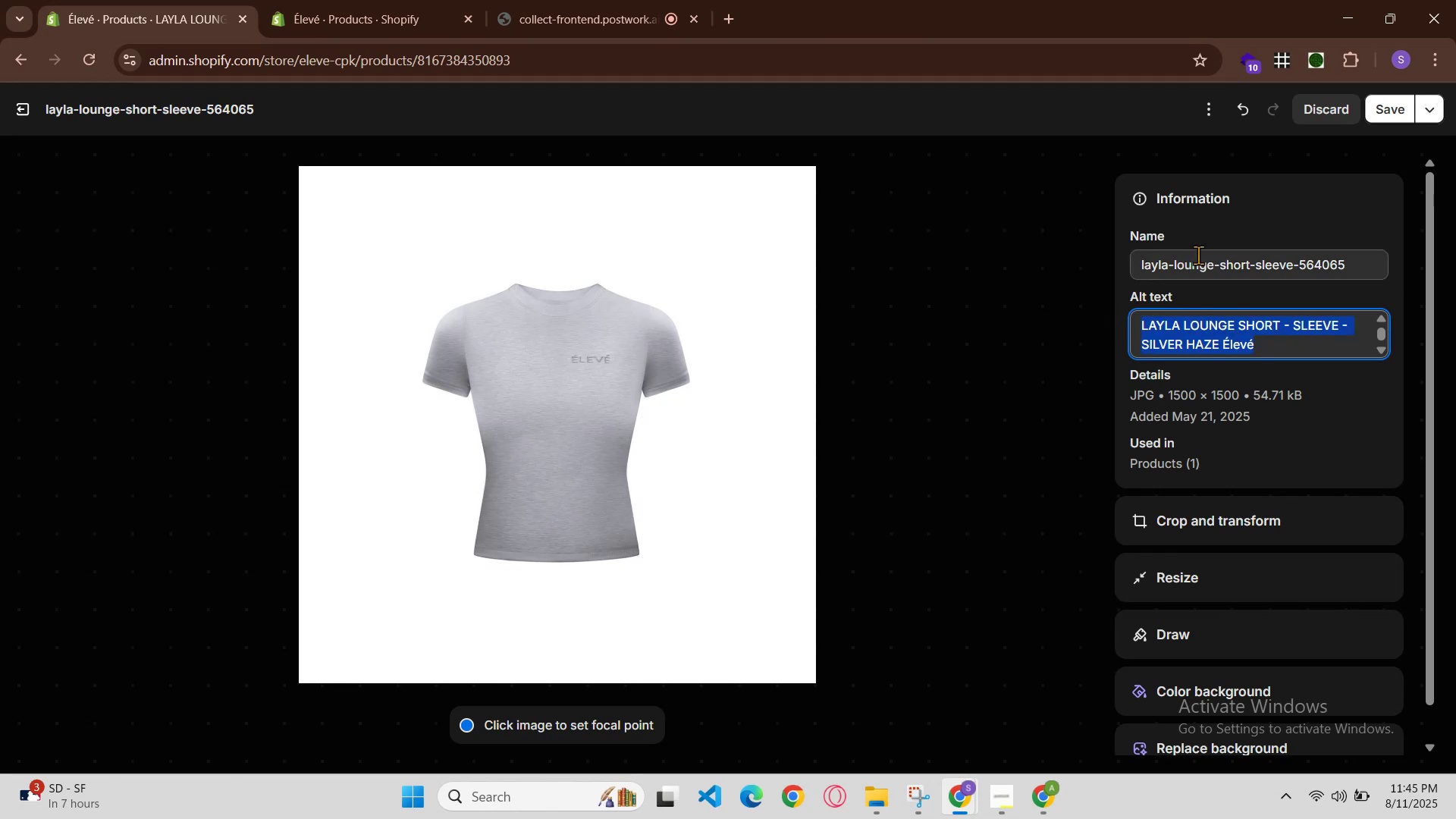 
hold_key(key=ControlLeft, duration=0.76)
 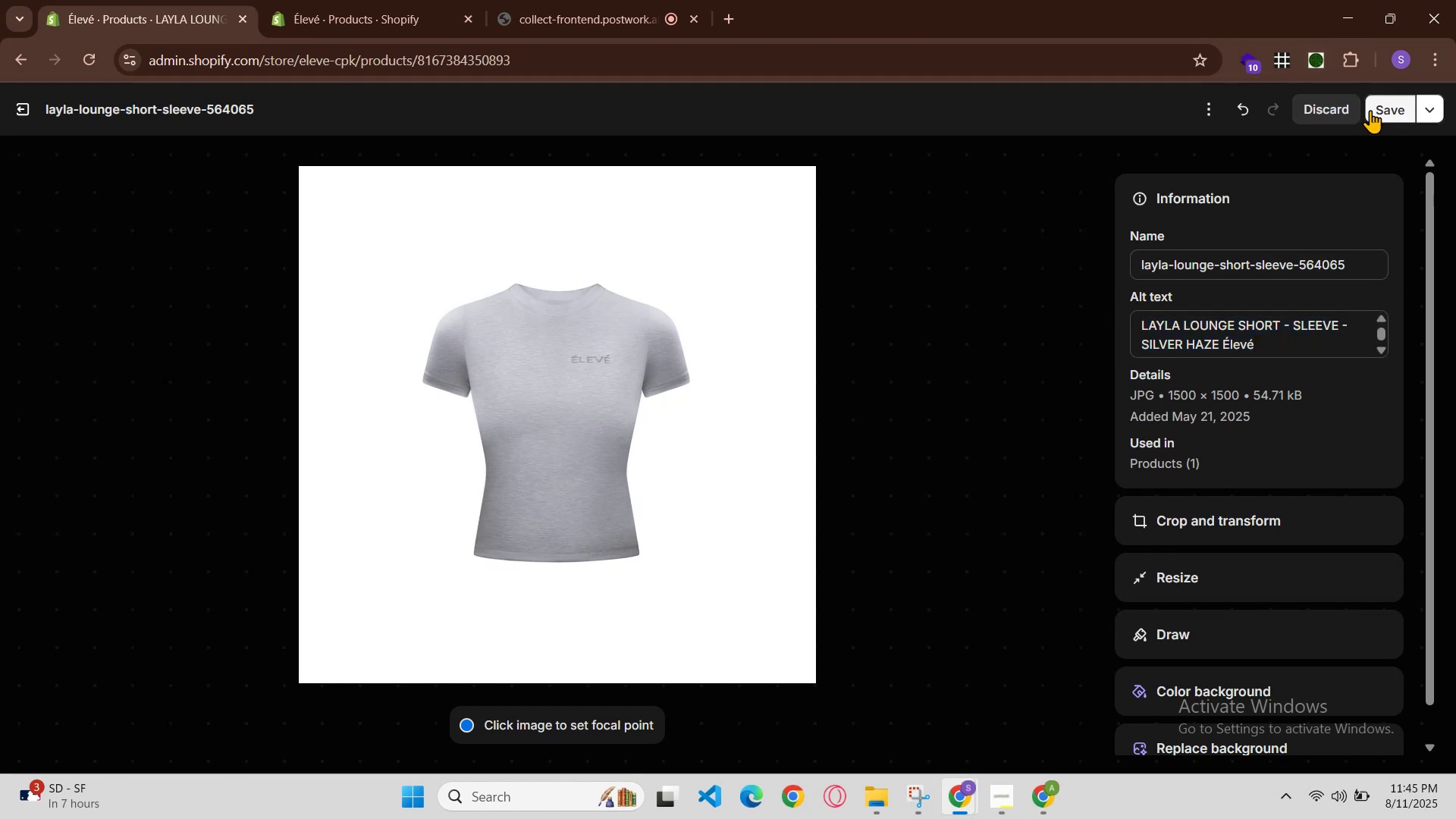 
hold_key(key=C, duration=0.3)
 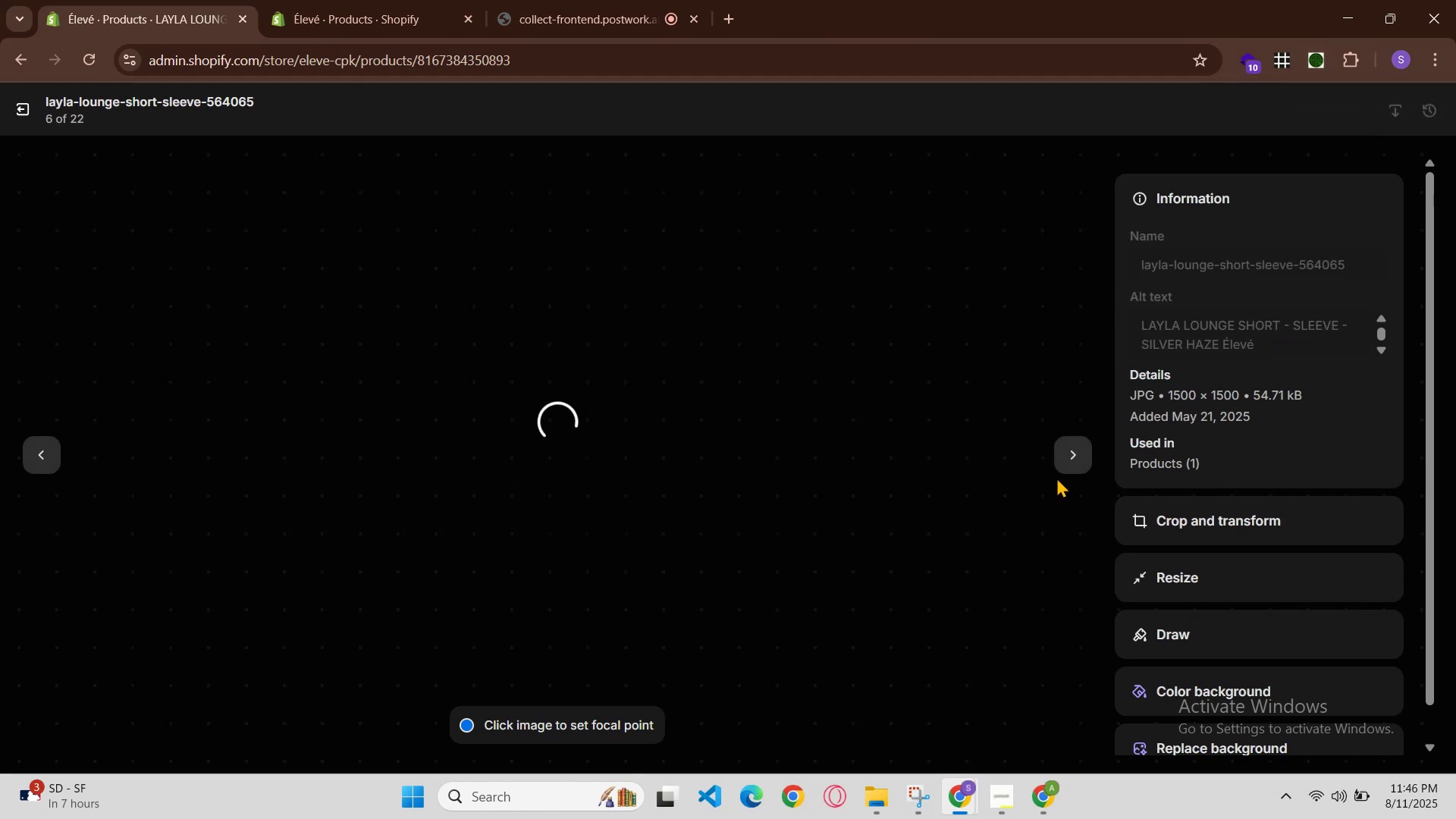 
left_click([1065, 448])
 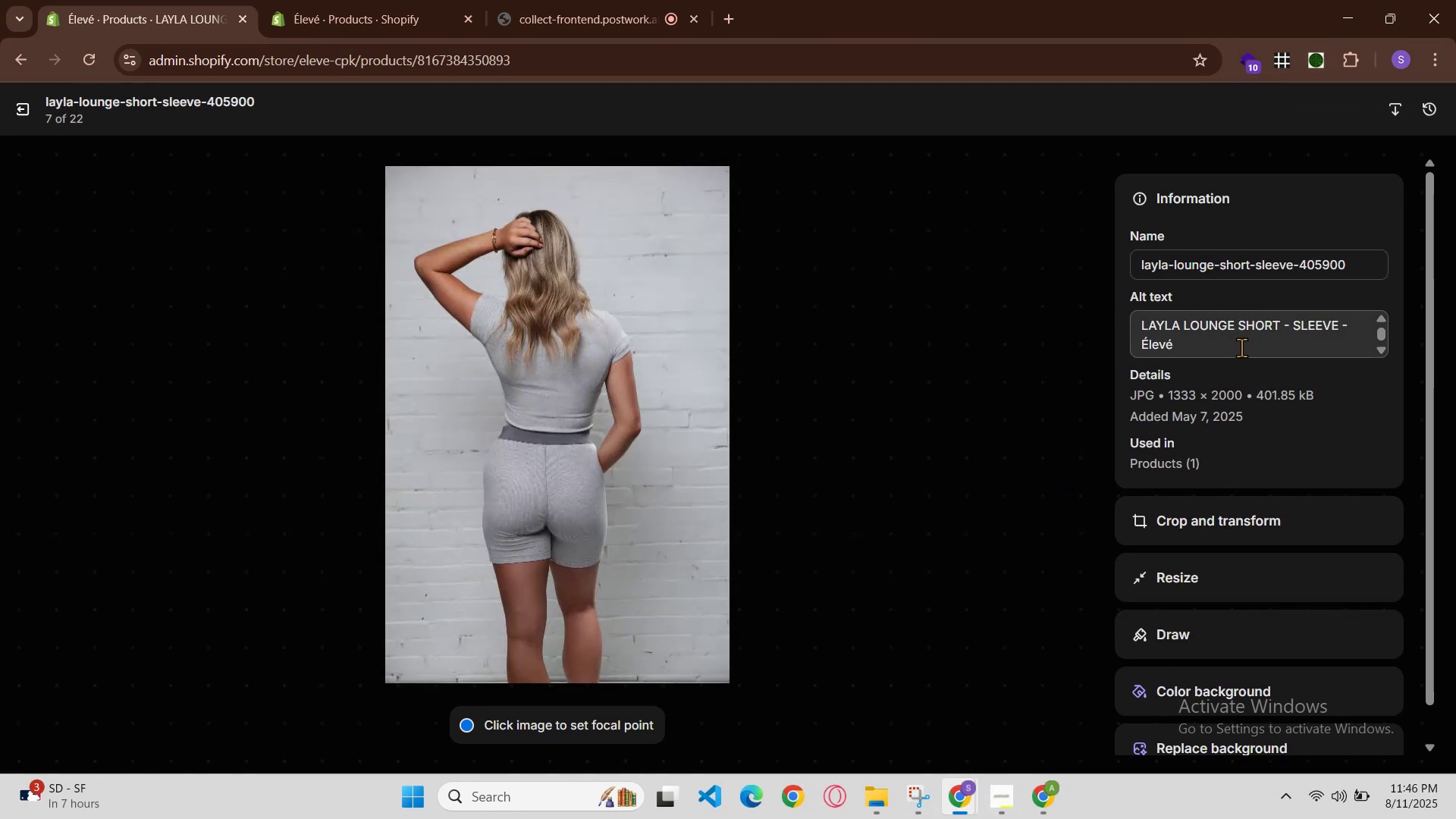 
double_click([1237, 357])
 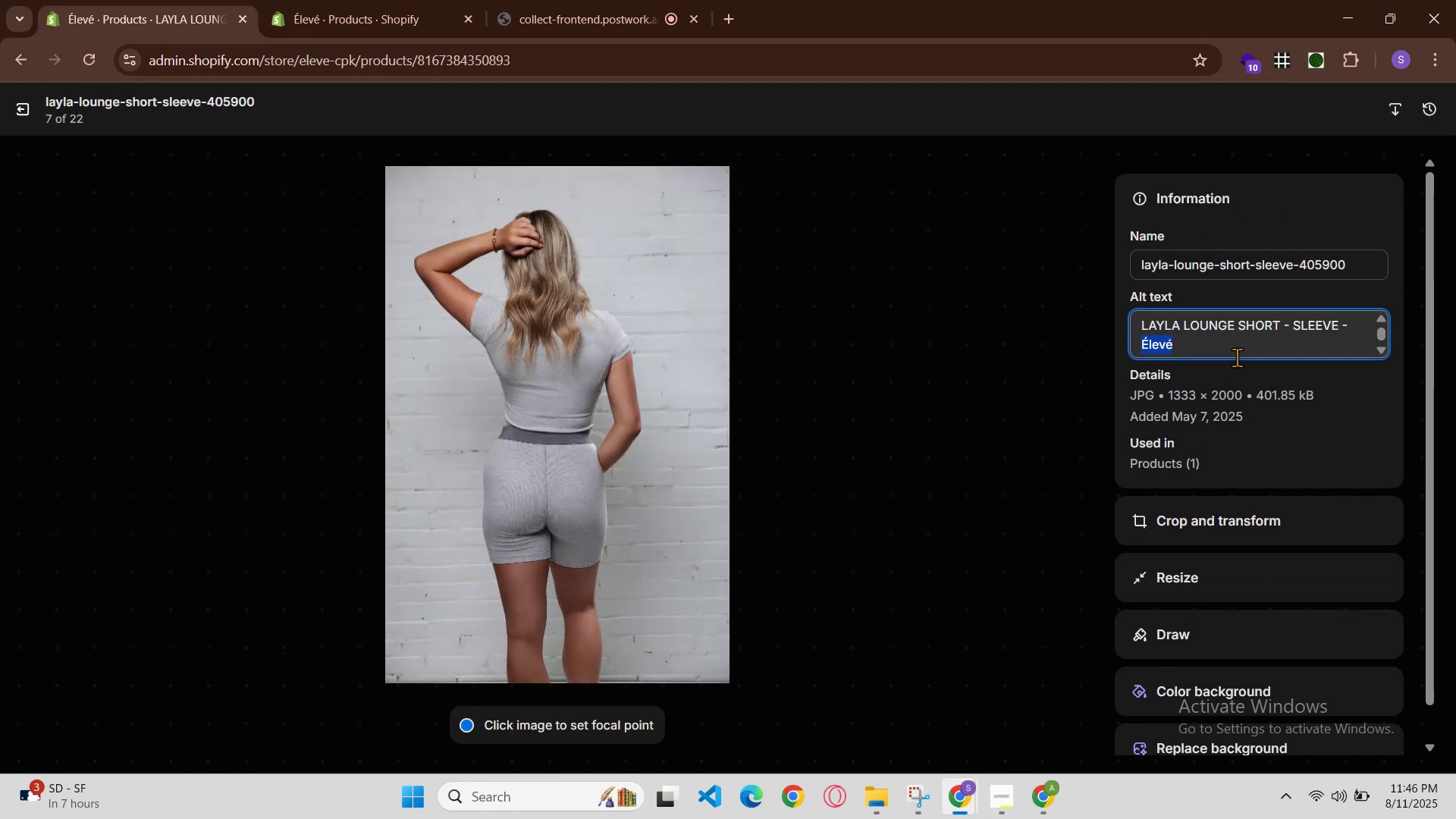 
triple_click([1237, 357])
 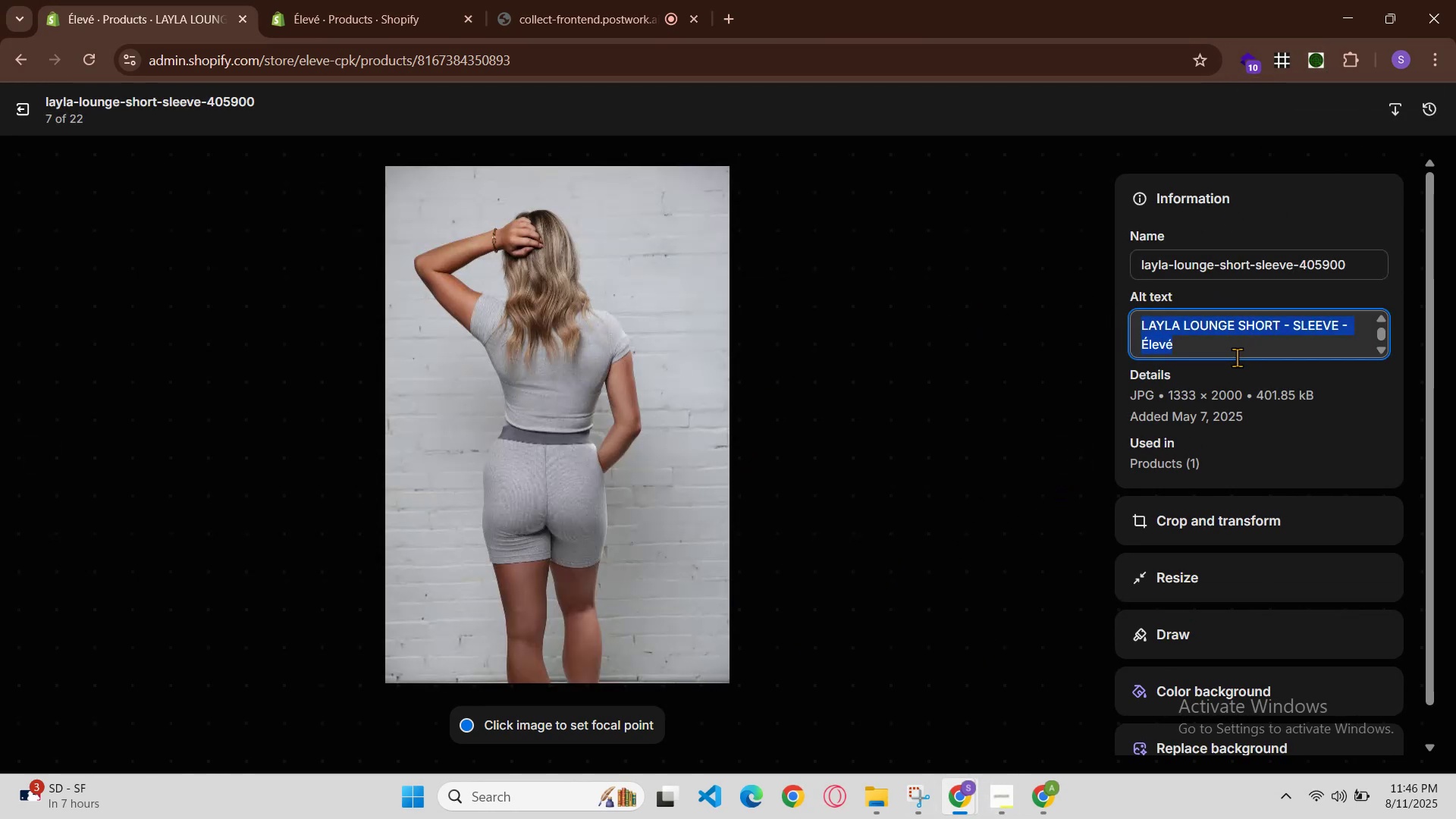 
key(Control+V)
 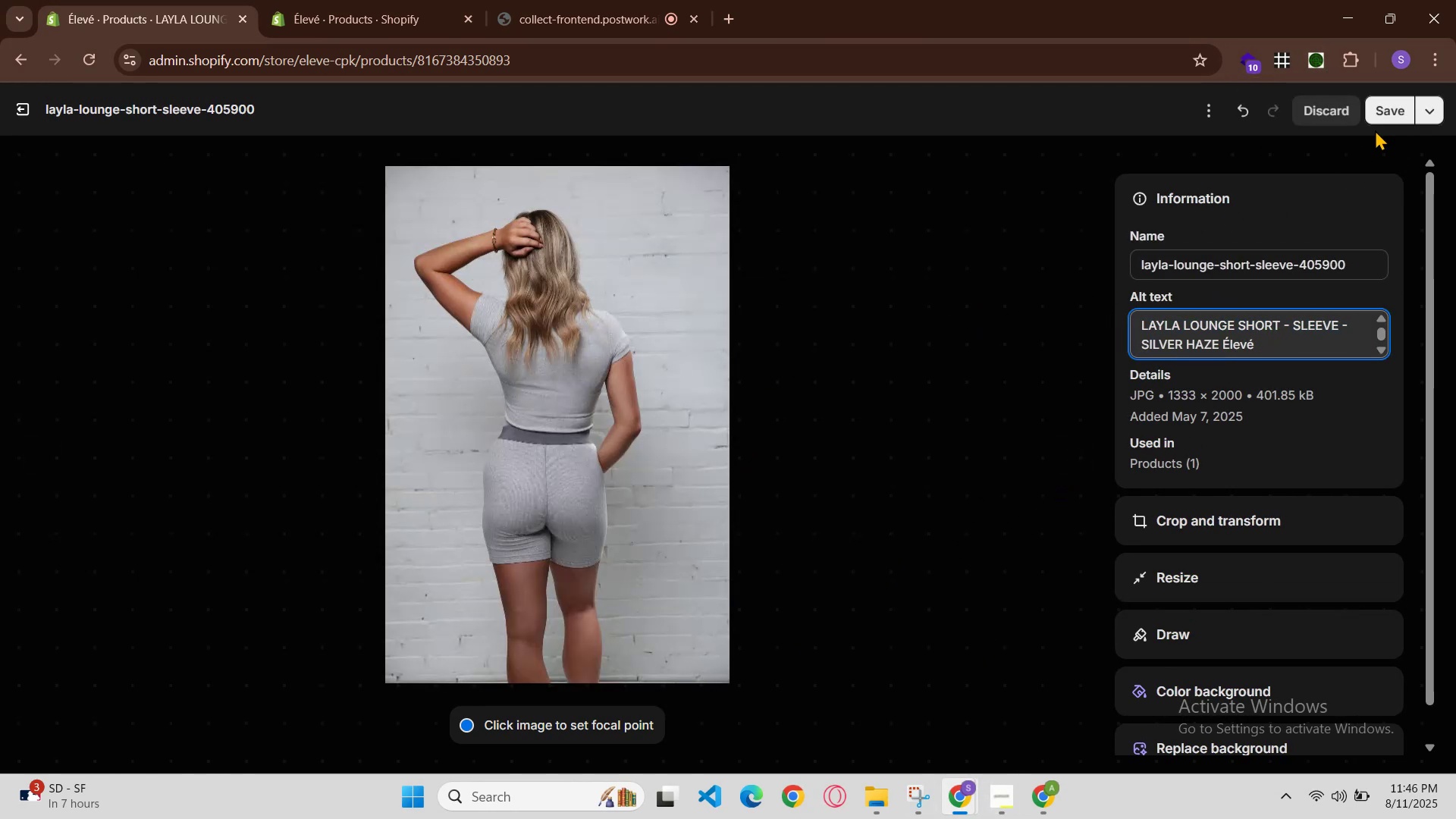 
left_click([1392, 97])
 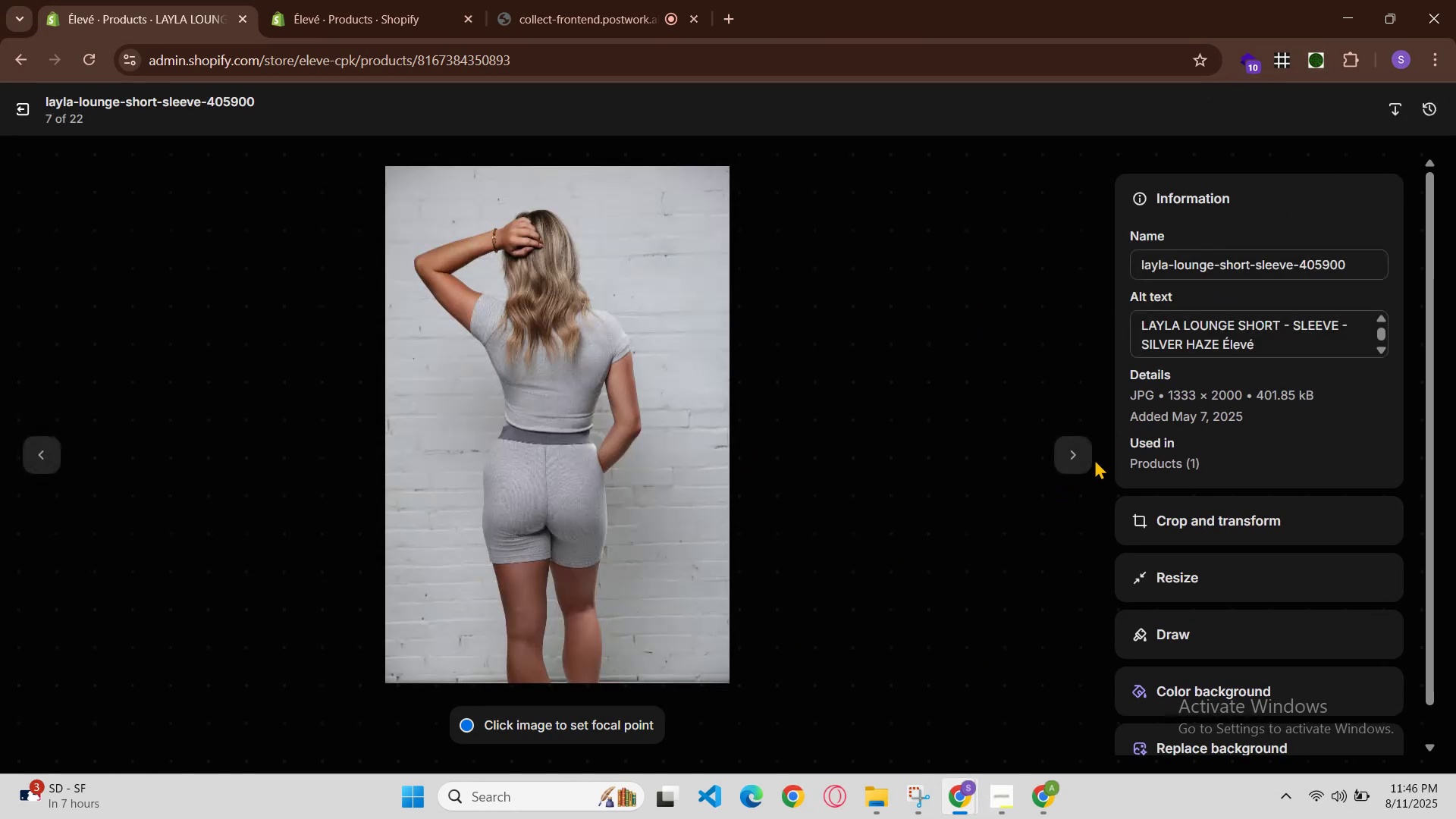 
left_click([1082, 460])
 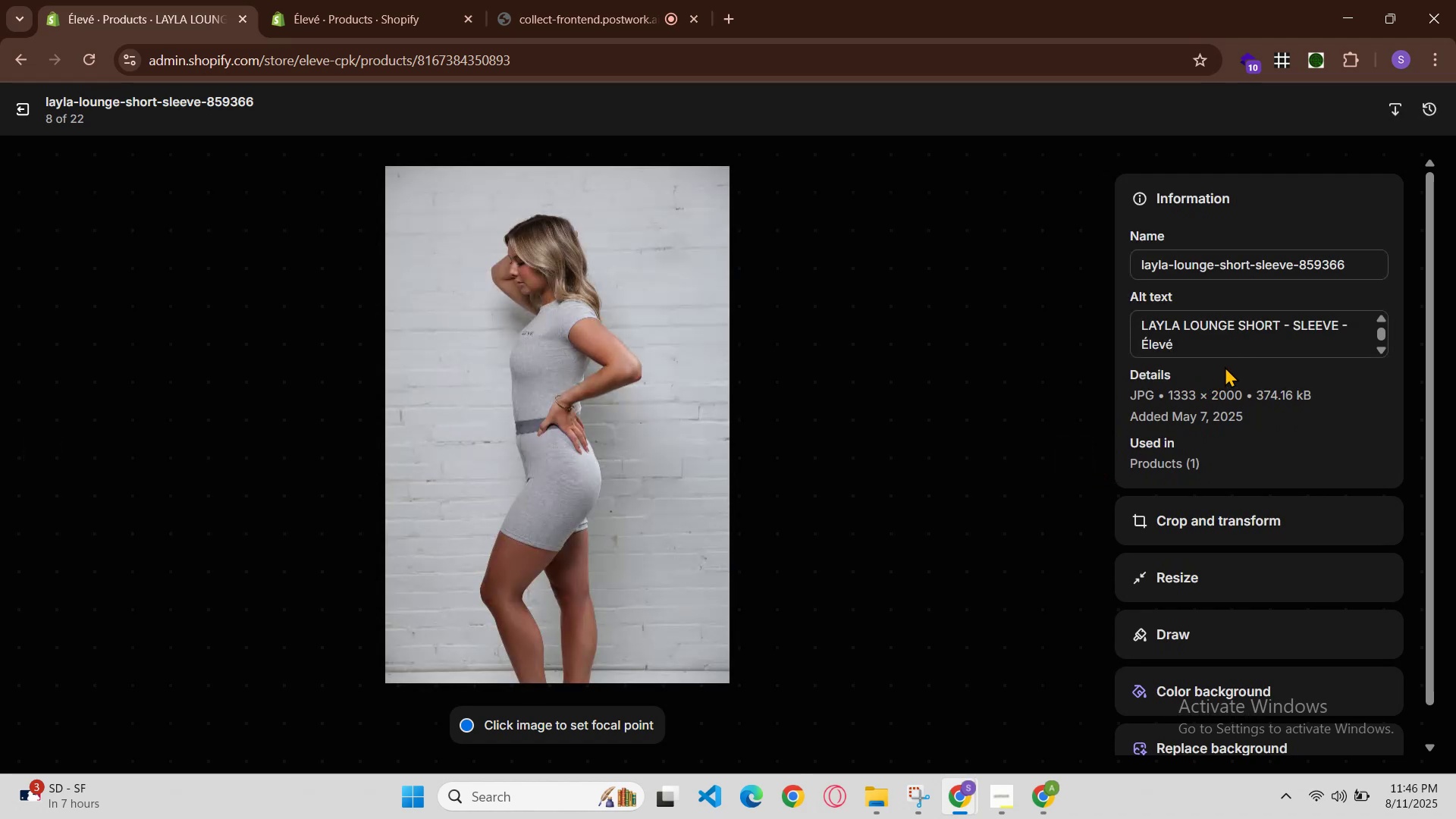 
left_click_drag(start_coordinate=[1276, 348], to_coordinate=[1272, 348])
 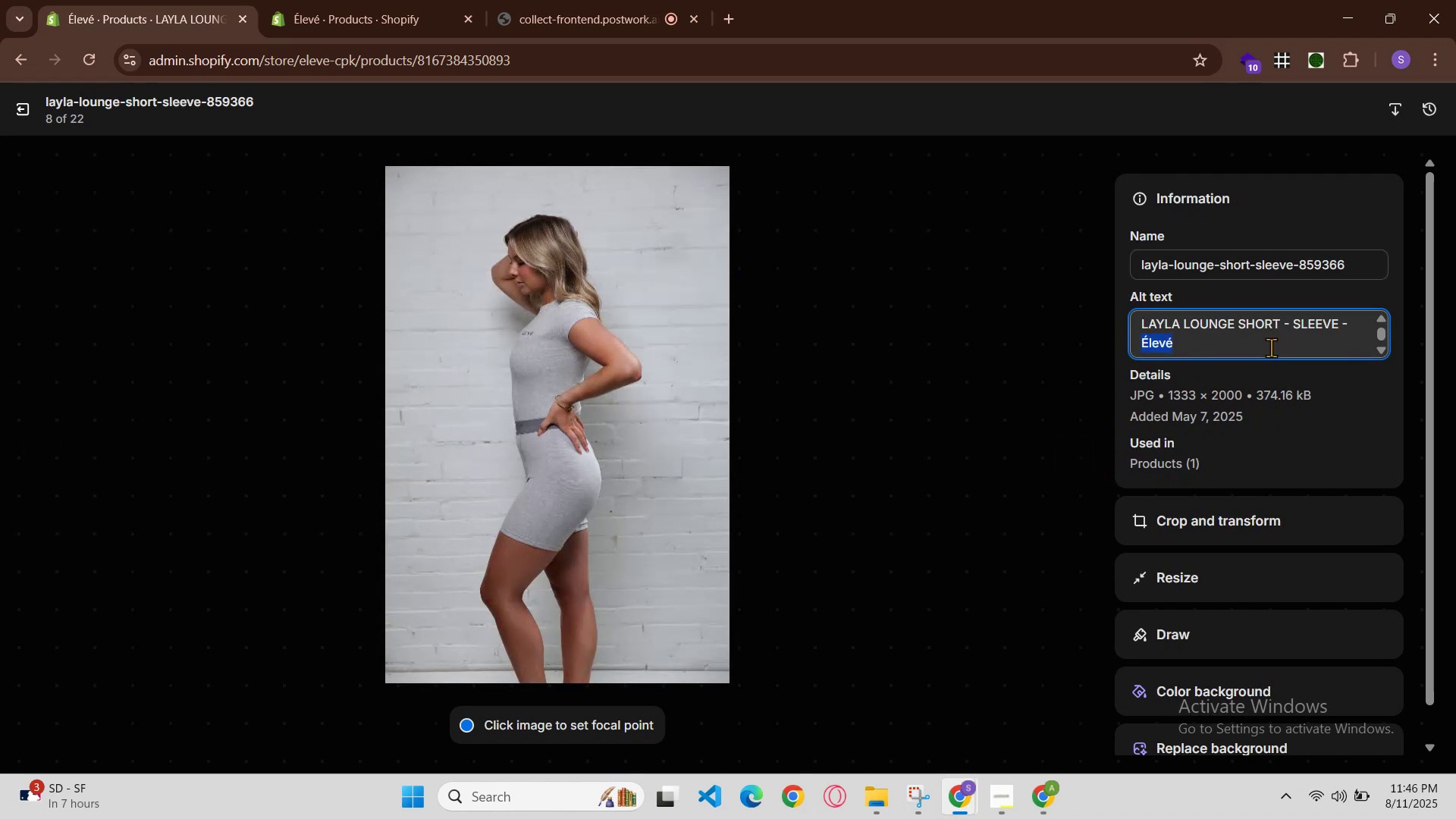 
triple_click([1271, 347])
 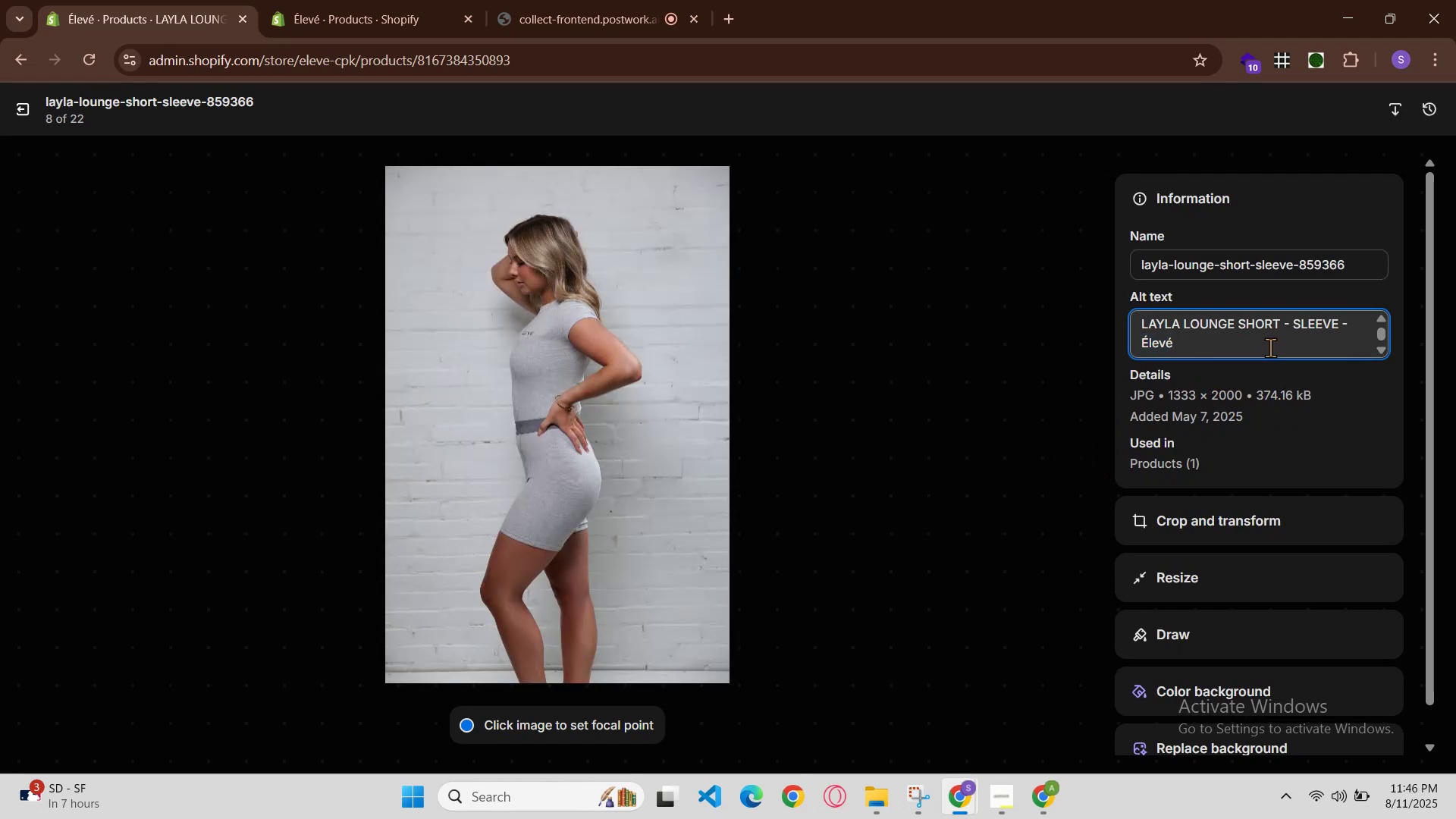 
triple_click([1269, 347])
 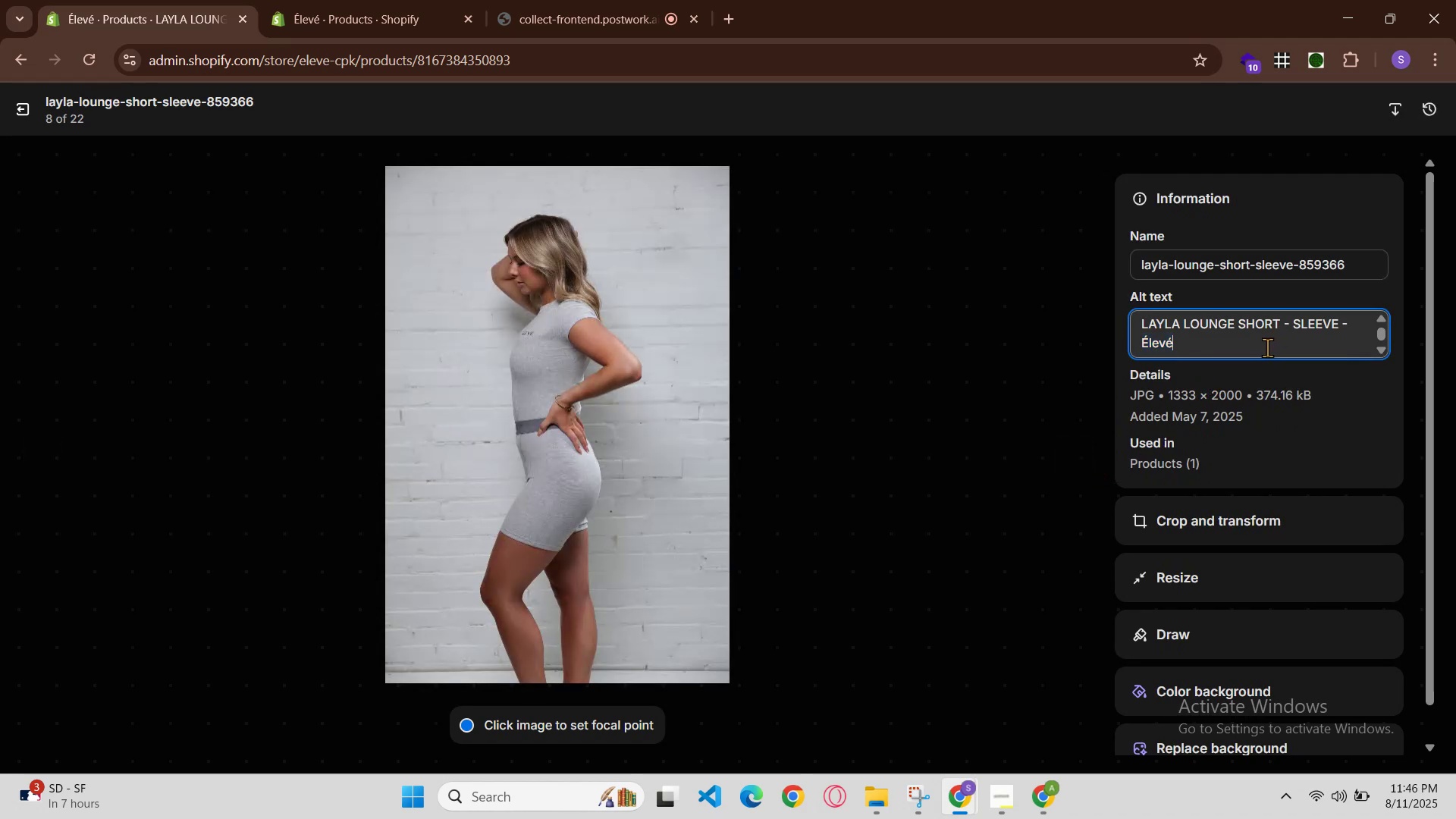 
double_click([1265, 346])
 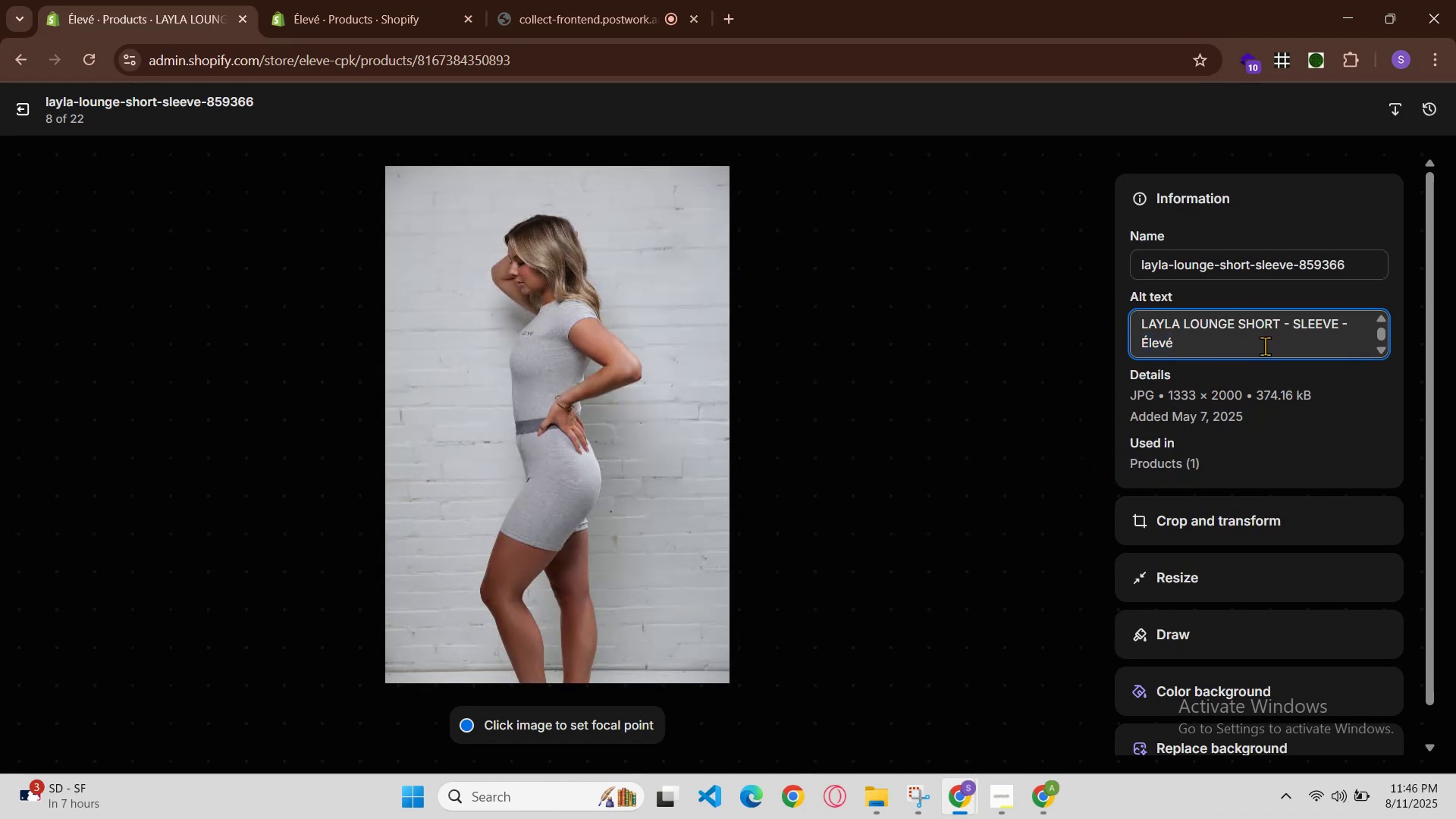 
triple_click([1265, 346])
 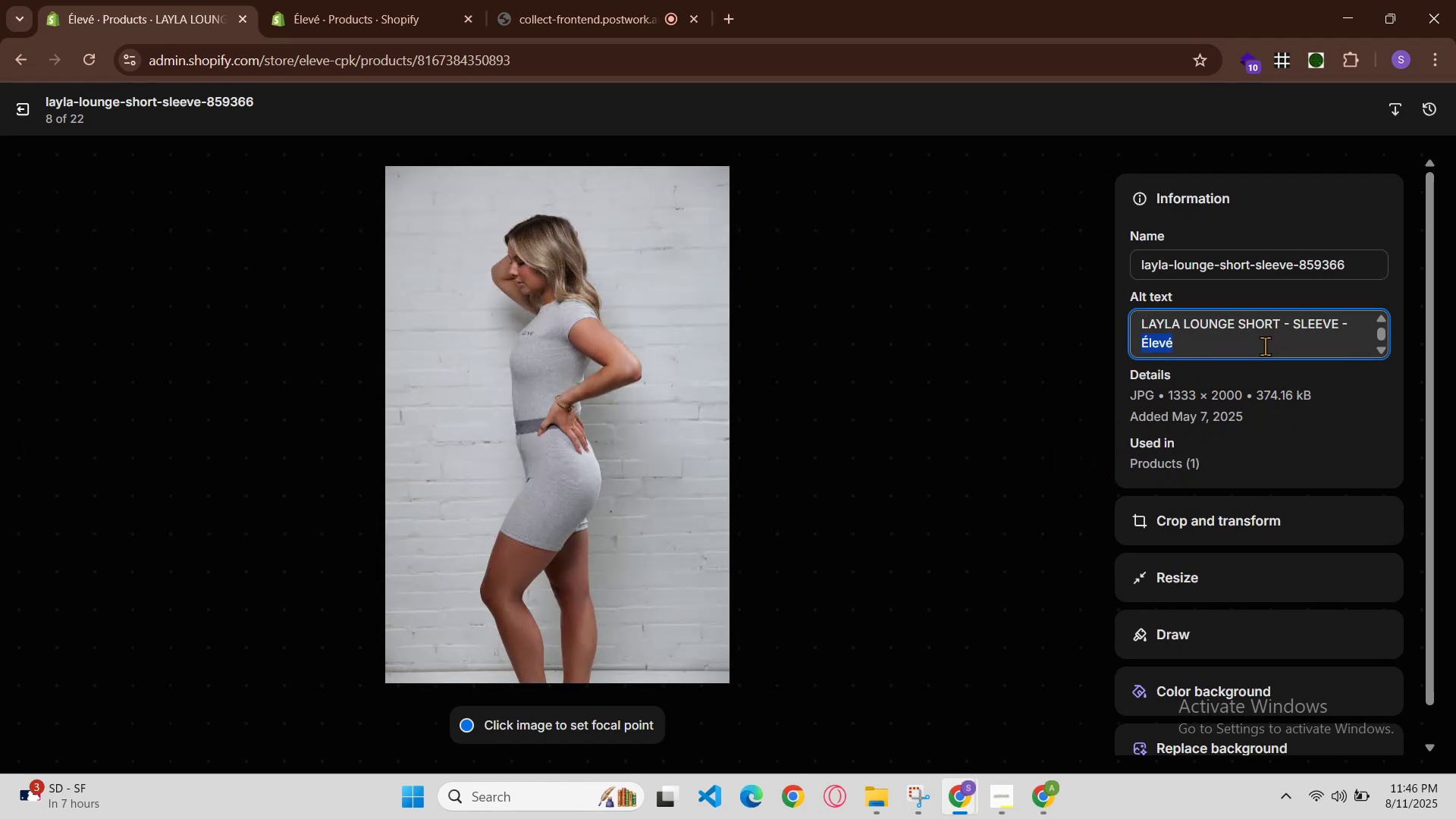 
triple_click([1265, 346])
 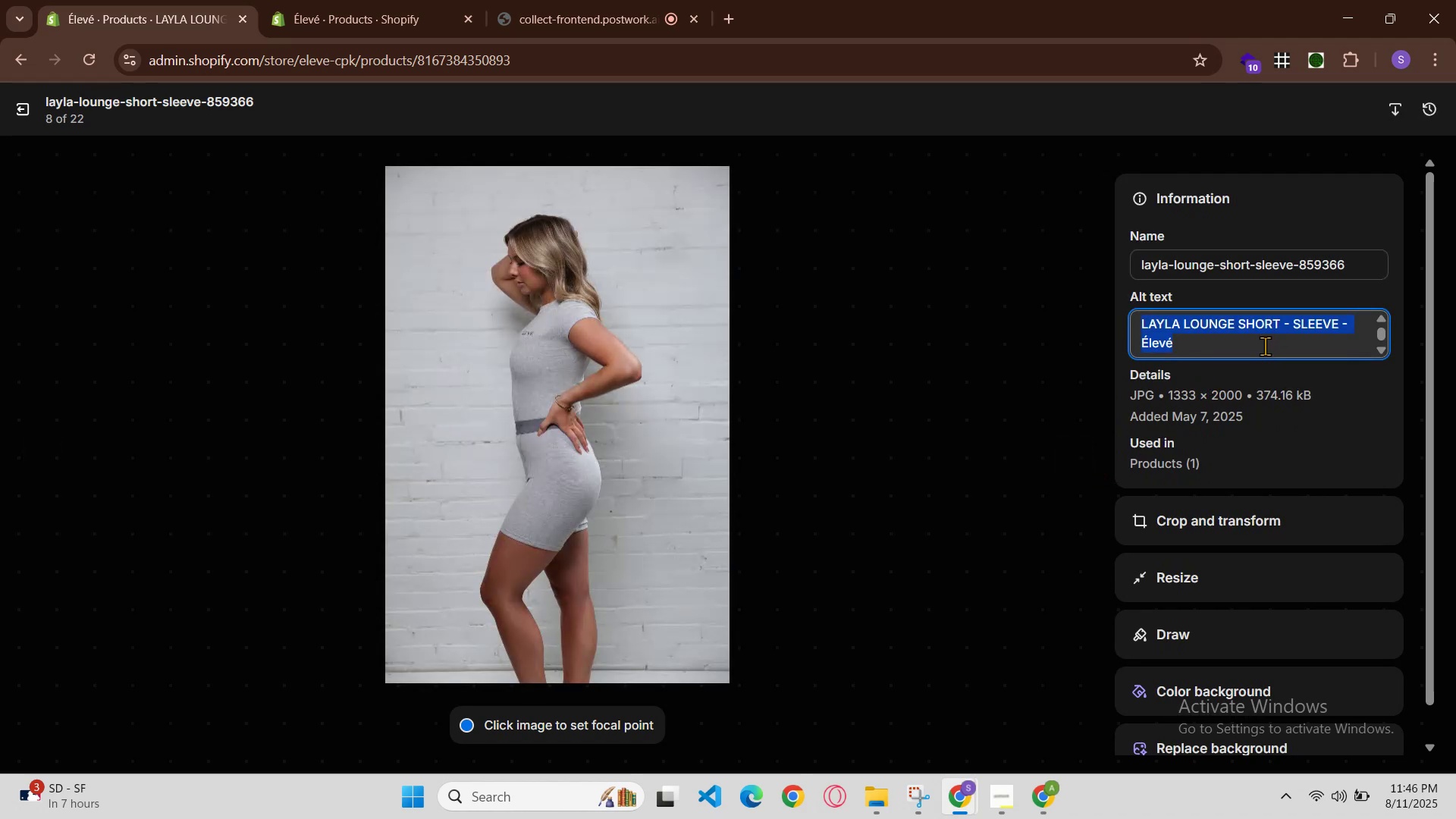 
key(Control+V)
 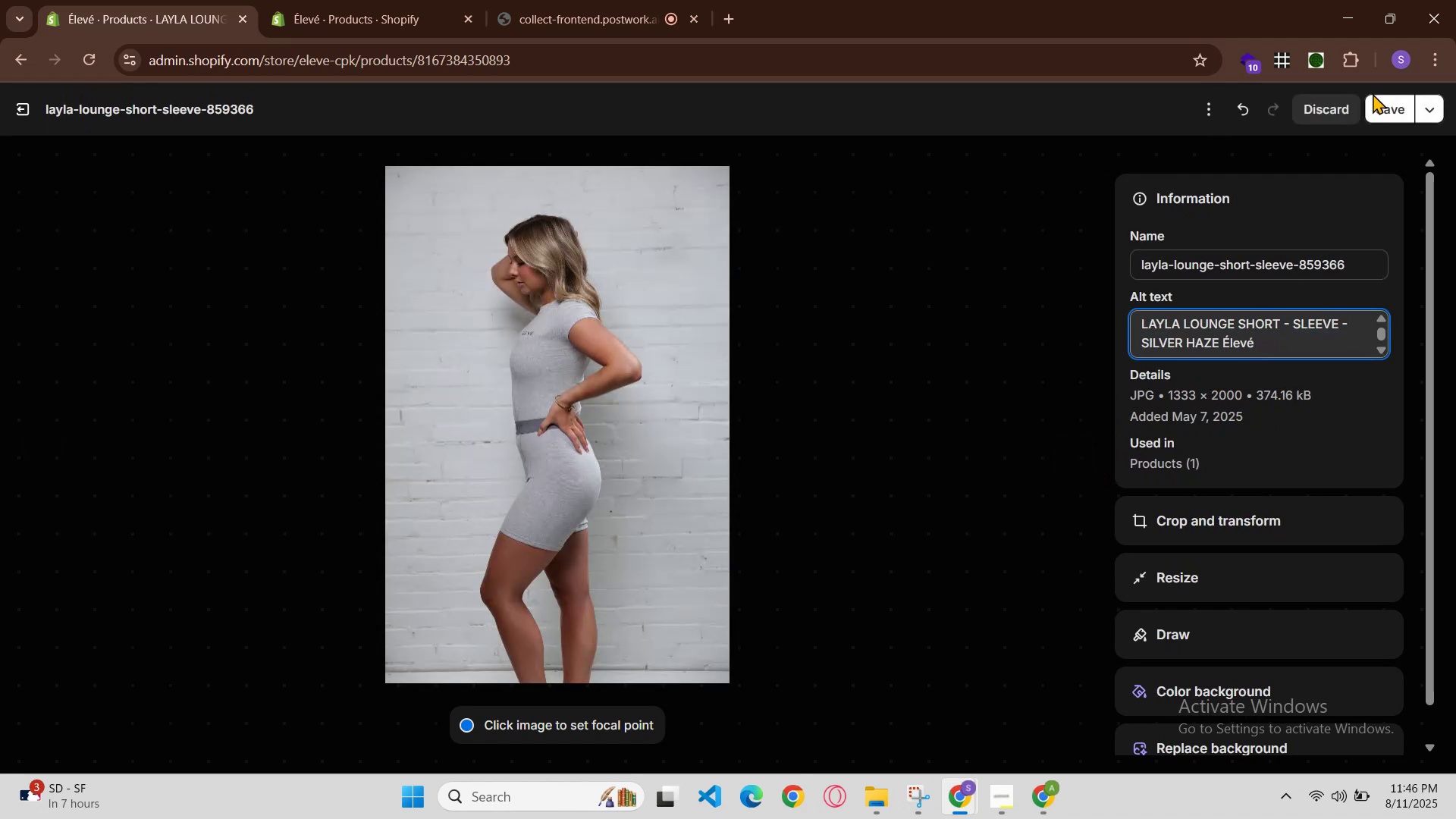 
left_click([1373, 104])
 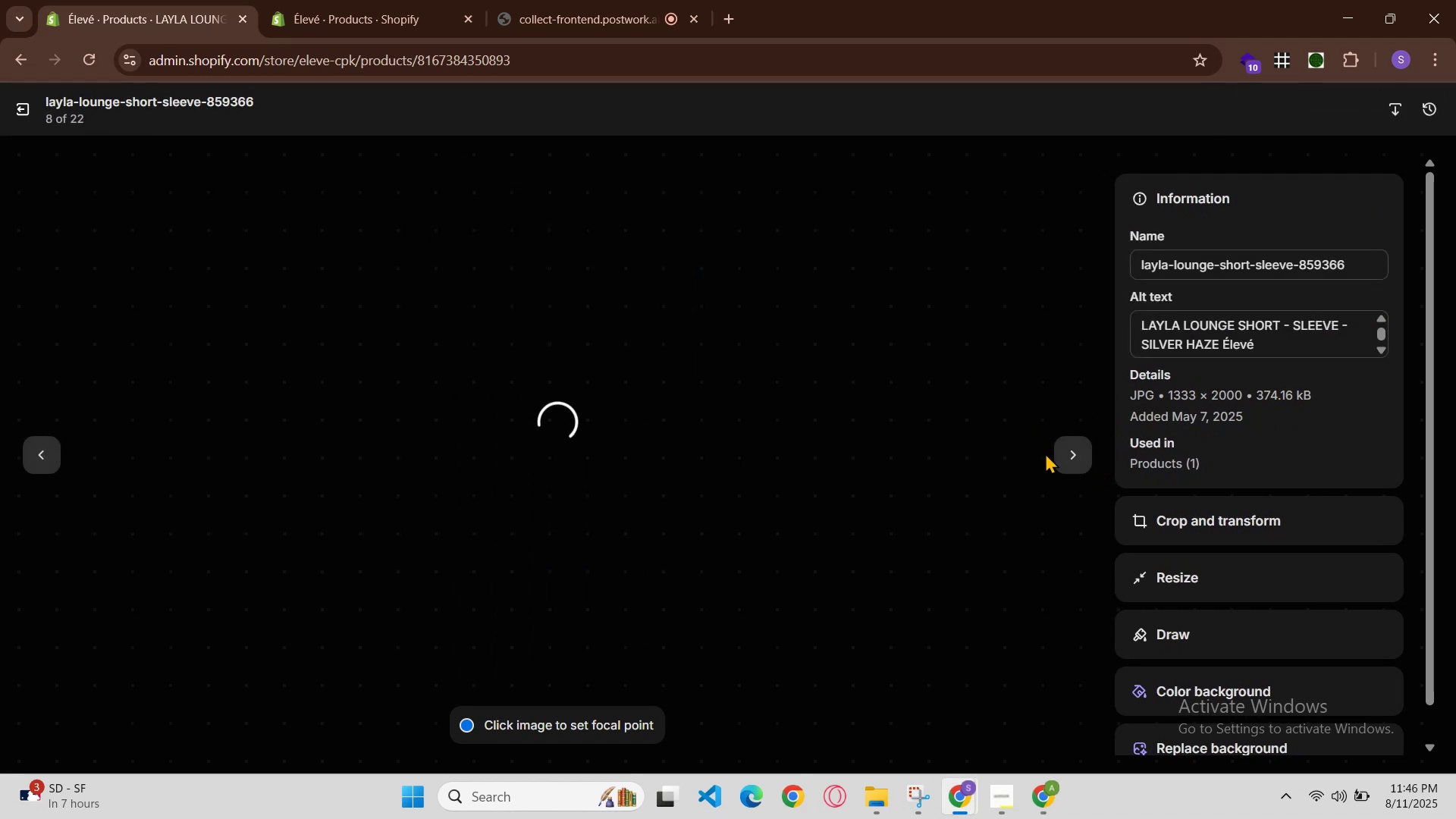 
left_click([1076, 460])
 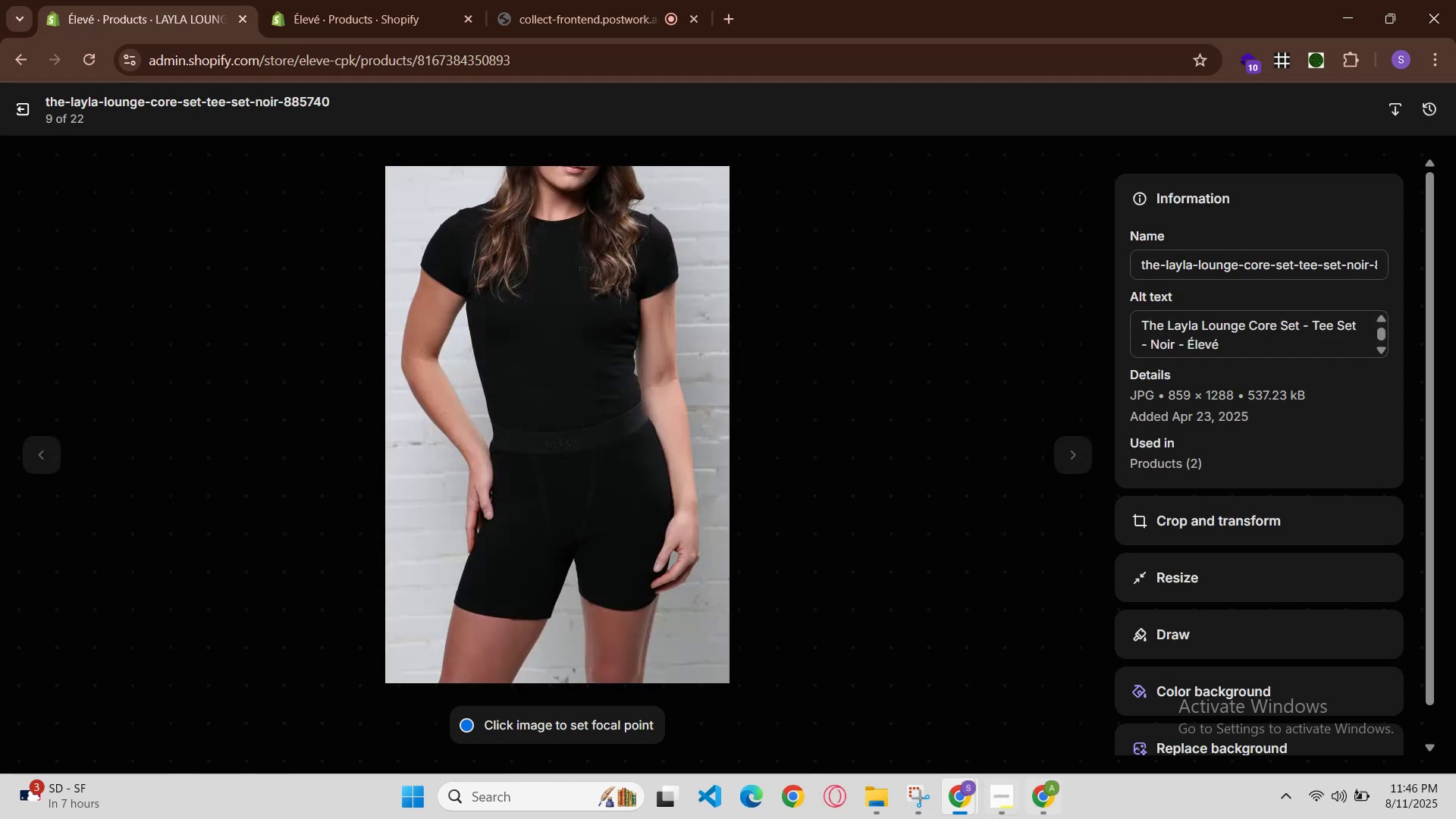 
left_click([956, 790])
 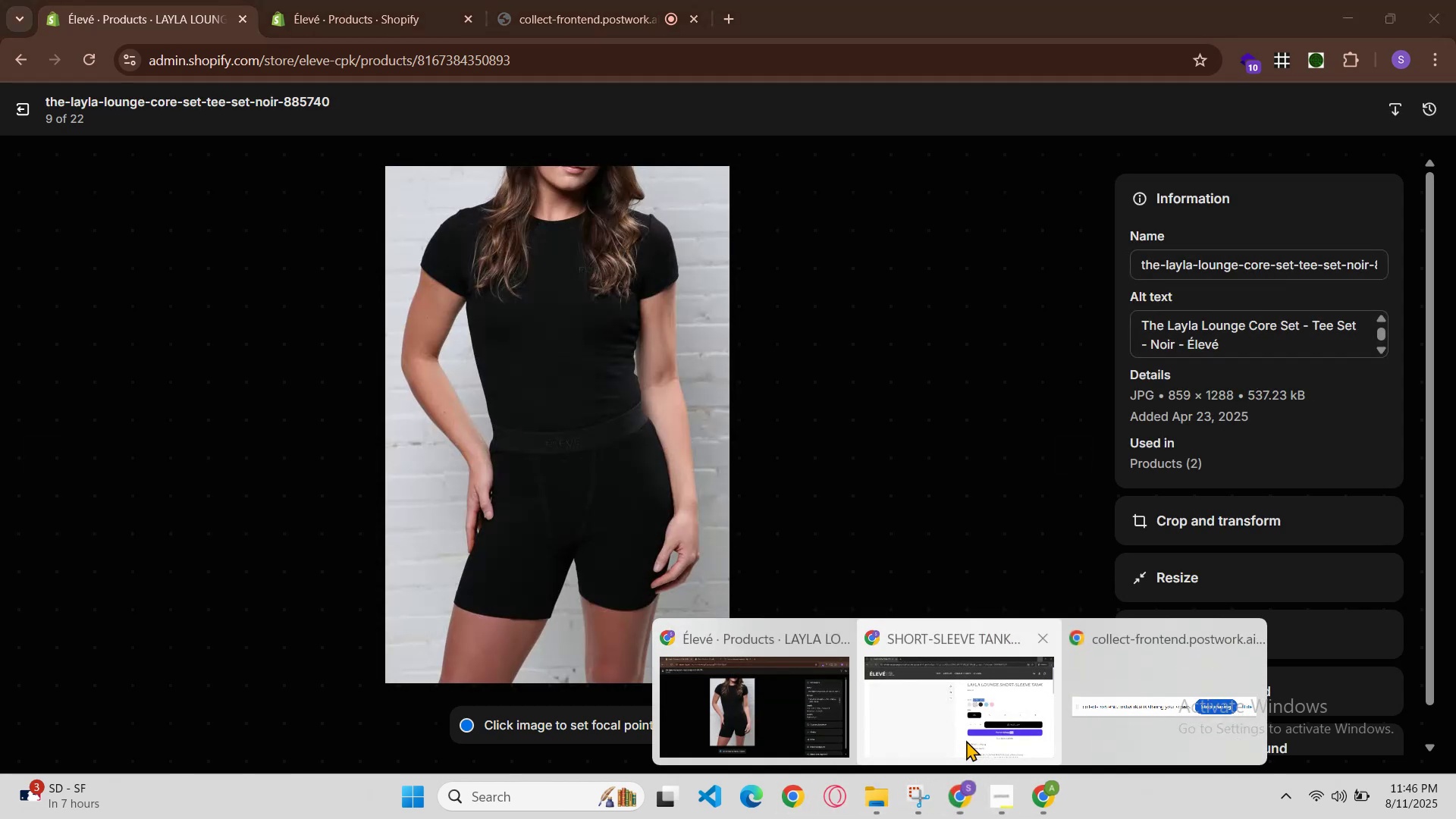 
left_click([969, 730])
 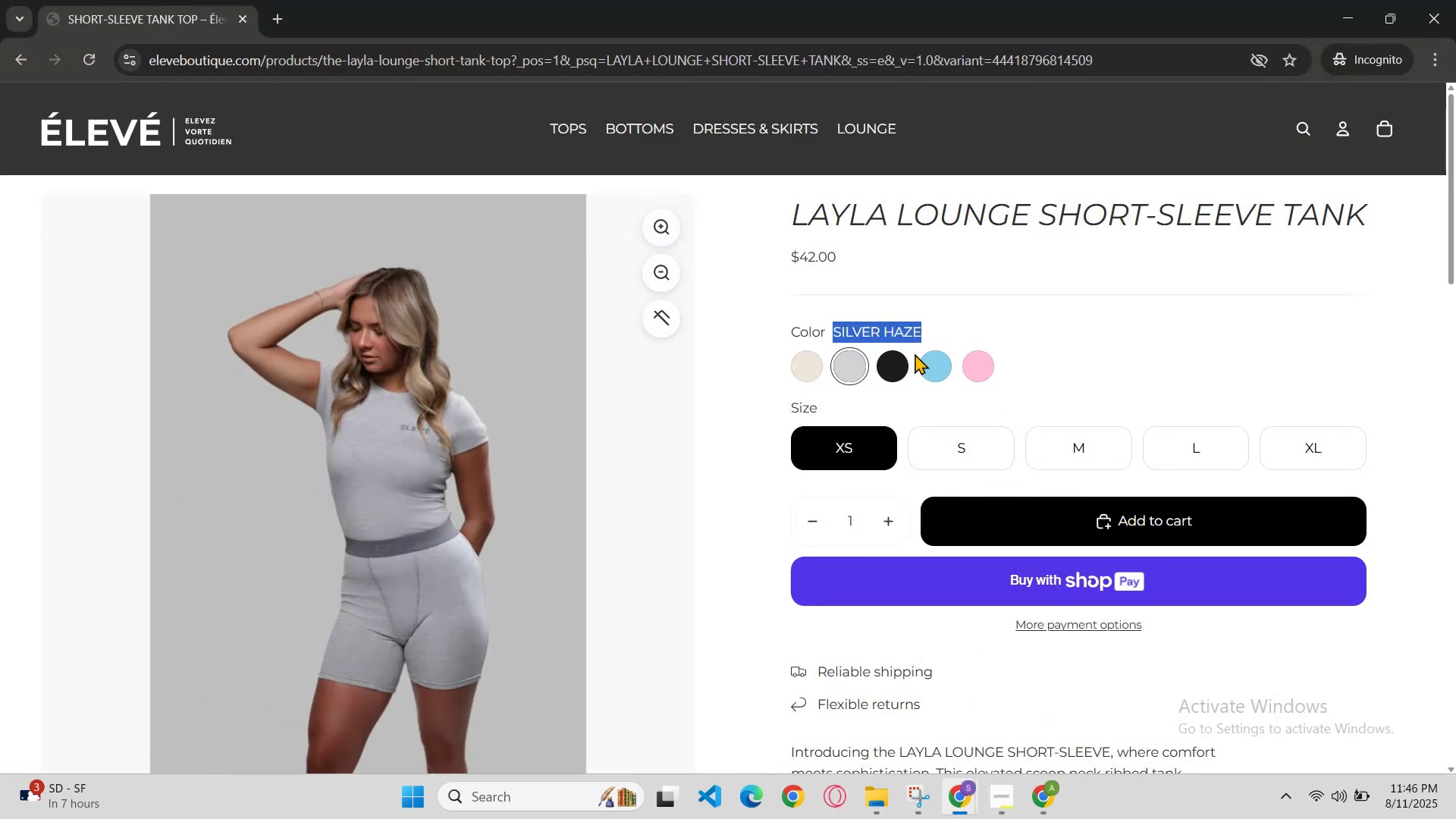 
left_click([898, 361])
 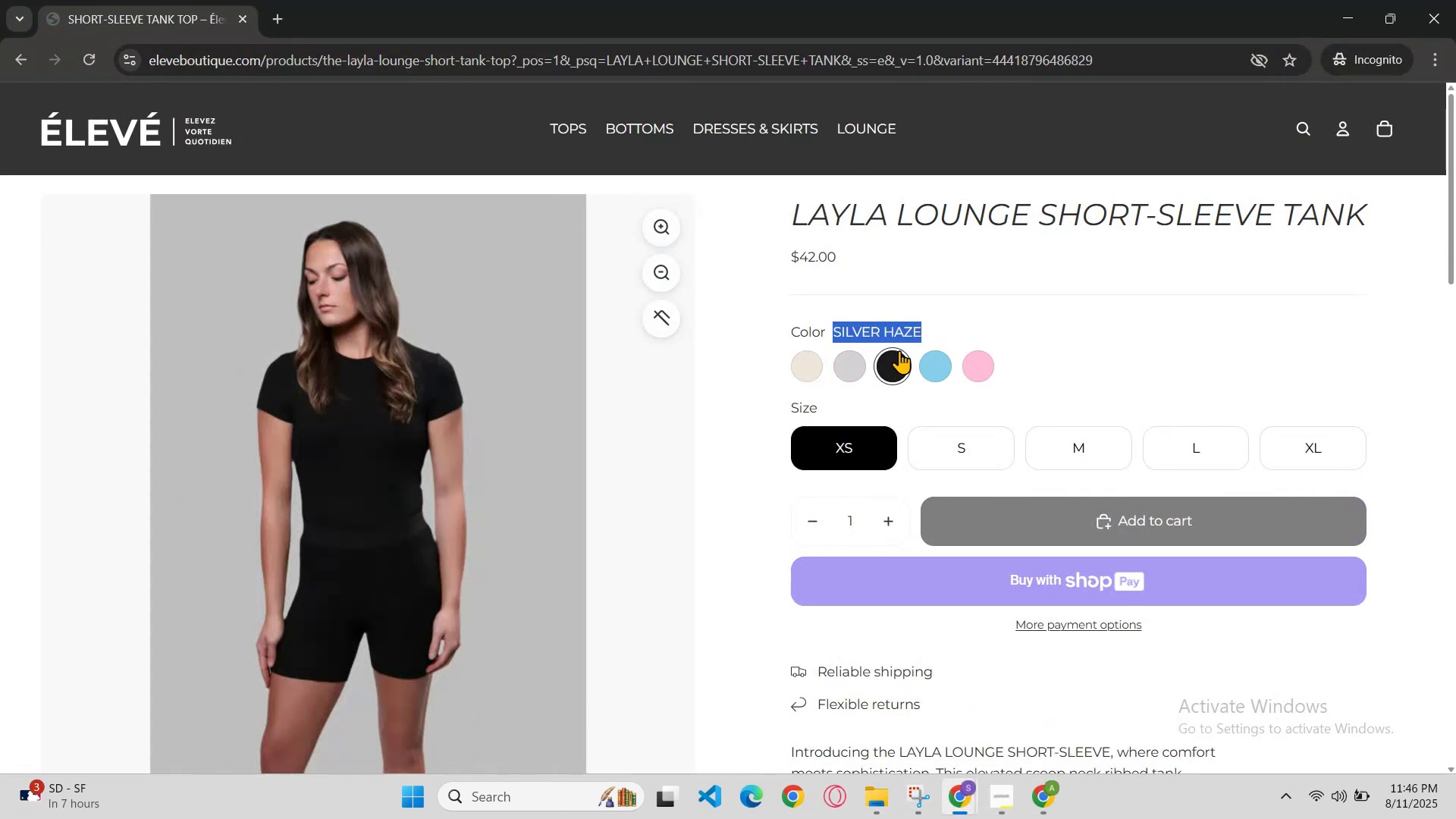 
left_click([1044, 300])
 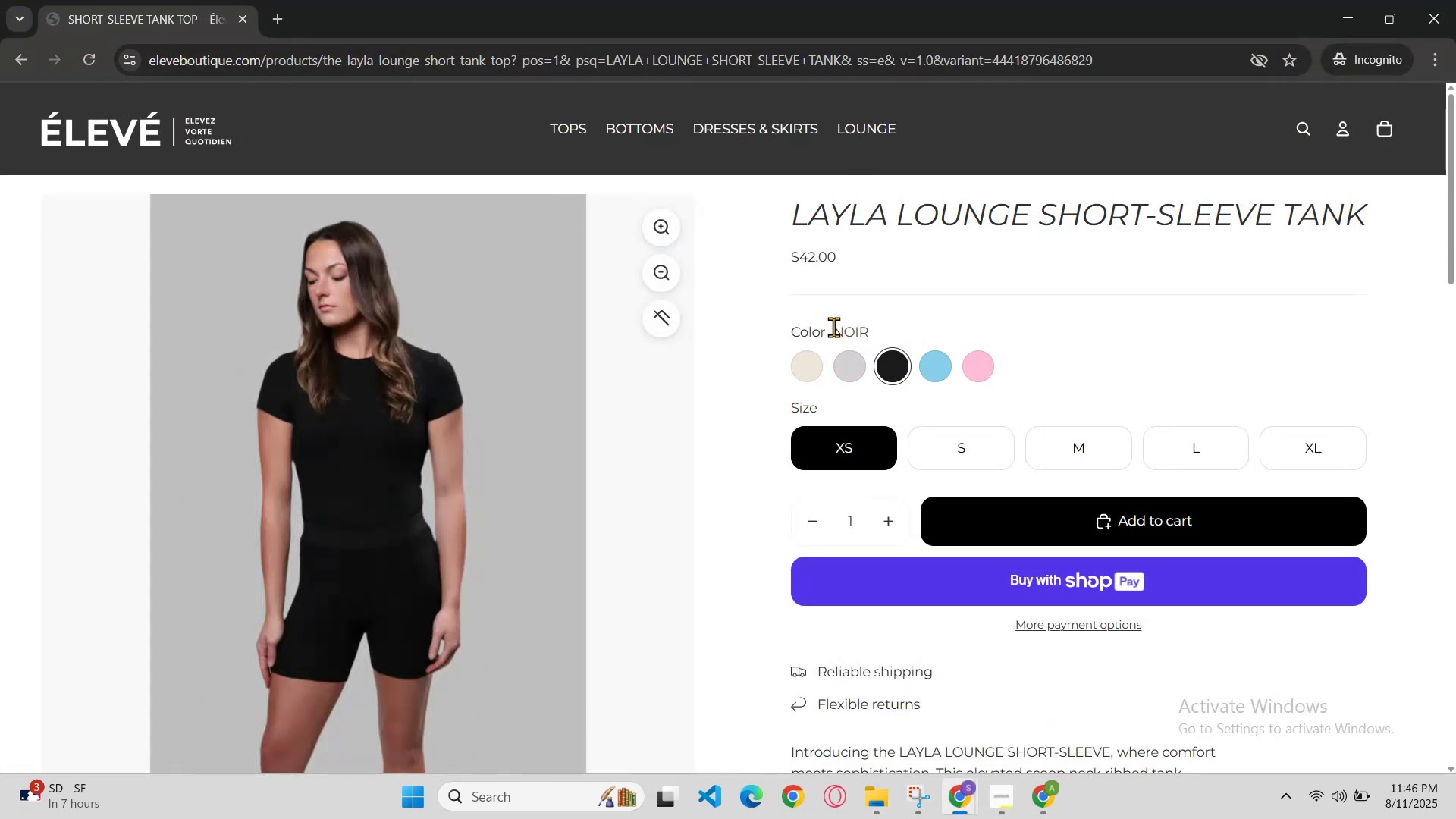 
left_click_drag(start_coordinate=[833, 327], to_coordinate=[842, 329])
 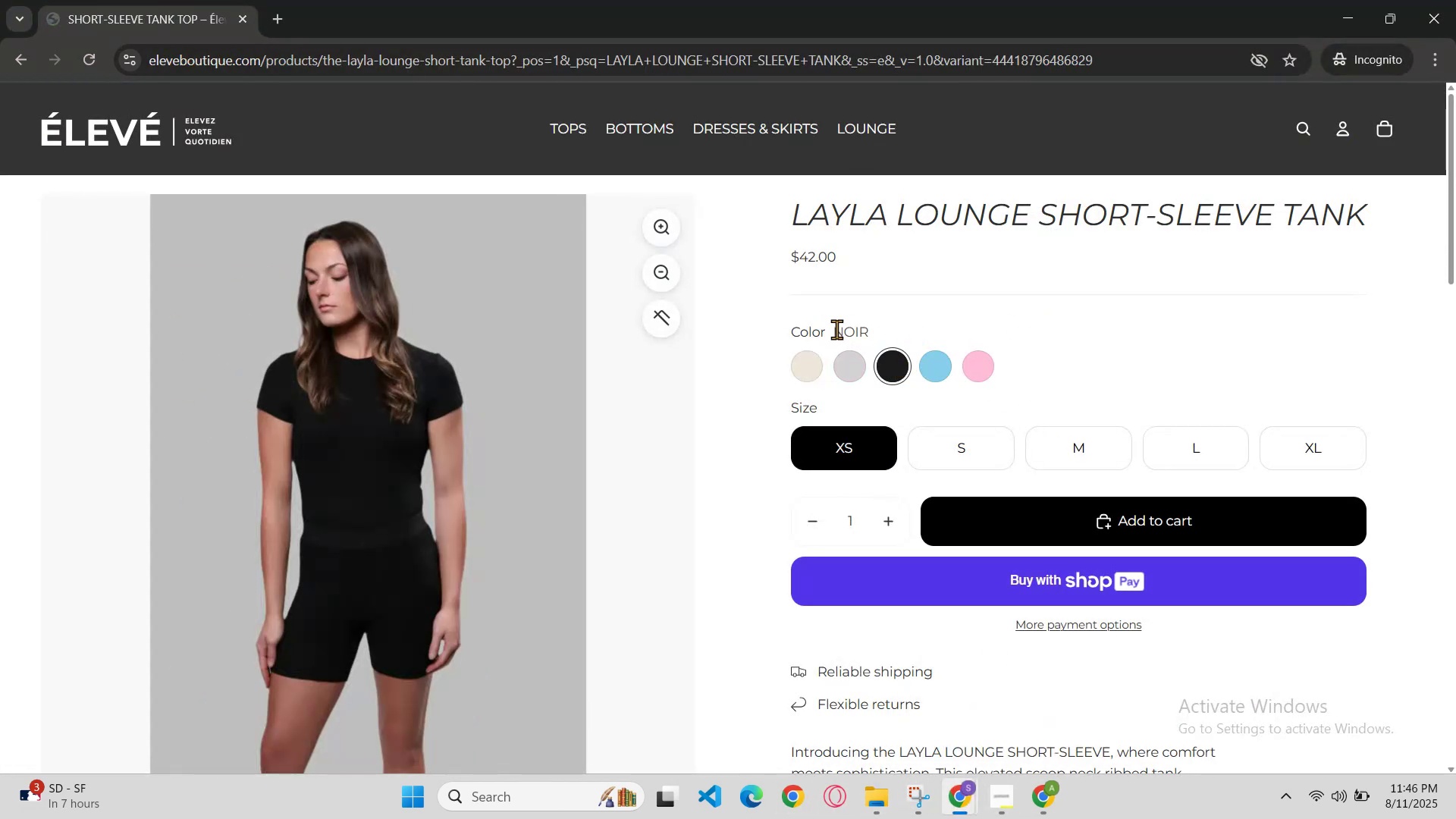 
left_click_drag(start_coordinate=[869, 329], to_coordinate=[889, 325])
 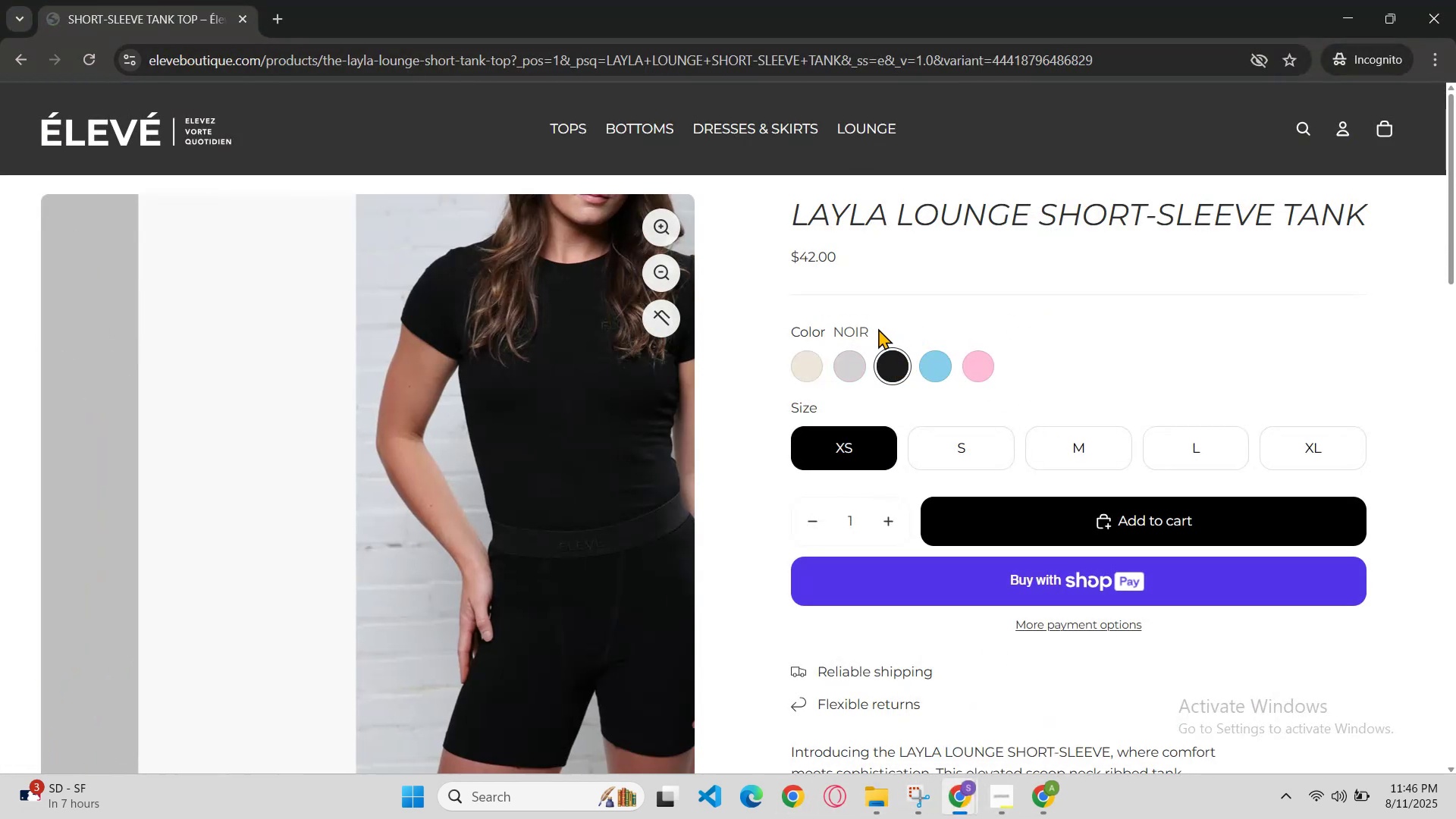 
left_click_drag(start_coordinate=[878, 328], to_coordinate=[835, 328])
 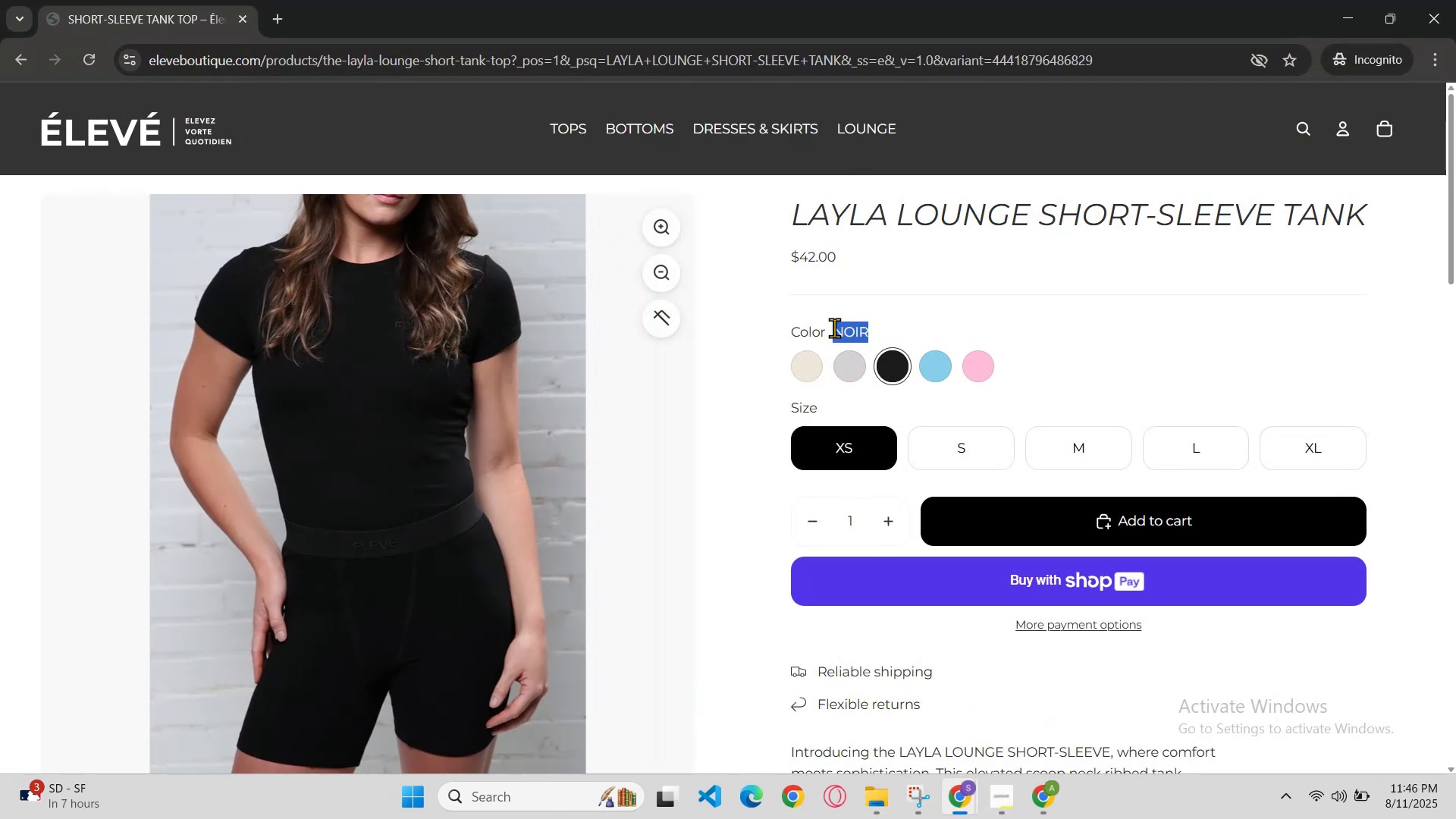 
hold_key(key=ControlLeft, duration=0.98)
 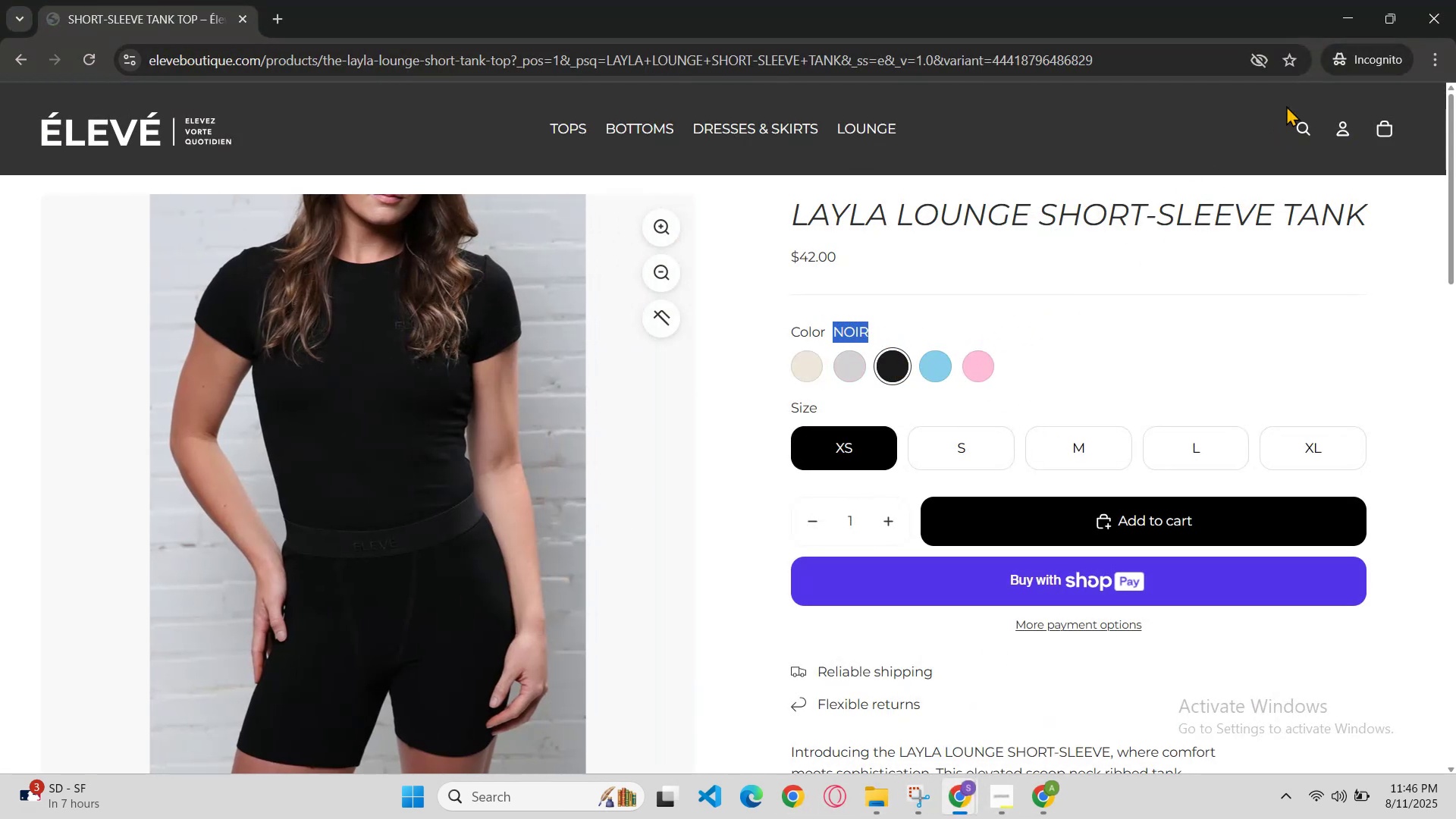 
hold_key(key=C, duration=0.39)
 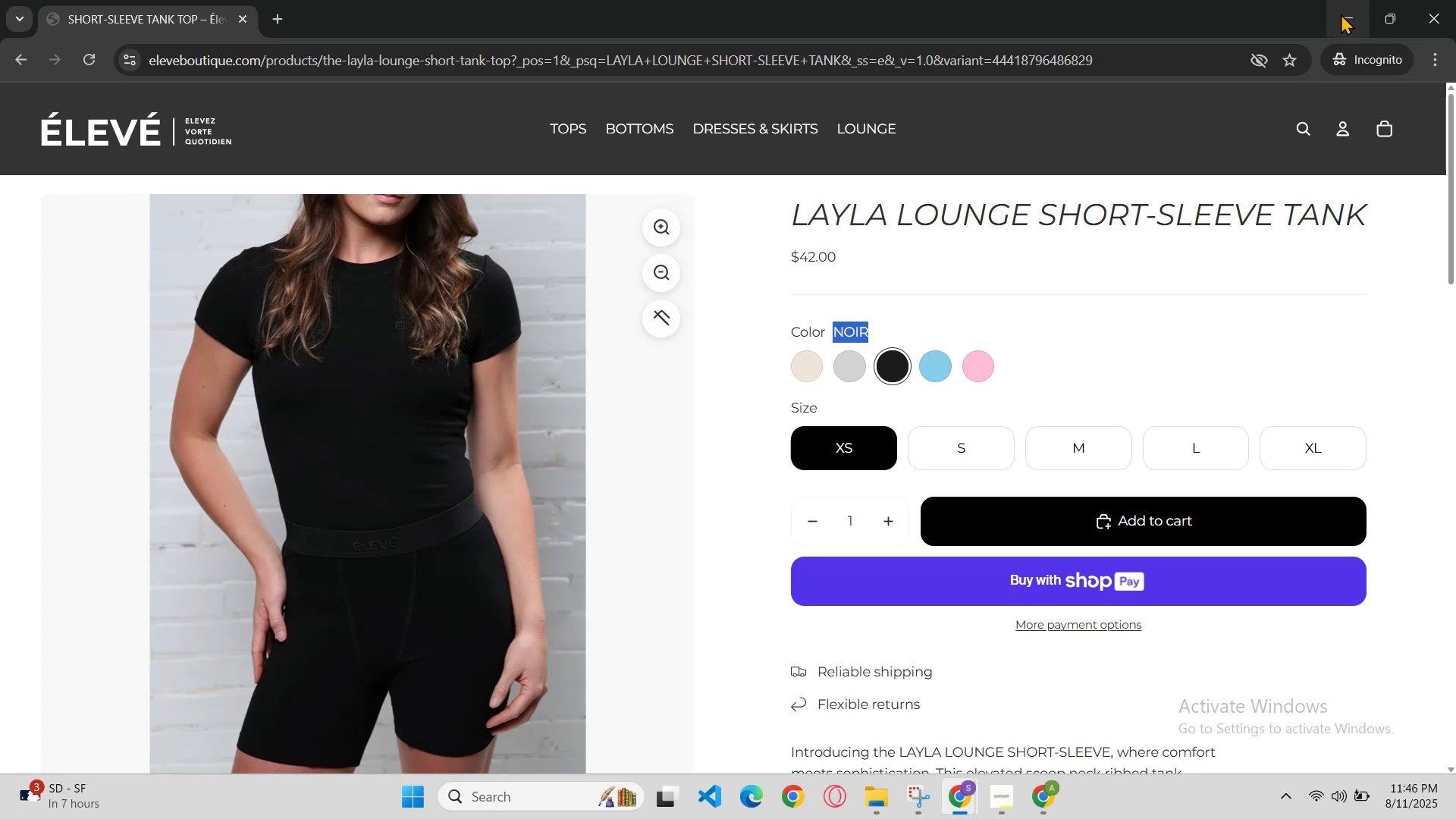 
left_click([1345, 10])
 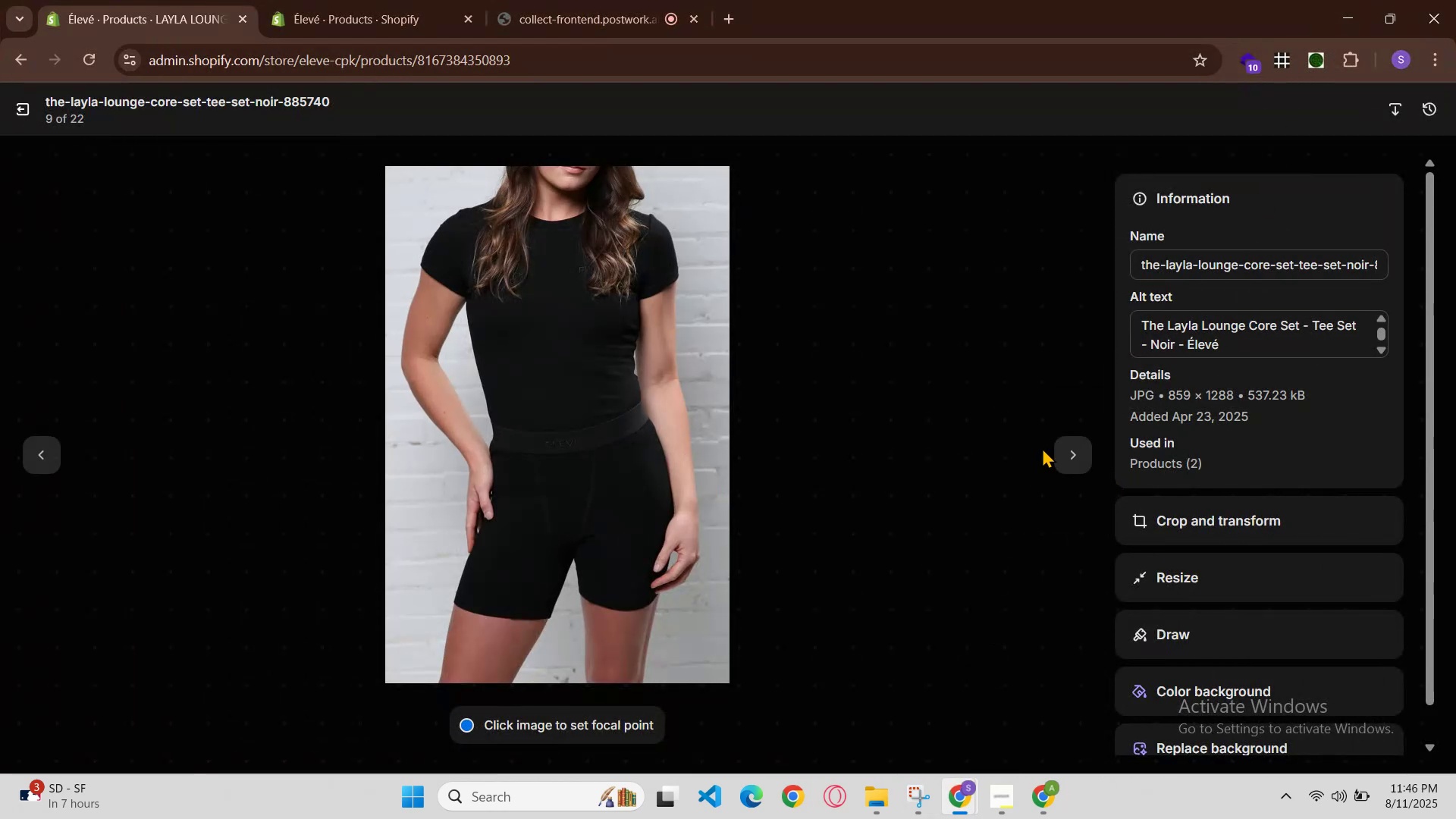 
left_click([1073, 459])
 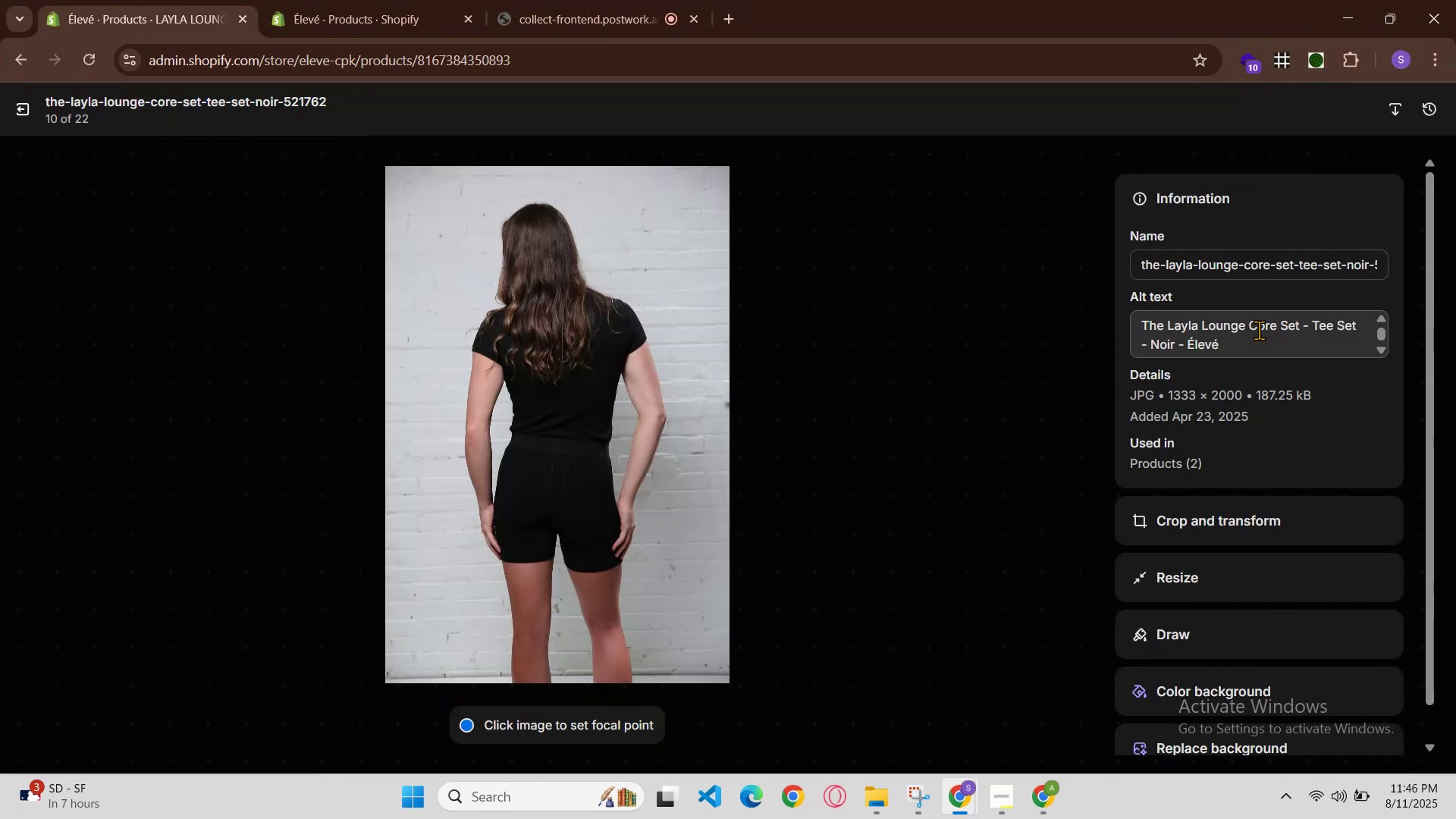 
left_click([1184, 340])
 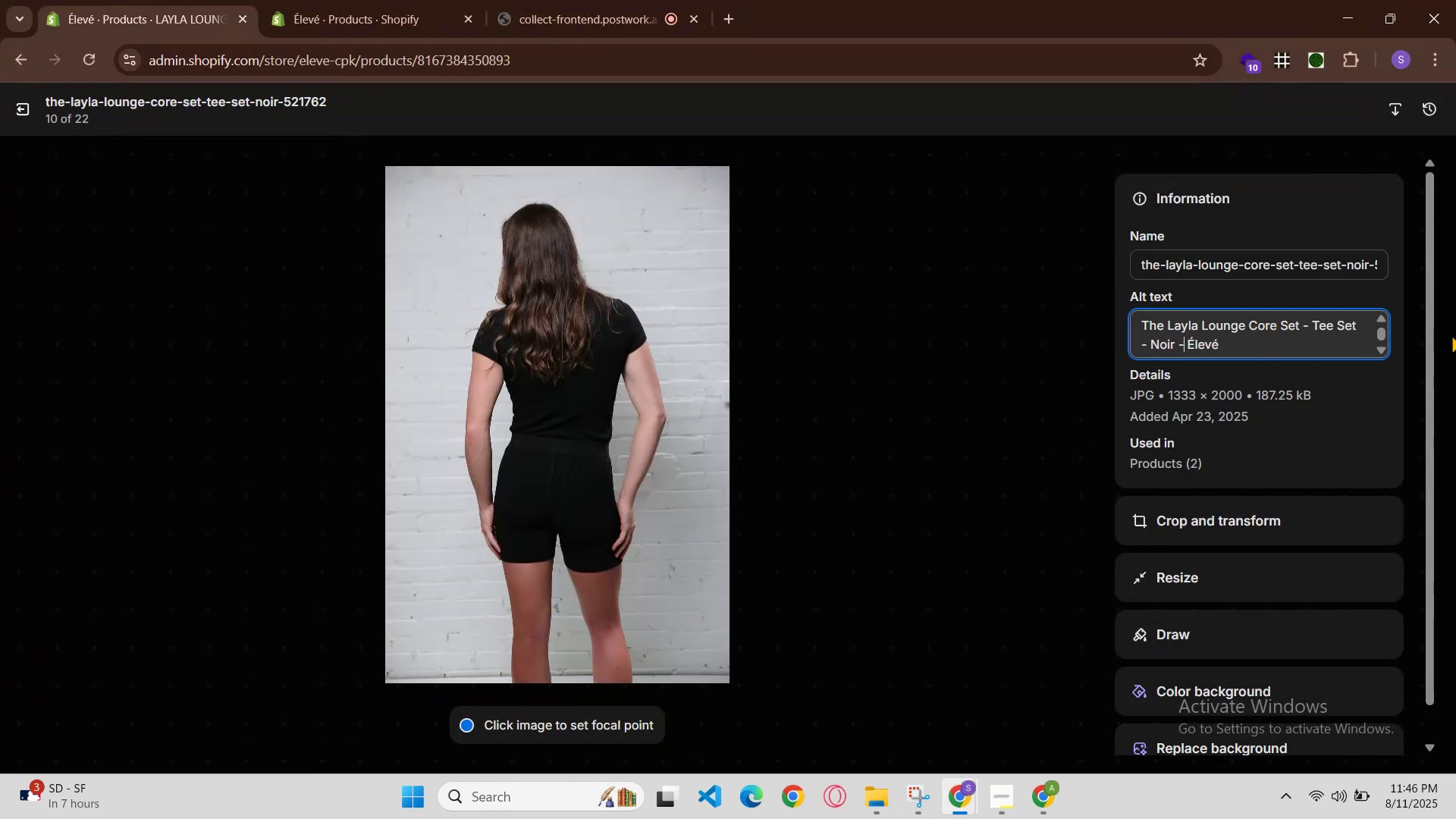 
key(Space)
 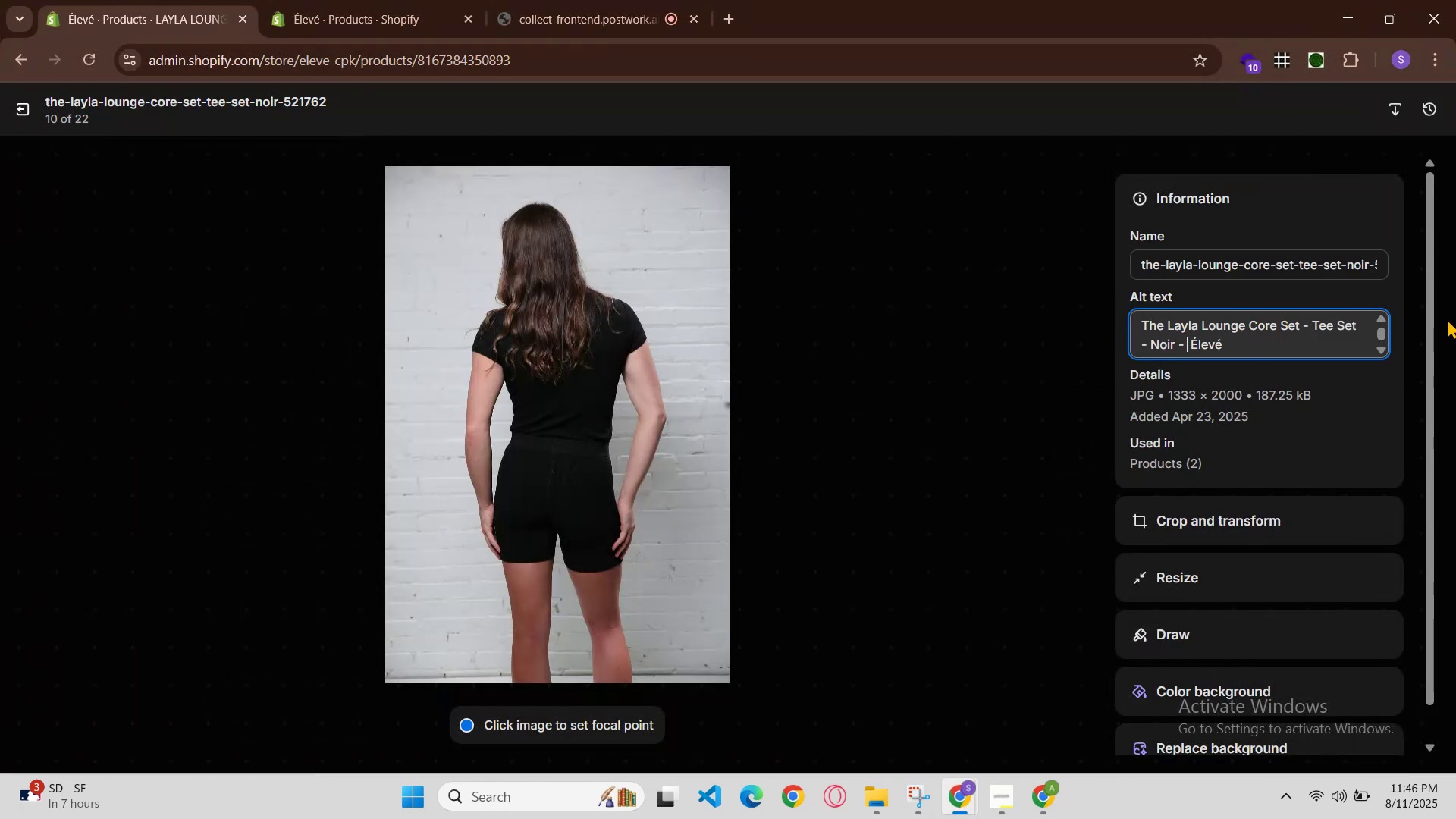 
key(Control+V)
 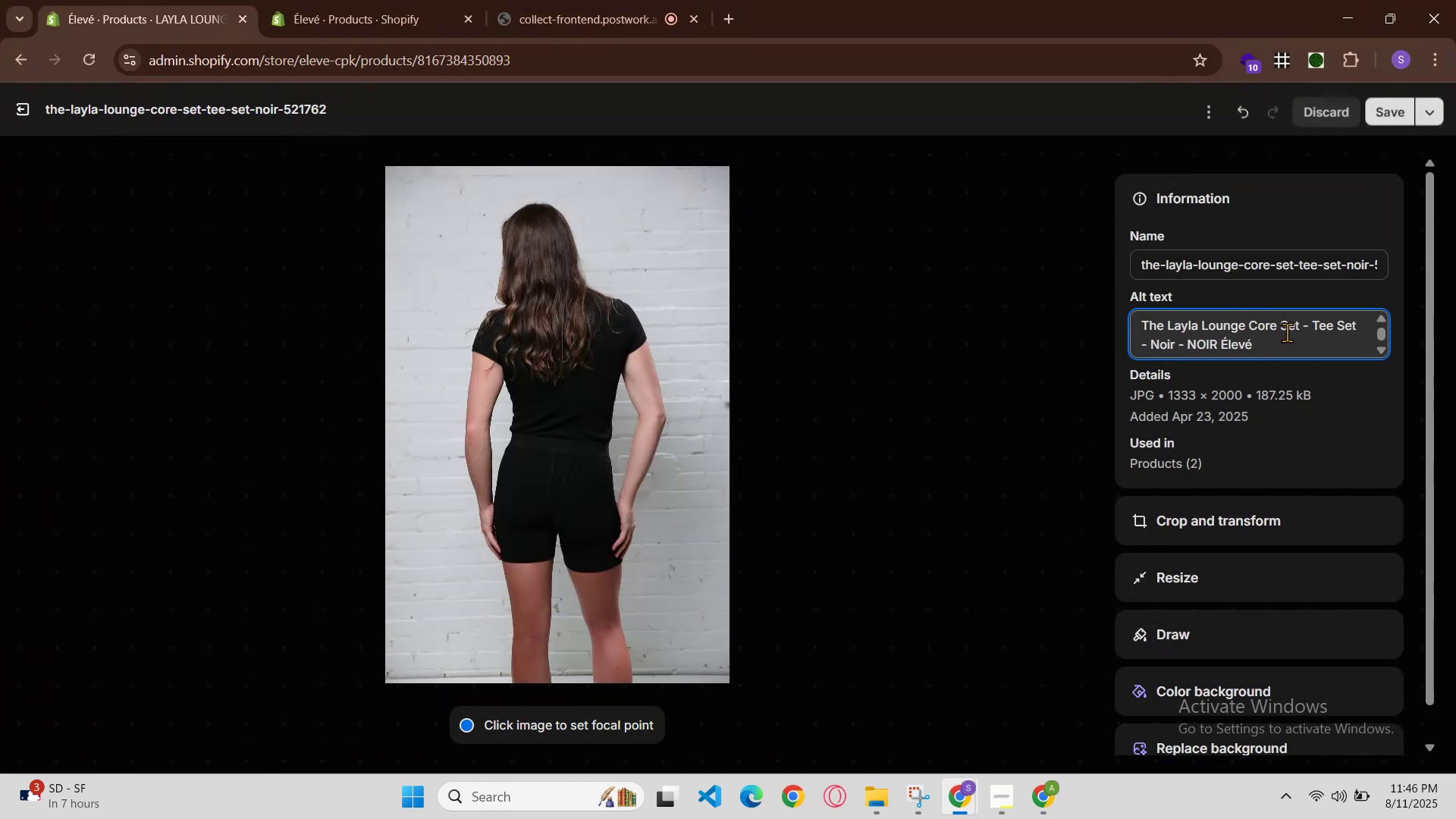 
left_click_drag(start_coordinate=[1282, 350], to_coordinate=[1108, 310])
 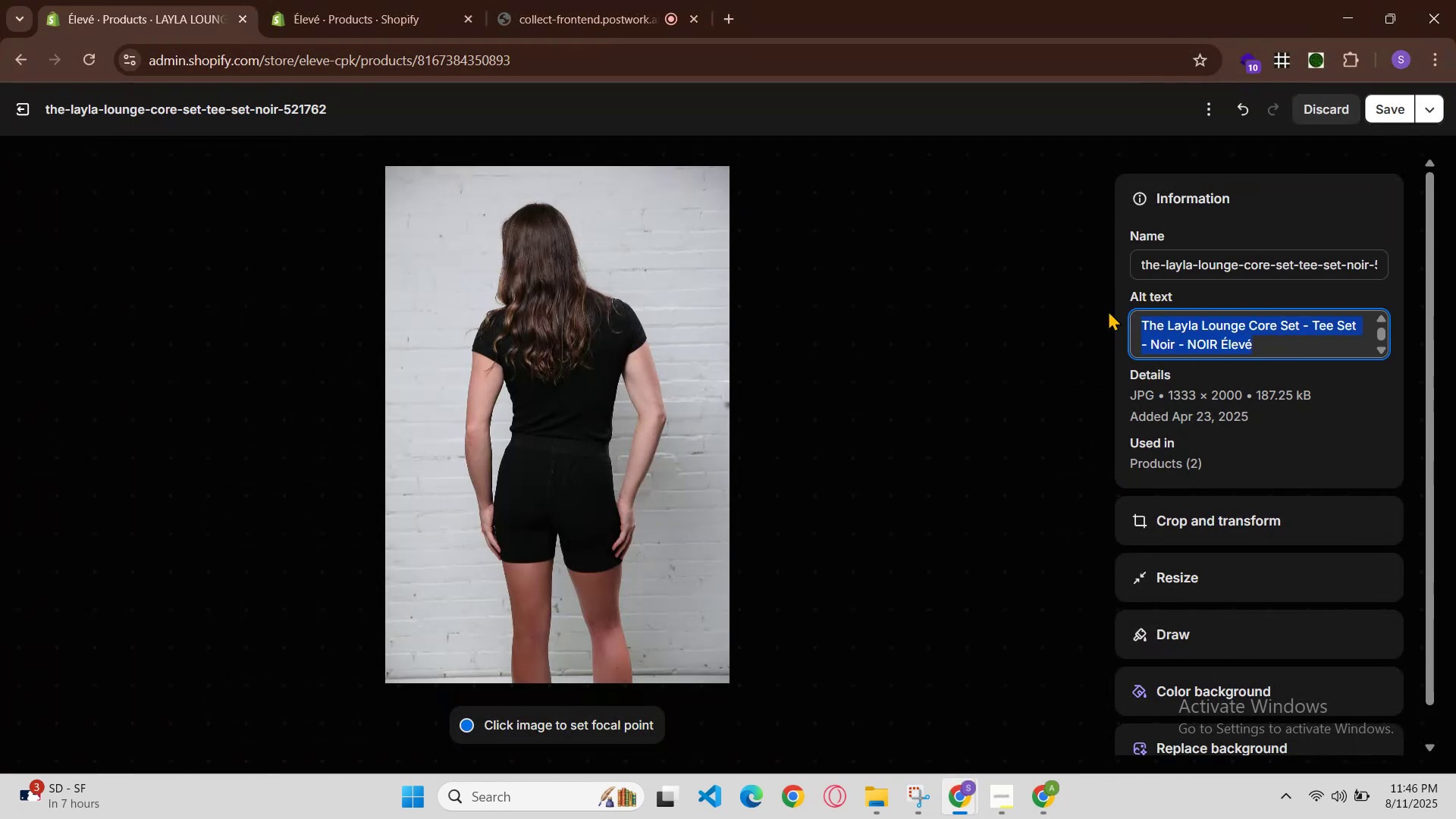 
hold_key(key=ControlLeft, duration=0.38)
 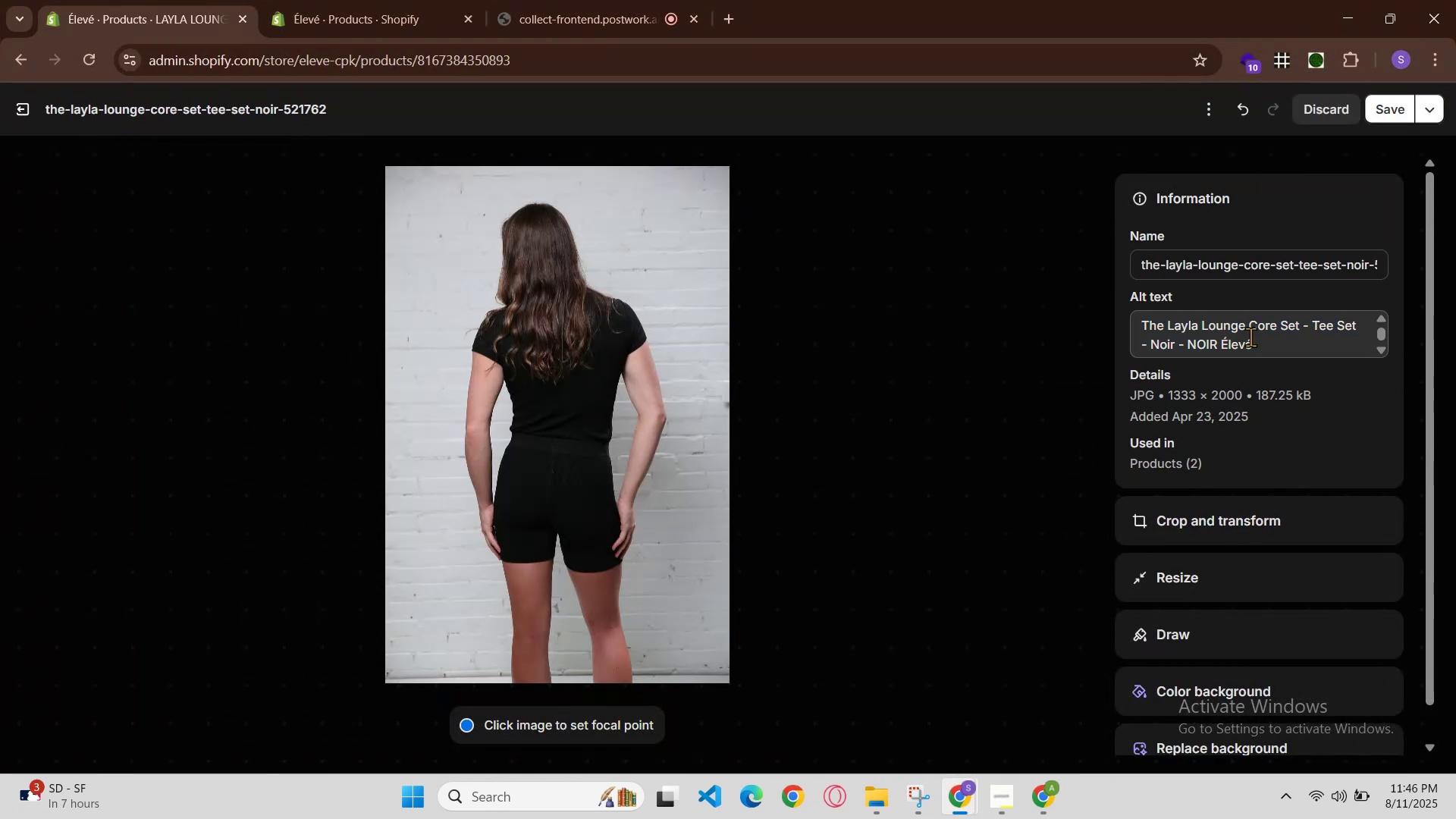 
left_click([1272, 346])
 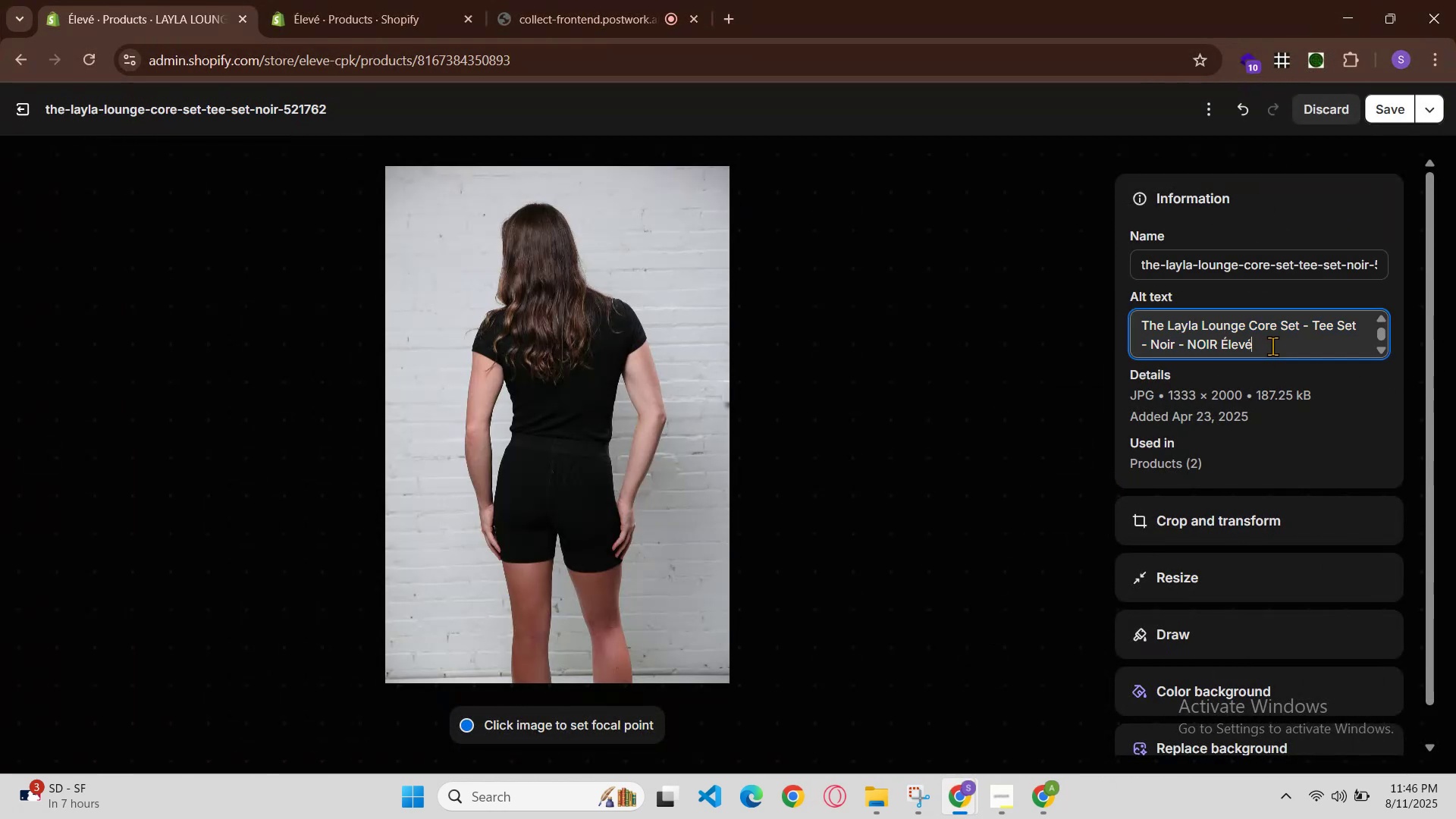 
key(Control+A)
 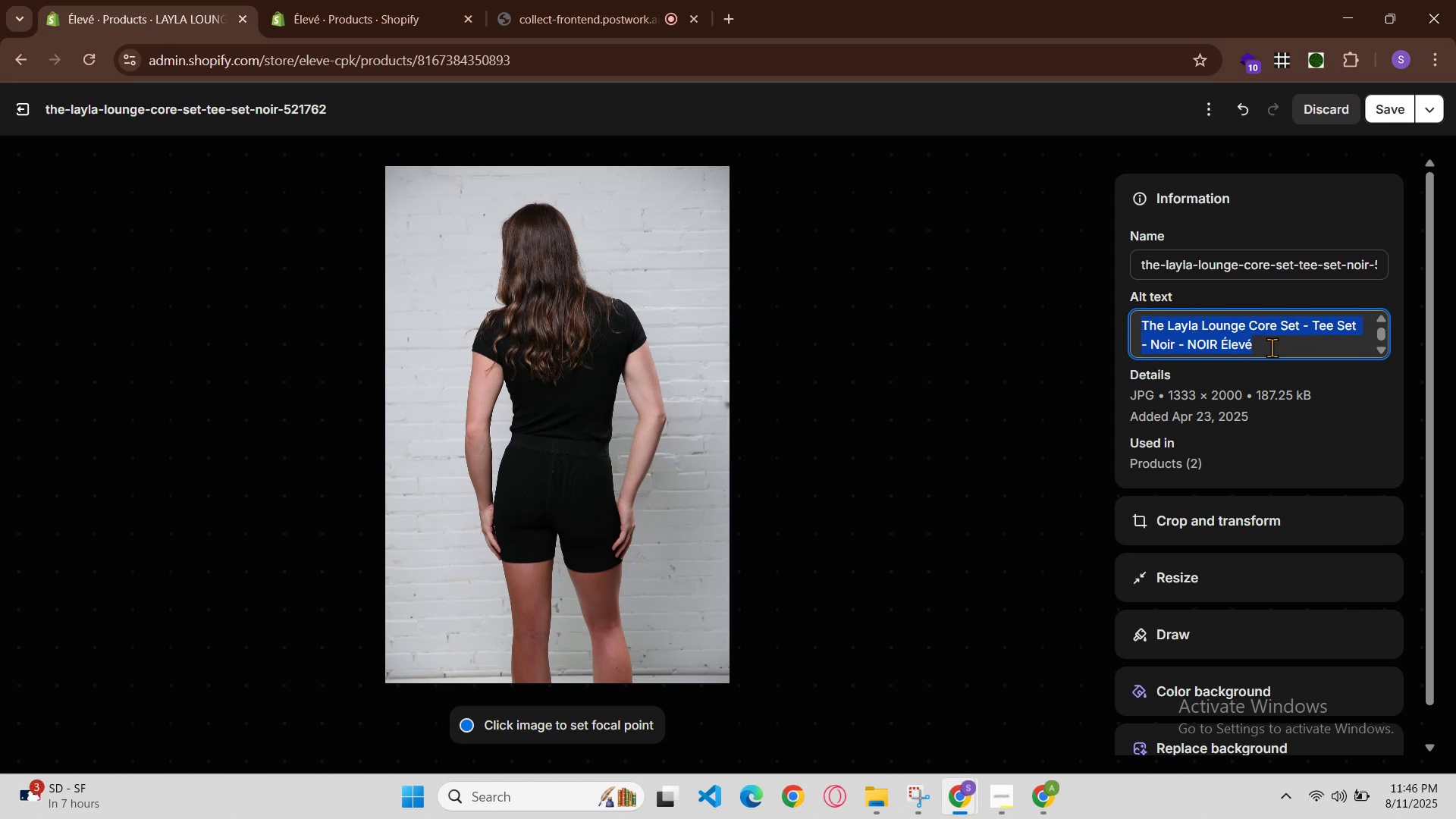 
key(Control+C)
 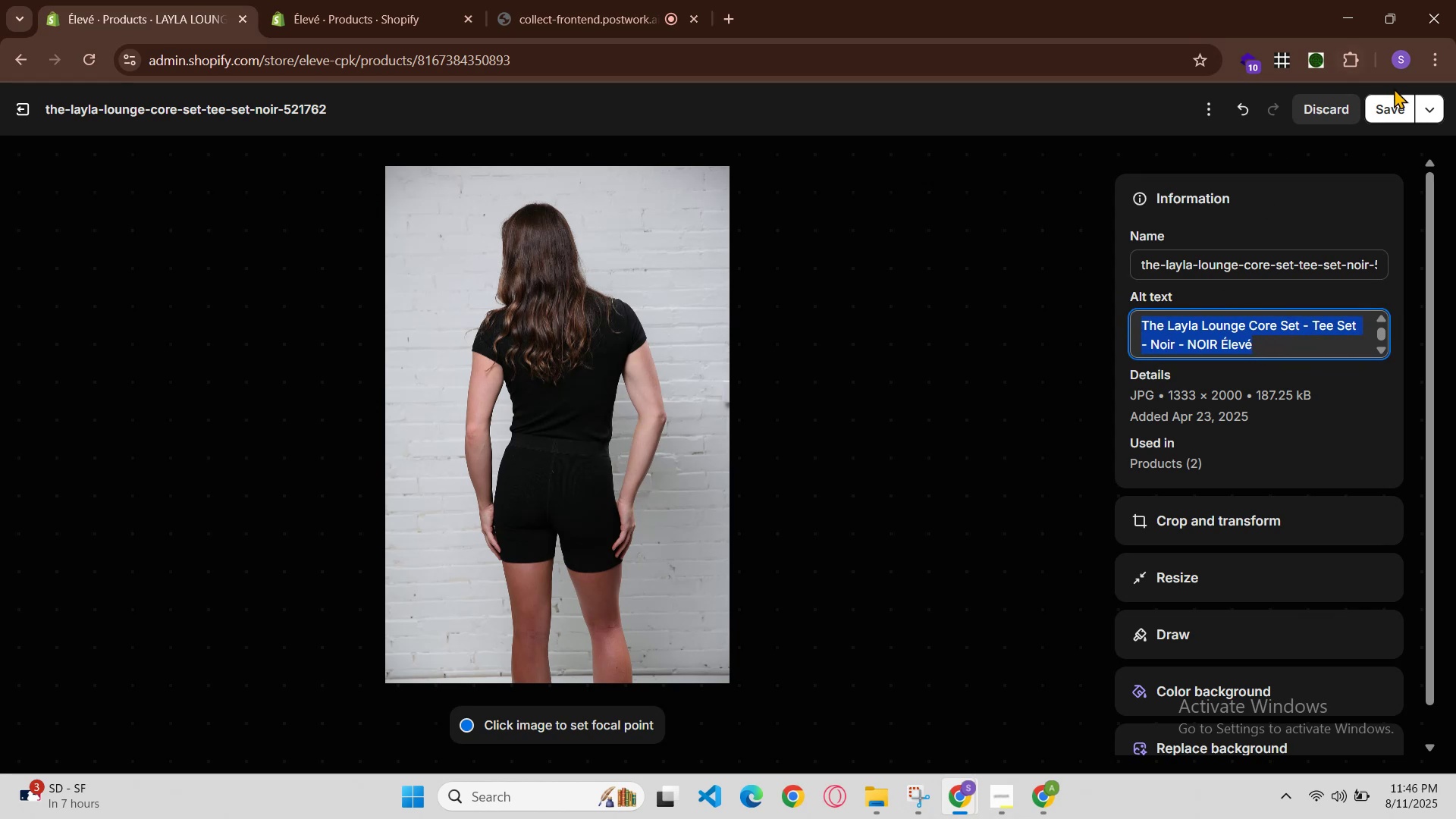 
left_click([1395, 99])
 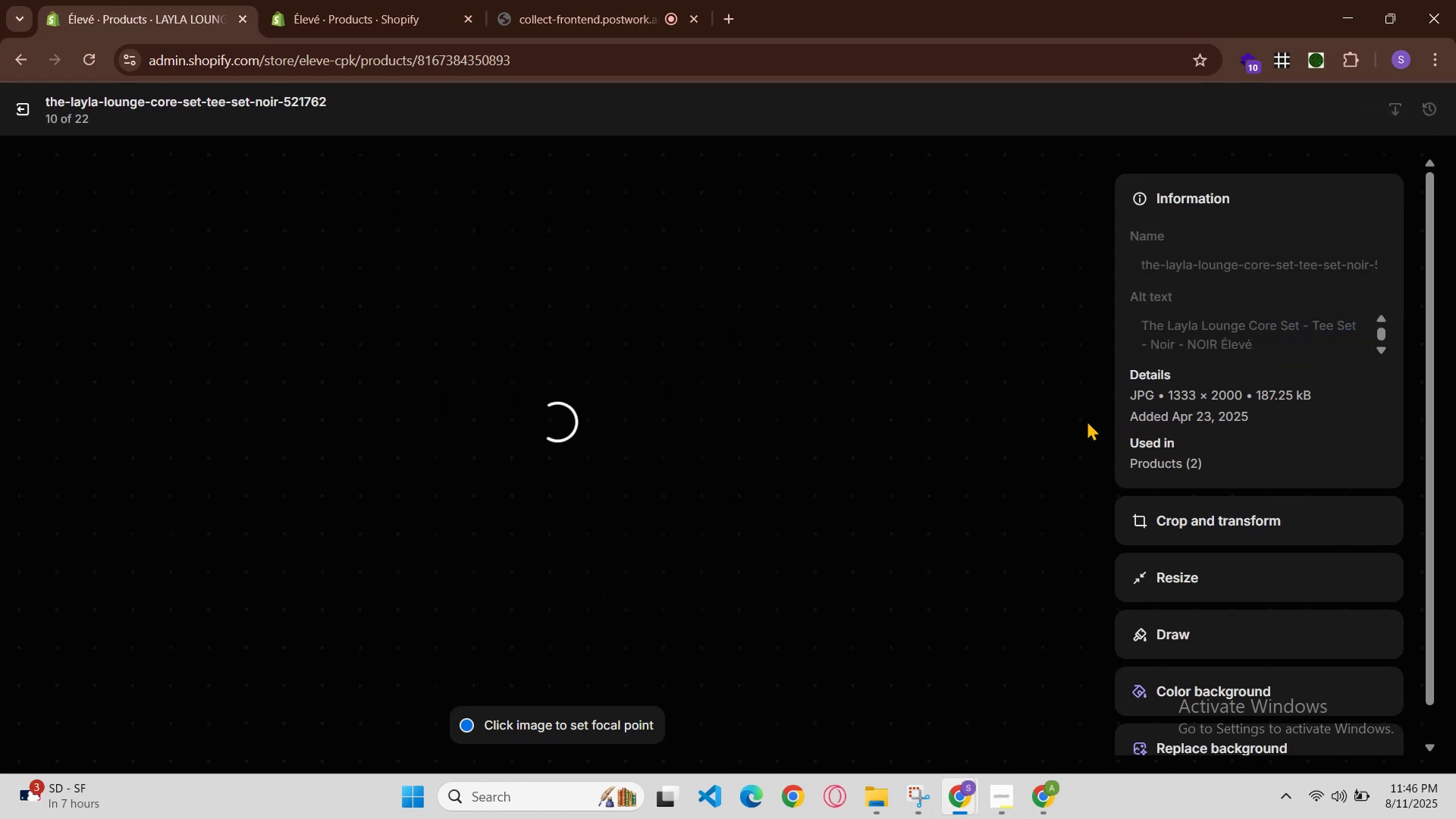 
left_click([1075, 457])
 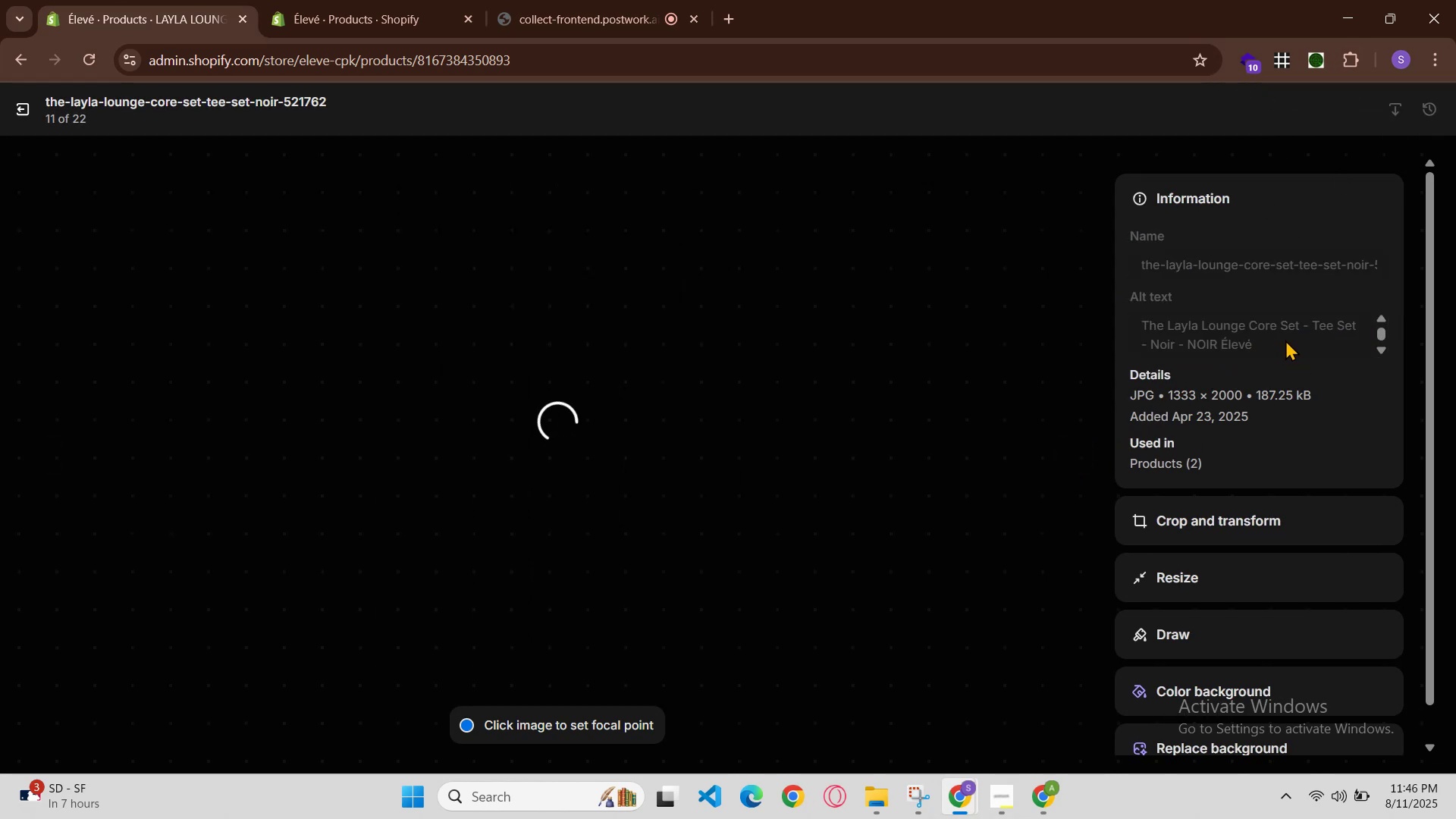 
left_click([1285, 340])
 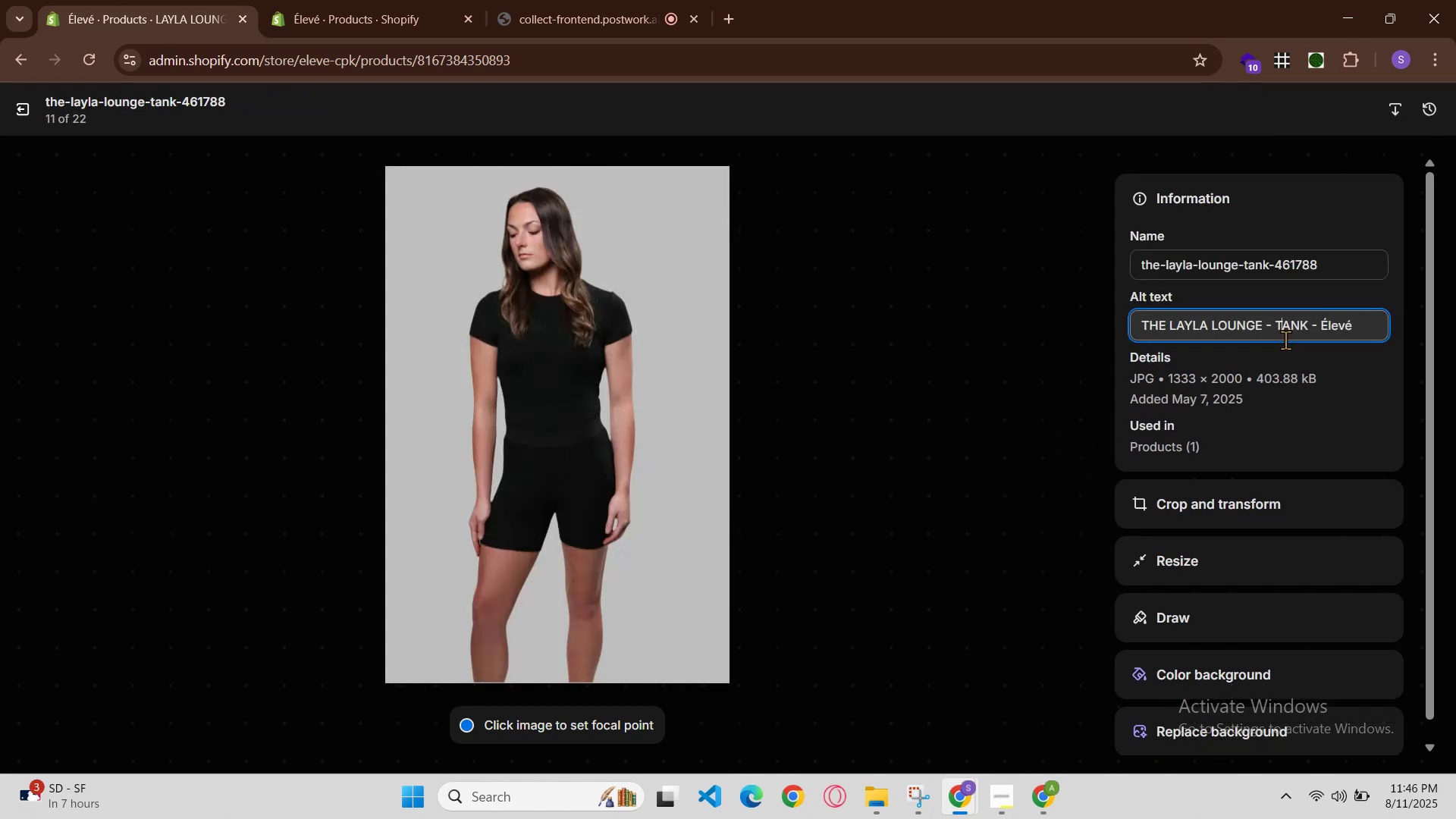 
double_click([1285, 340])
 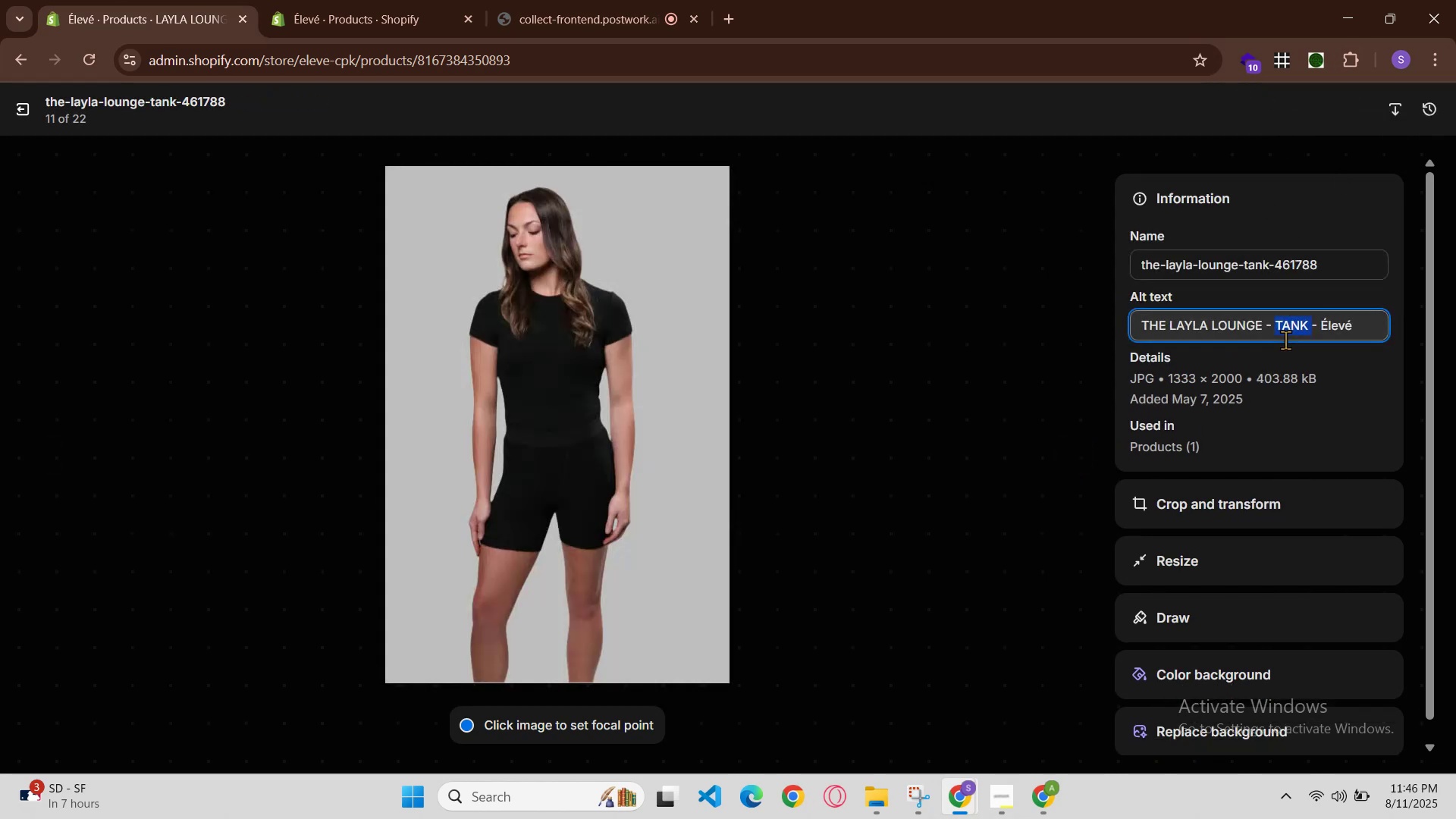 
triple_click([1285, 340])
 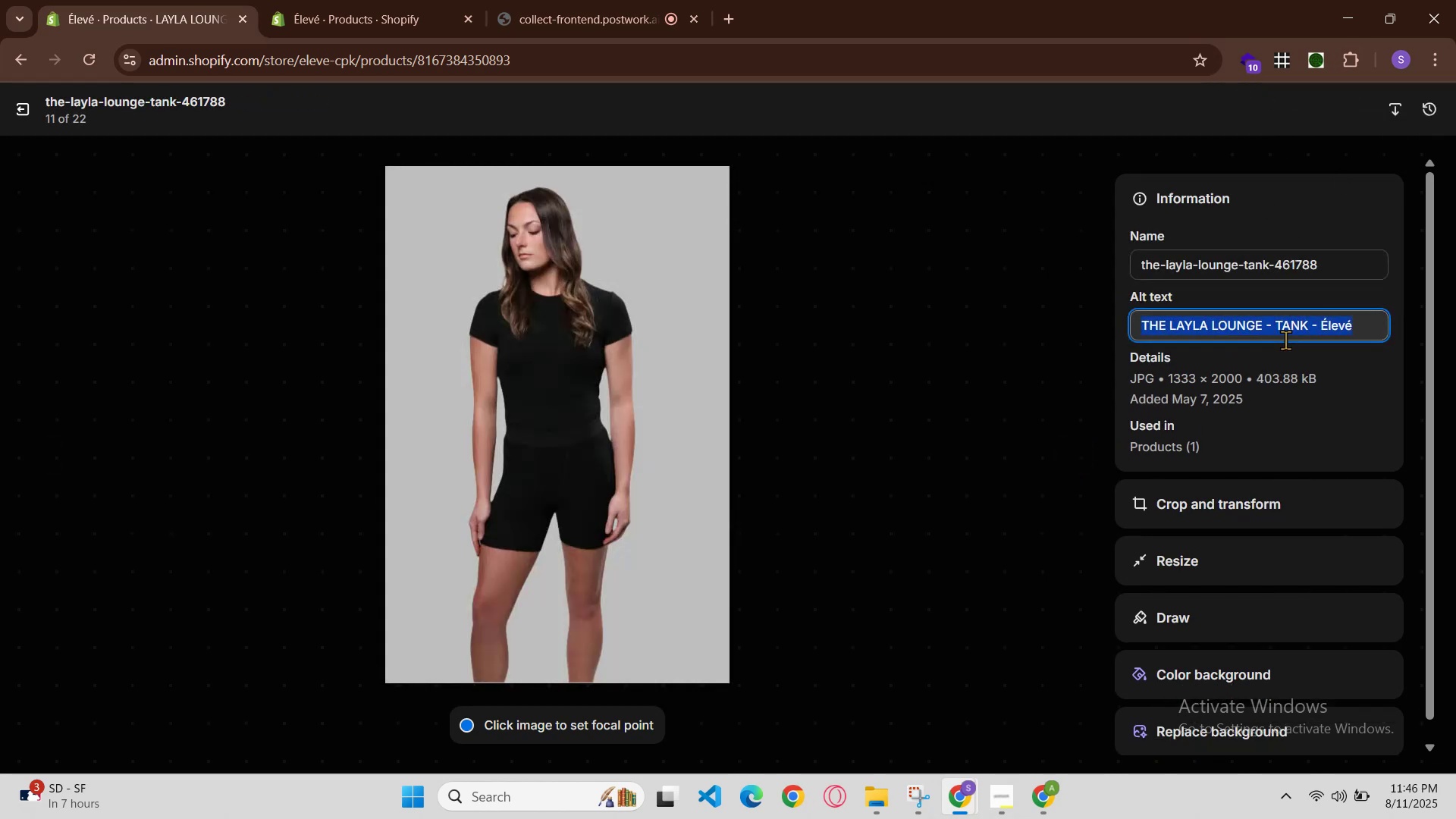 
key(Control+V)
 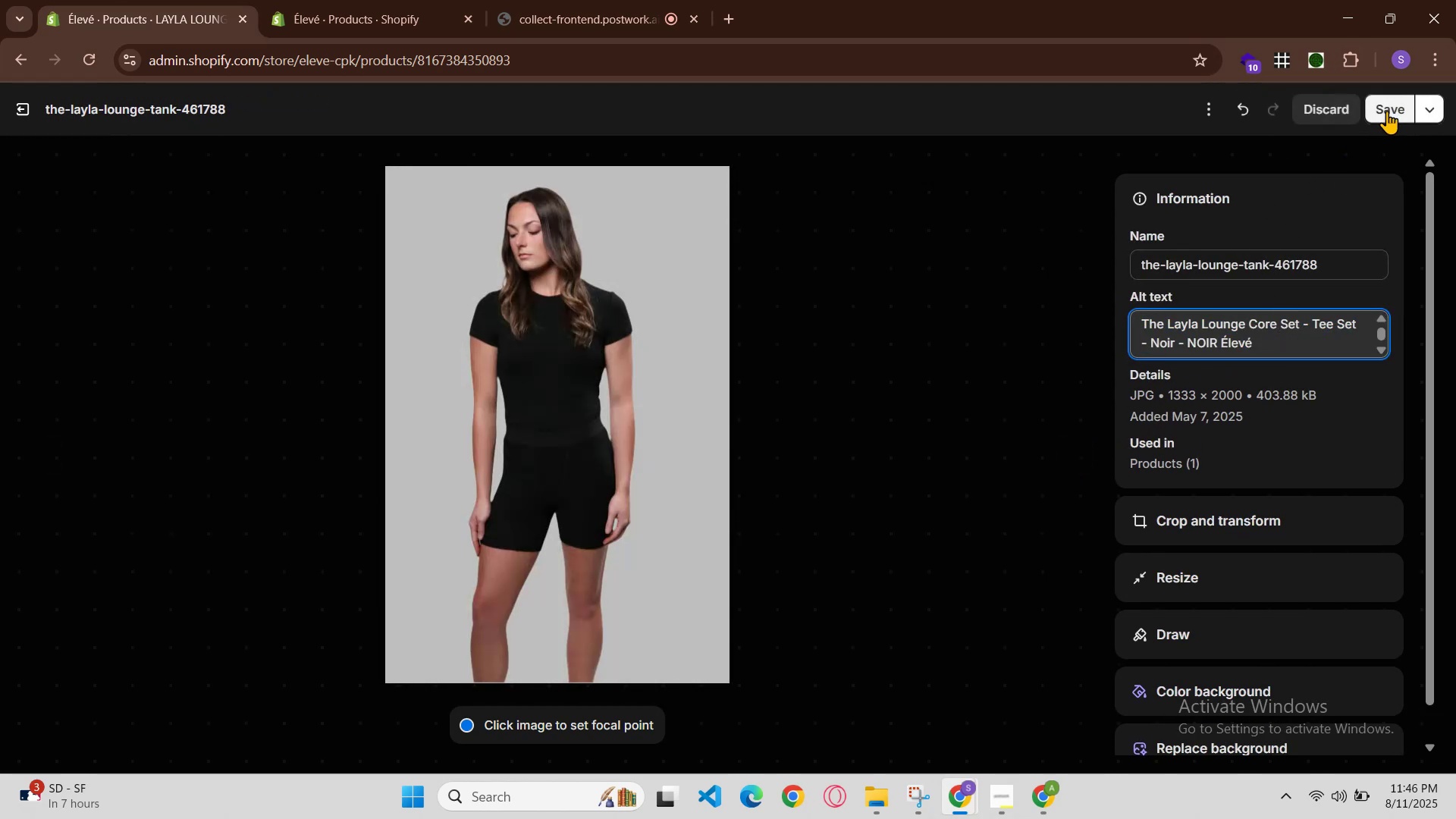 
left_click([1387, 111])
 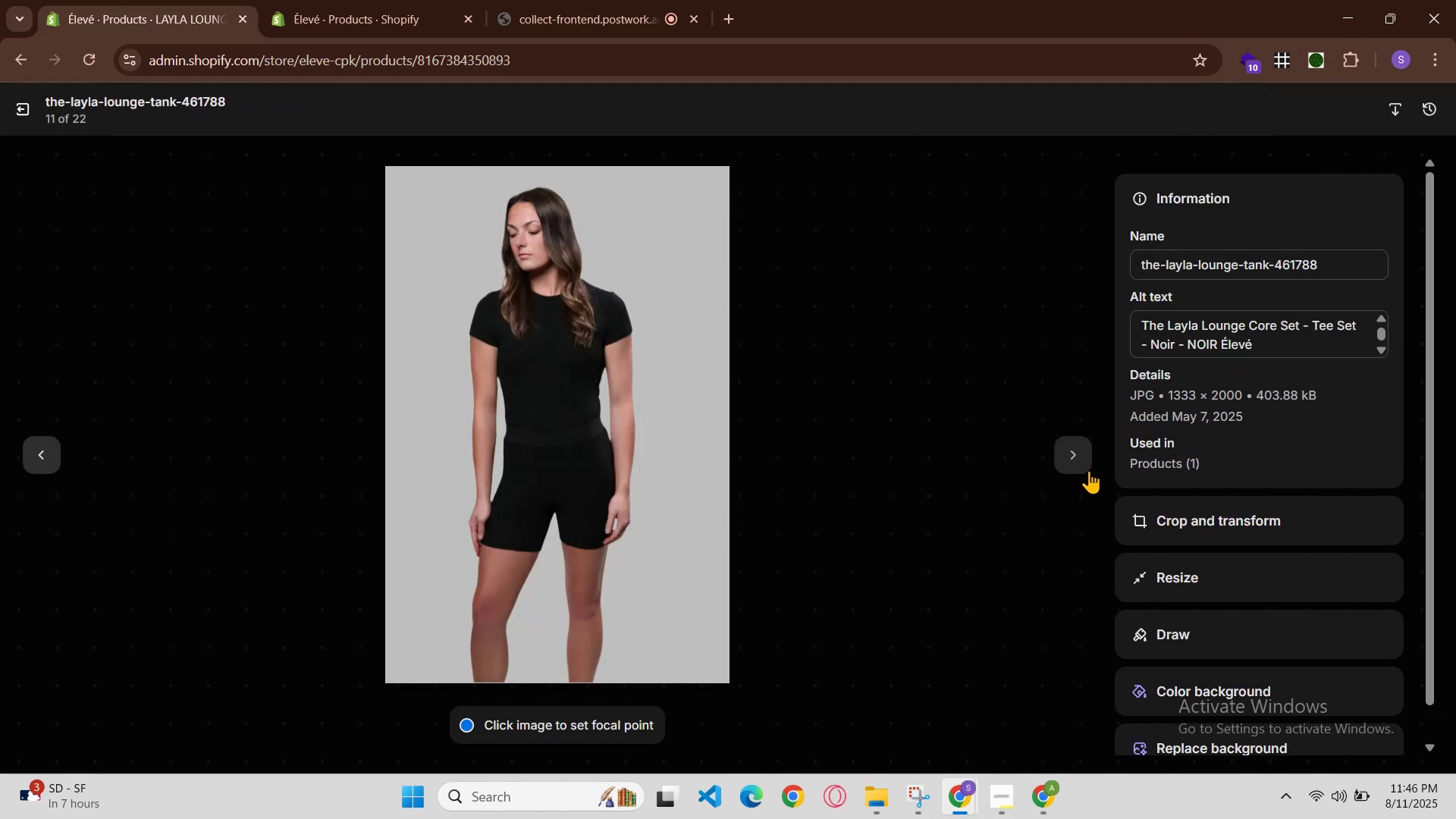 
left_click([1080, 460])
 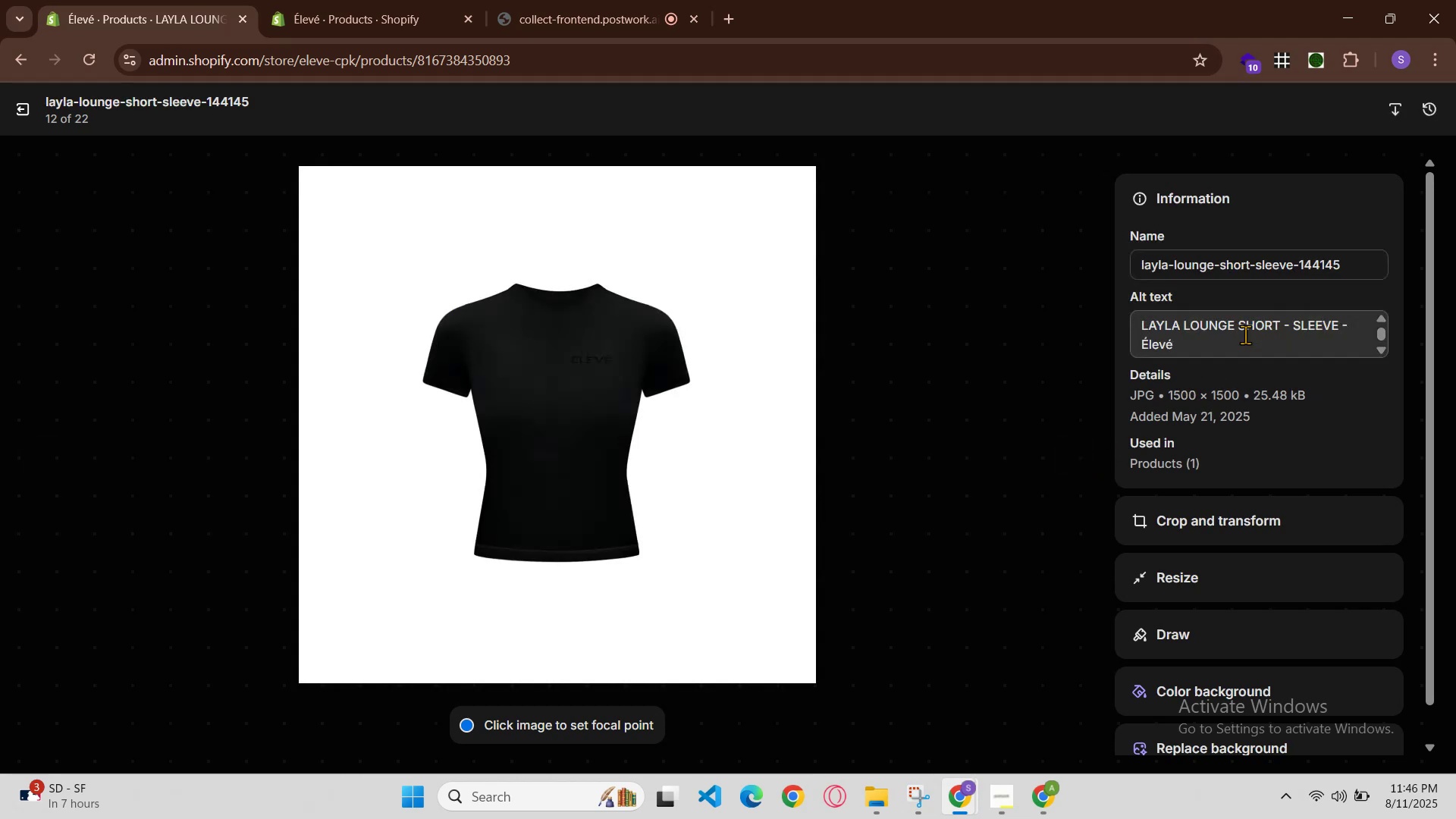 
double_click([1245, 337])
 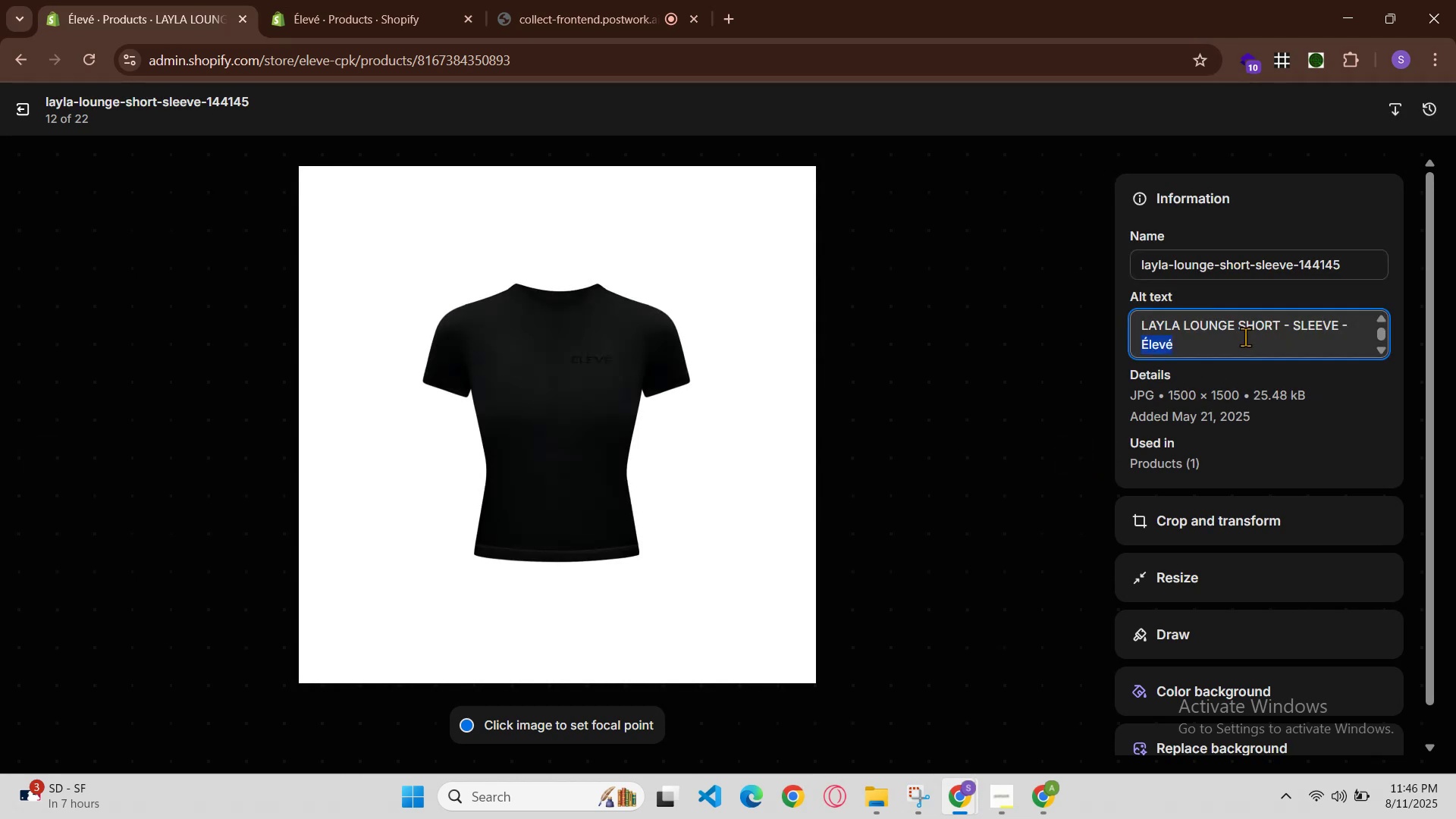 
triple_click([1245, 337])
 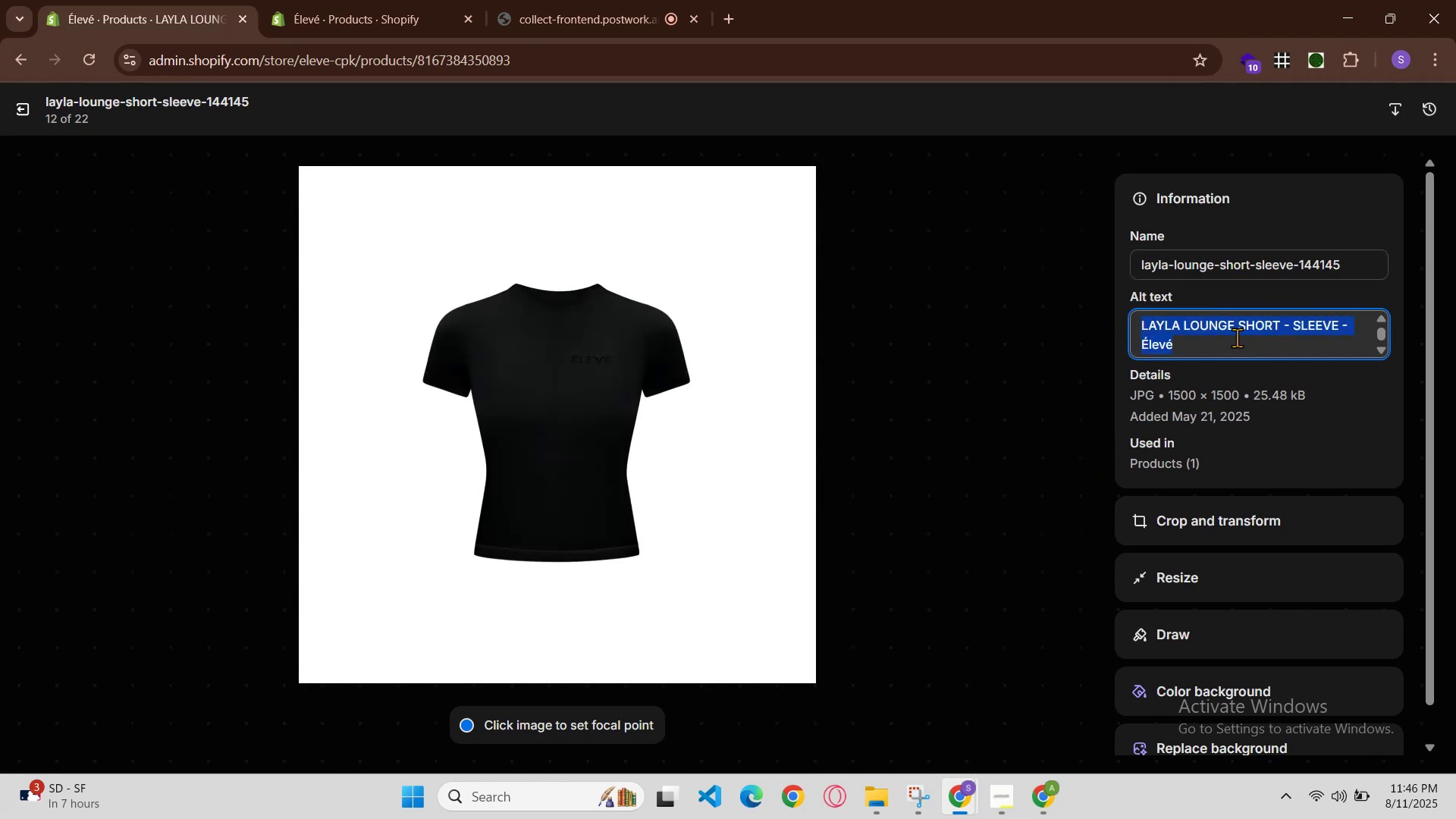 
key(Control+V)
 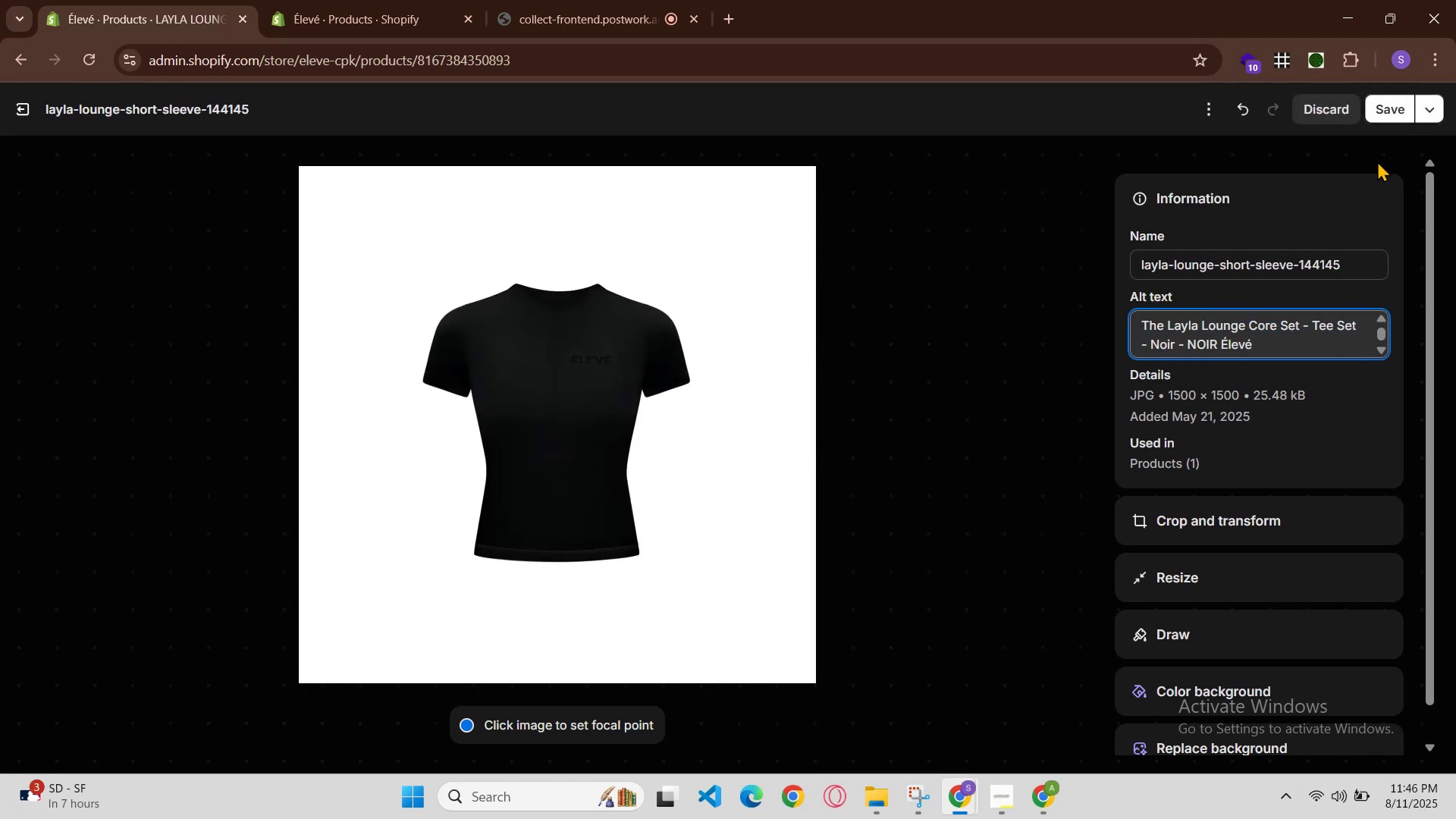 
left_click([1388, 114])
 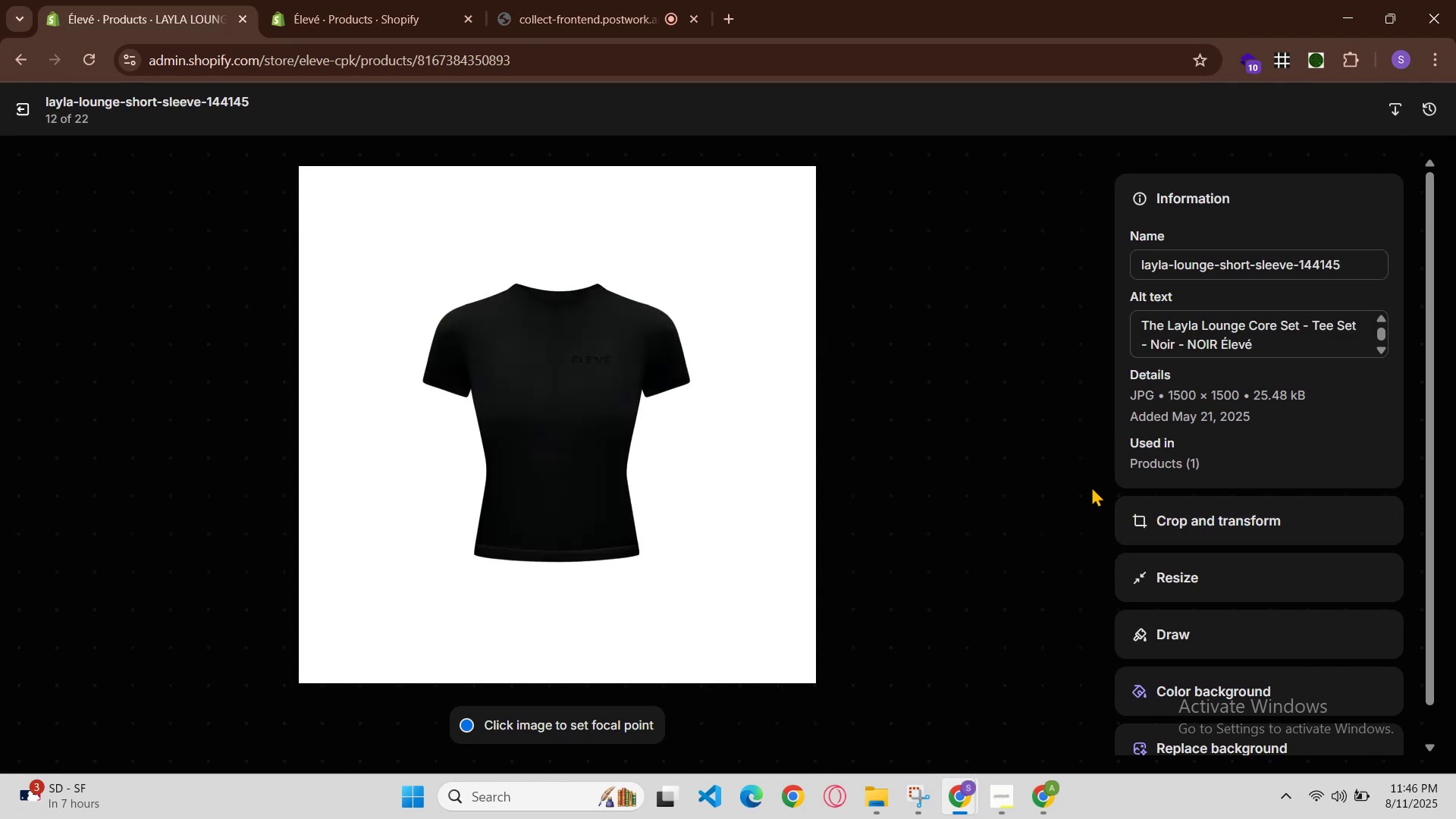 
left_click([1074, 461])
 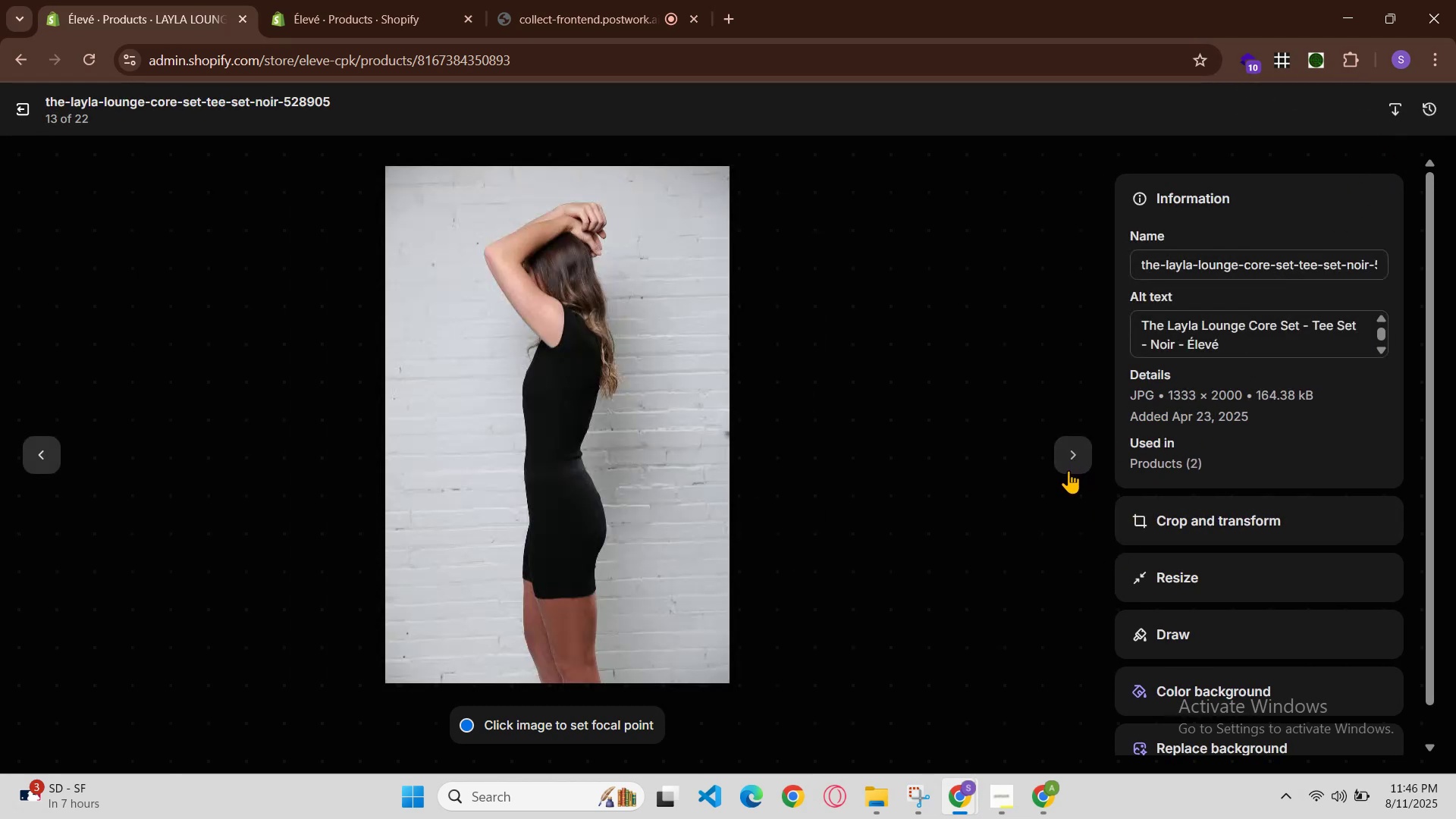 
left_click([966, 787])
 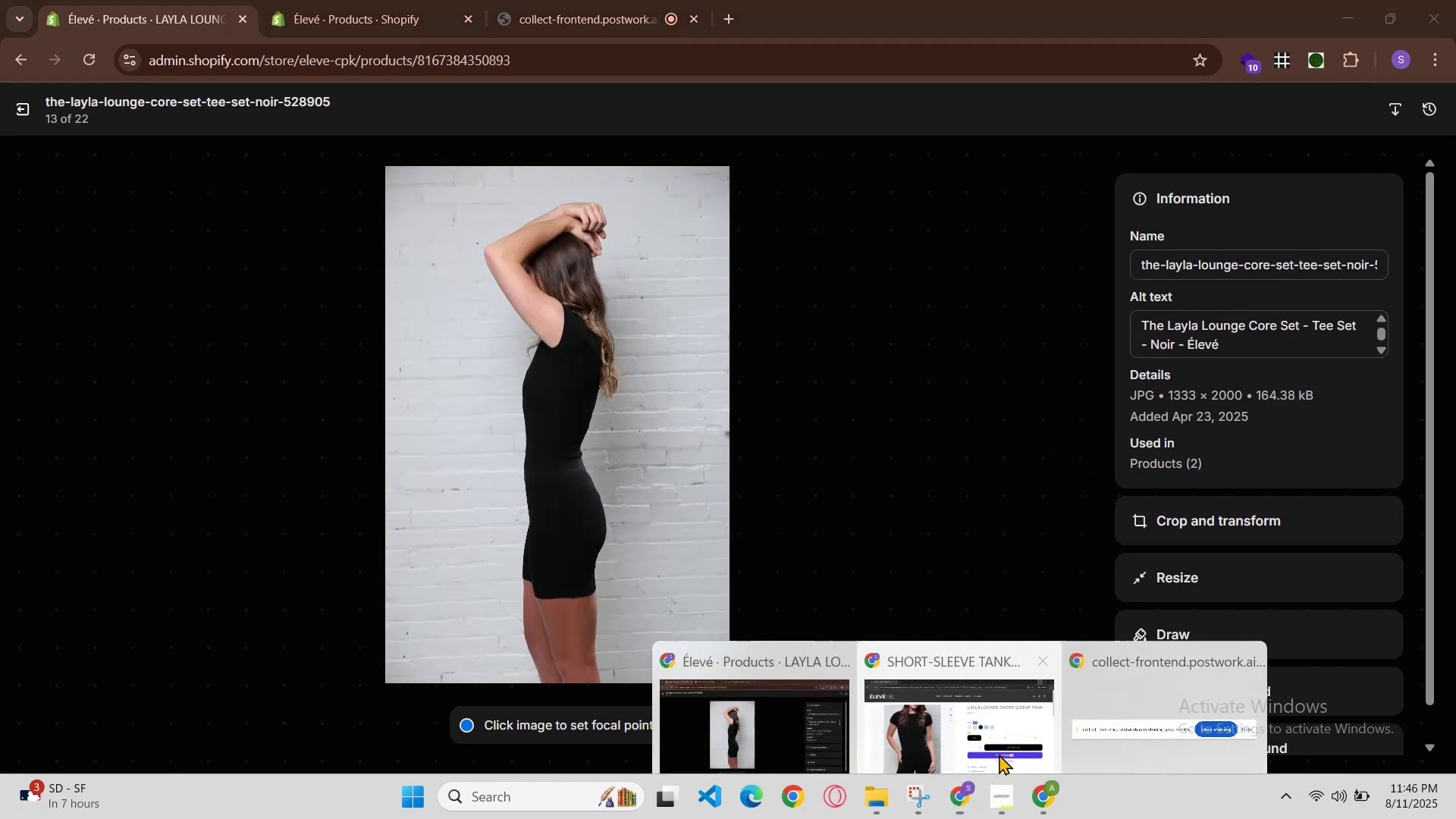 
left_click([1007, 737])
 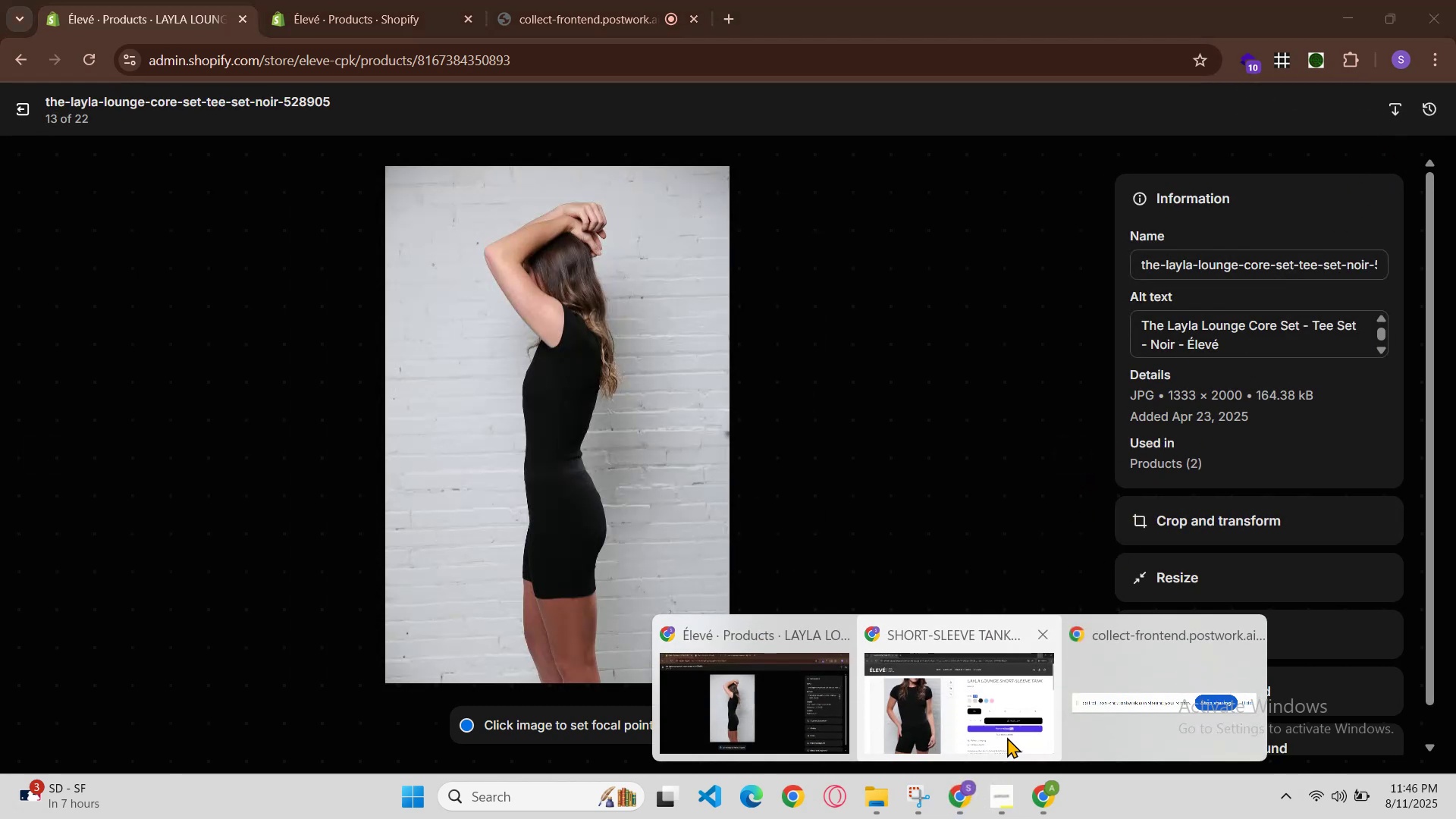 
key(Control+R)
 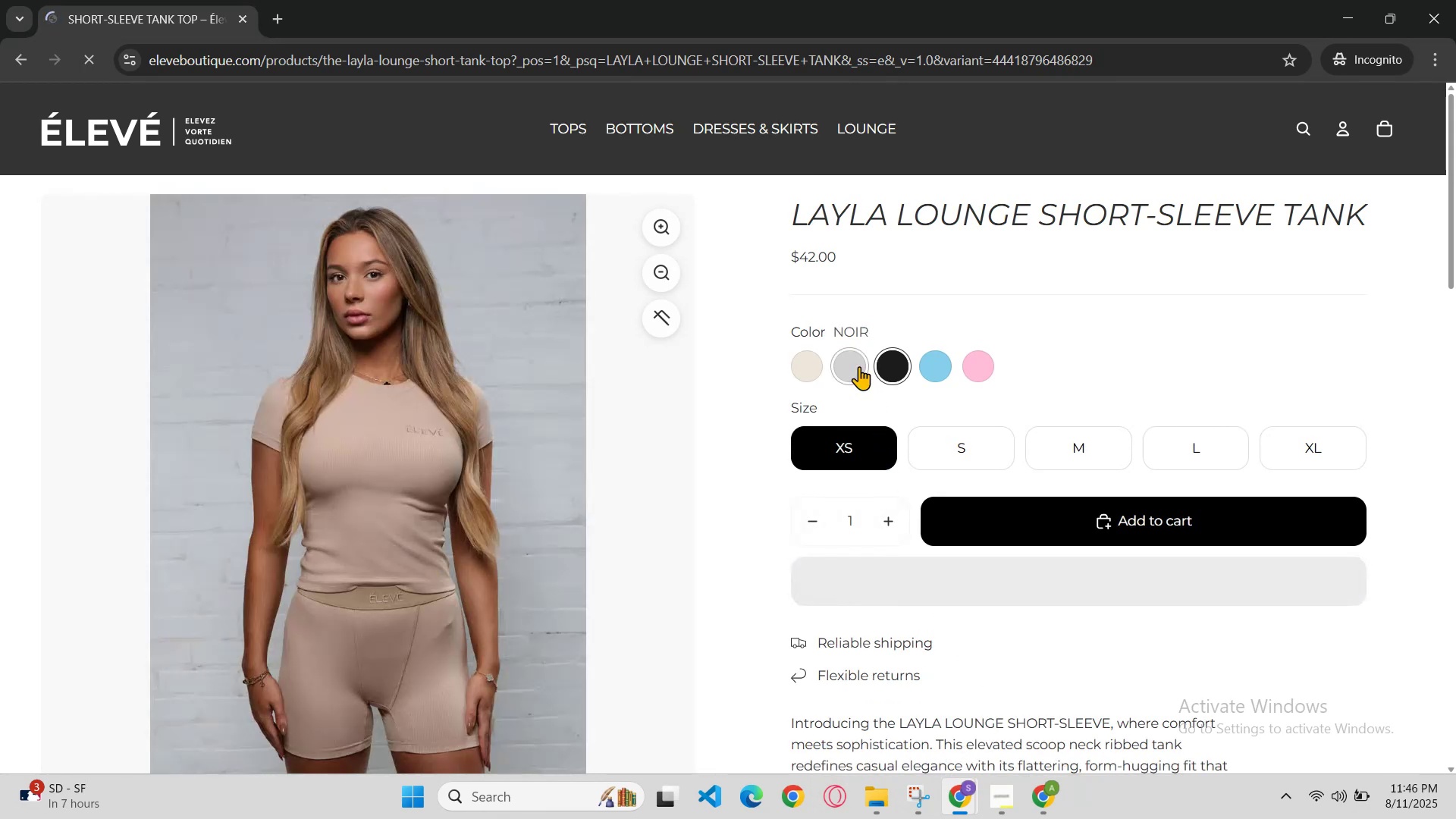 
left_click([886, 373])
 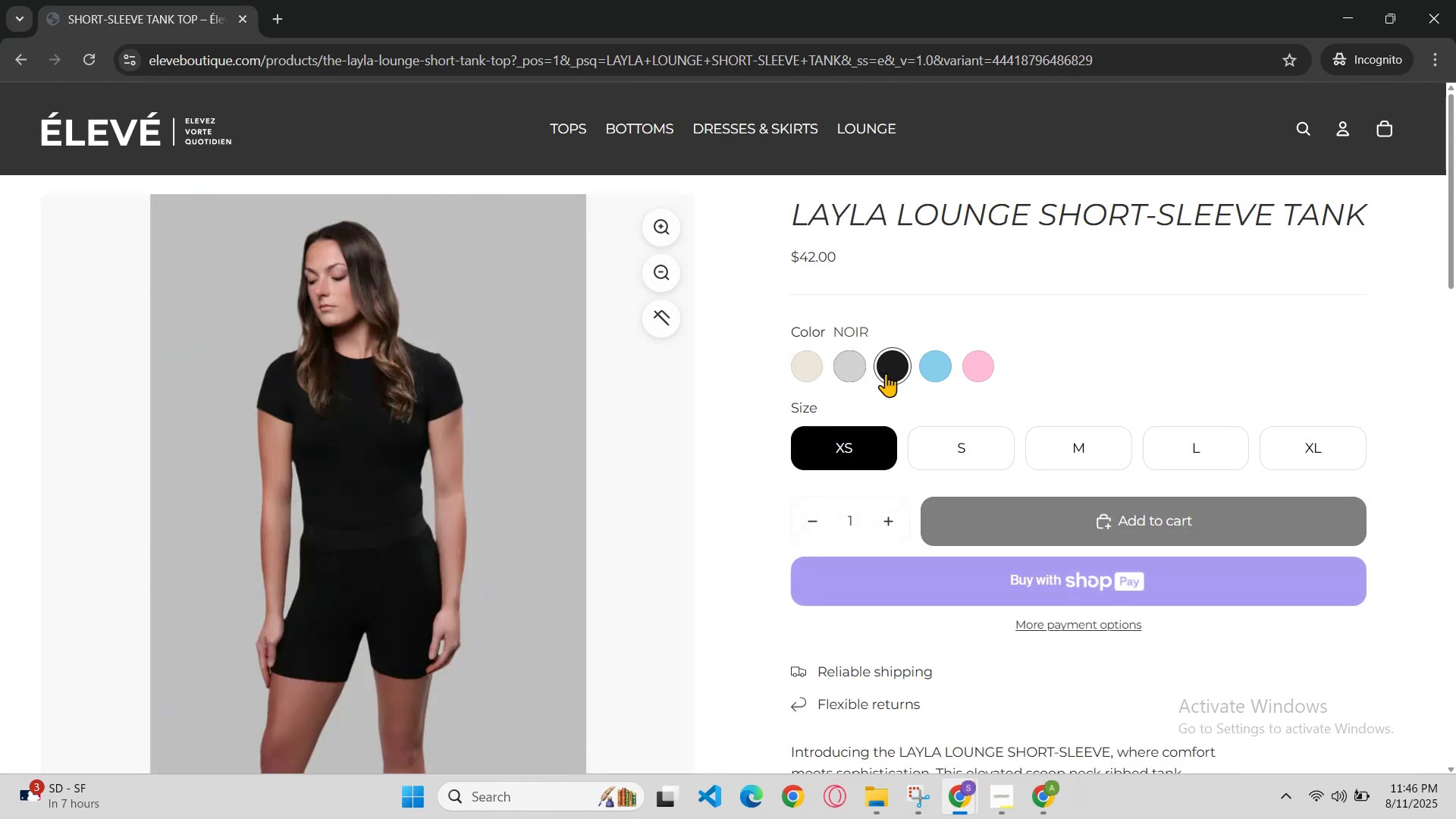 
scroll: coordinate [886, 403], scroll_direction: down, amount: 1.0
 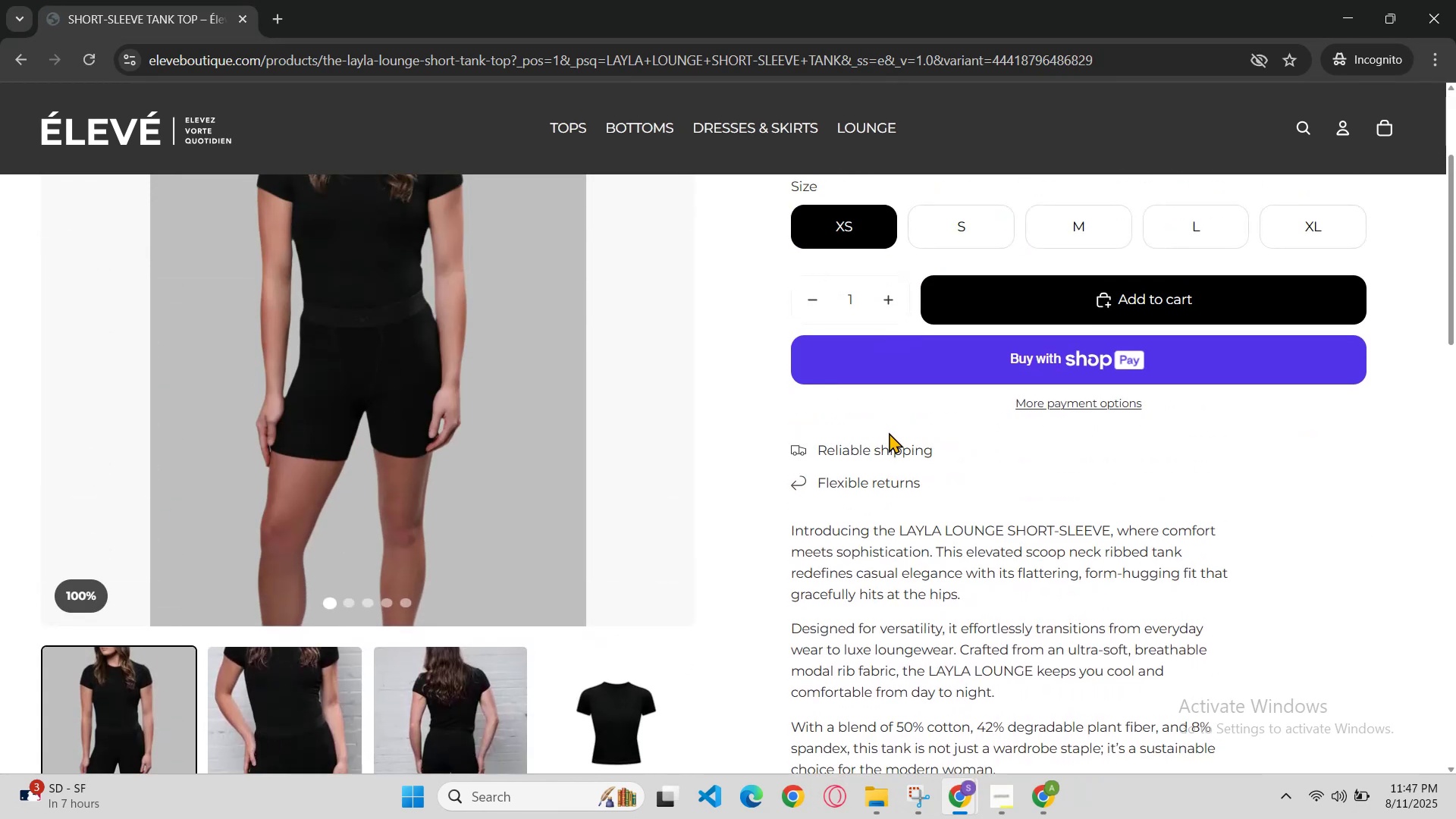 
scroll: coordinate [890, 434], scroll_direction: up, amount: 1.0
 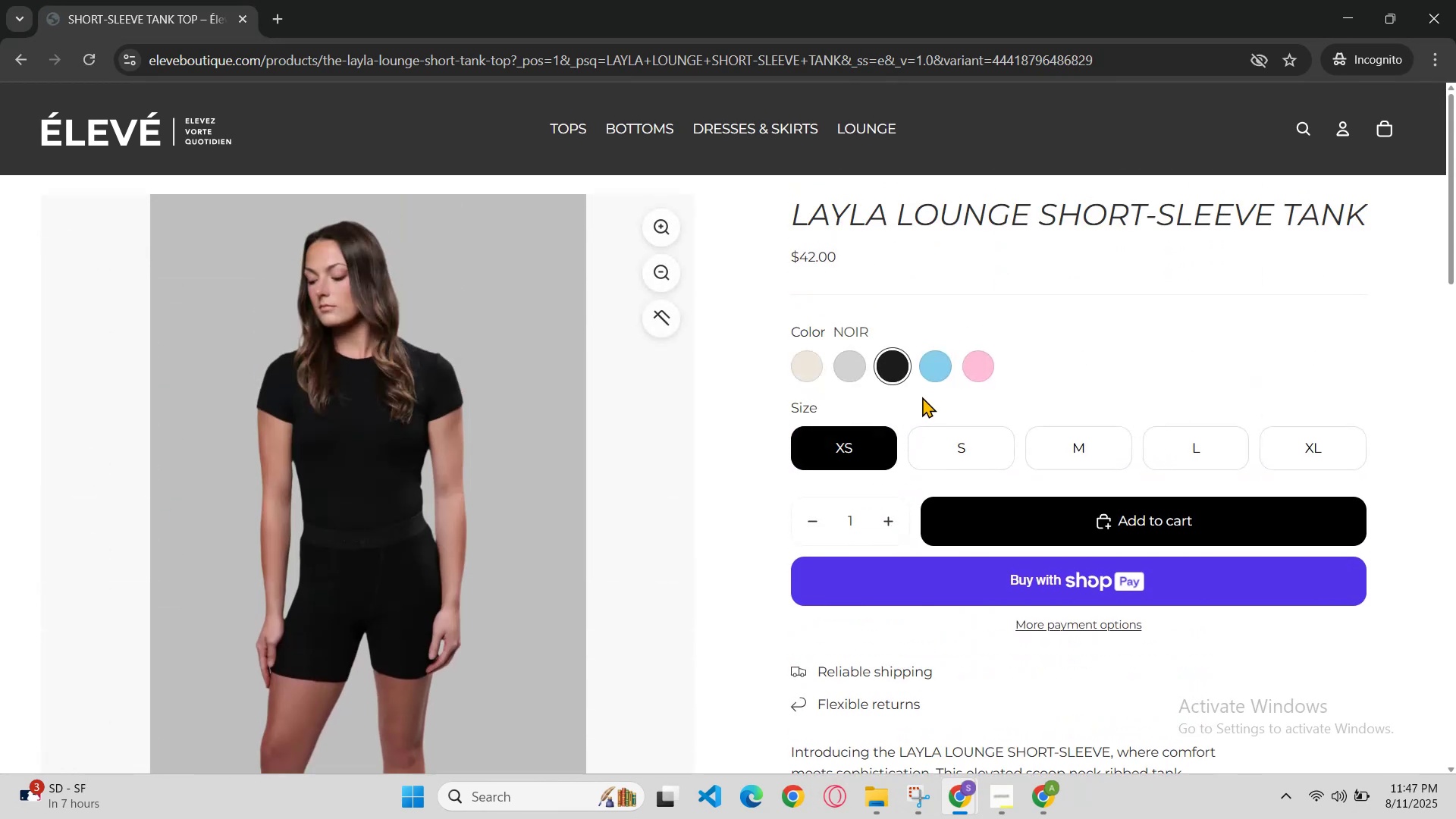 
left_click([932, 368])
 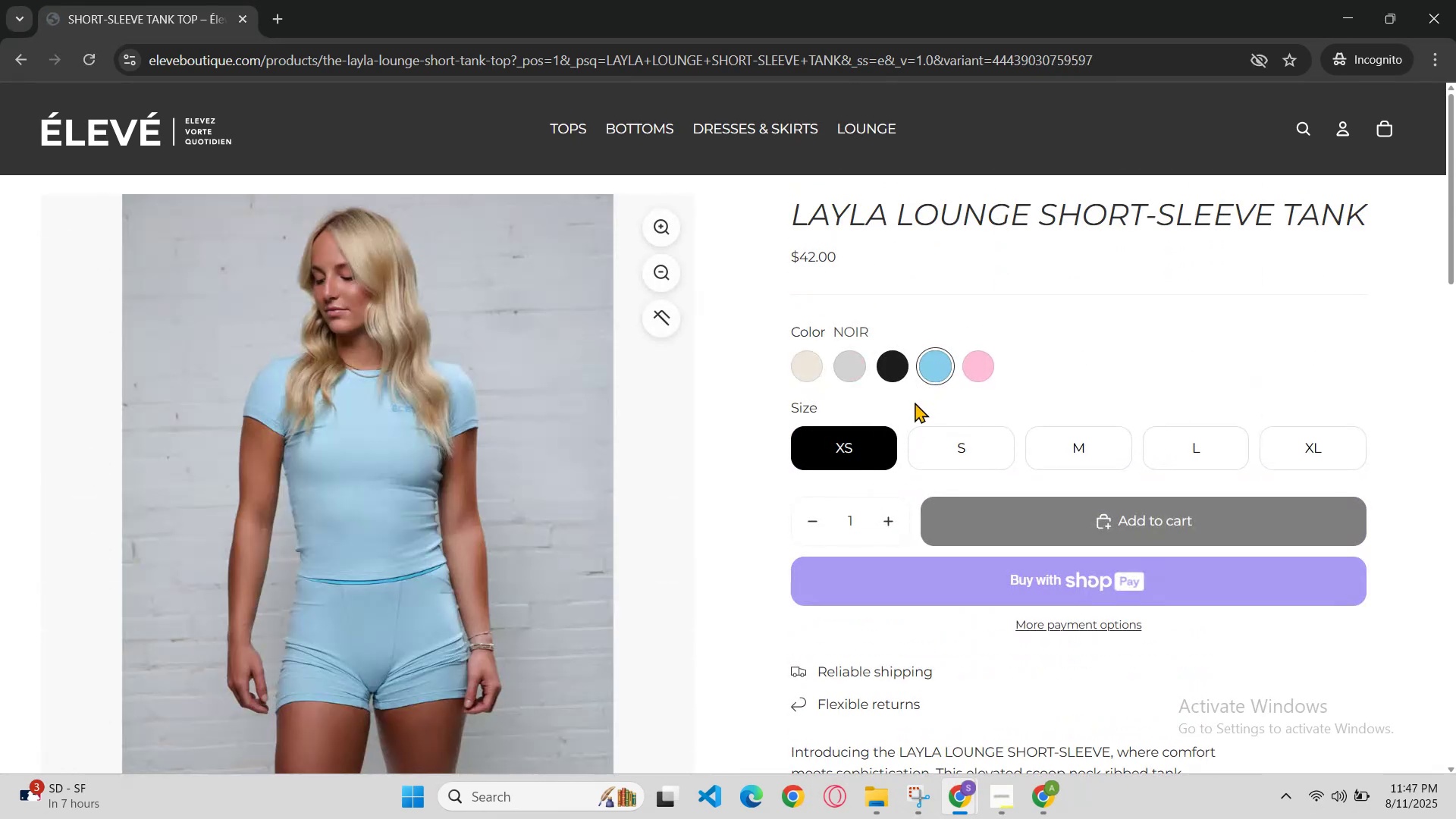 
scroll: coordinate [913, 441], scroll_direction: up, amount: 1.0
 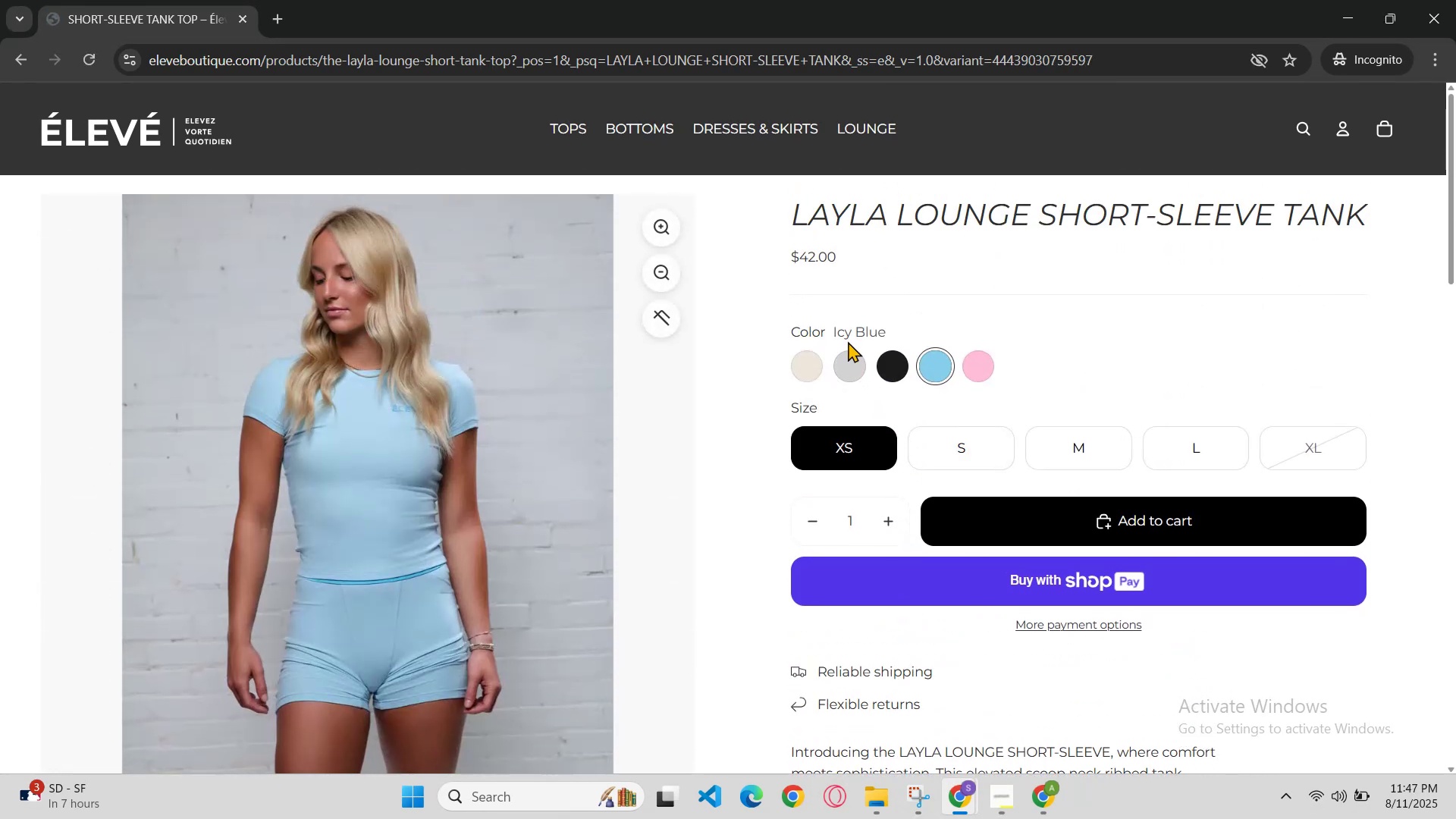 
left_click_drag(start_coordinate=[834, 332], to_coordinate=[871, 337])
 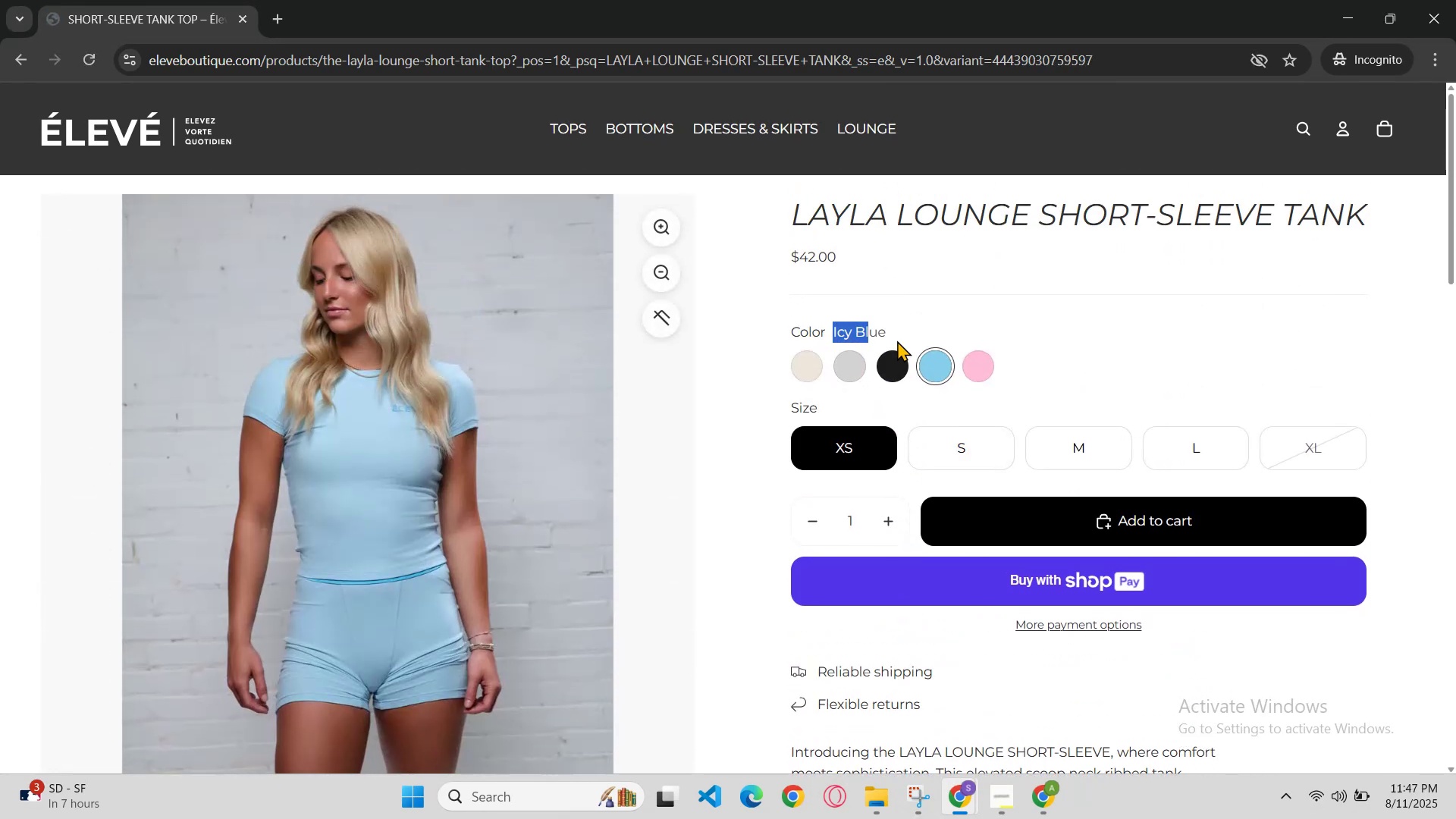 
left_click_drag(start_coordinate=[899, 340], to_coordinate=[898, 328])
 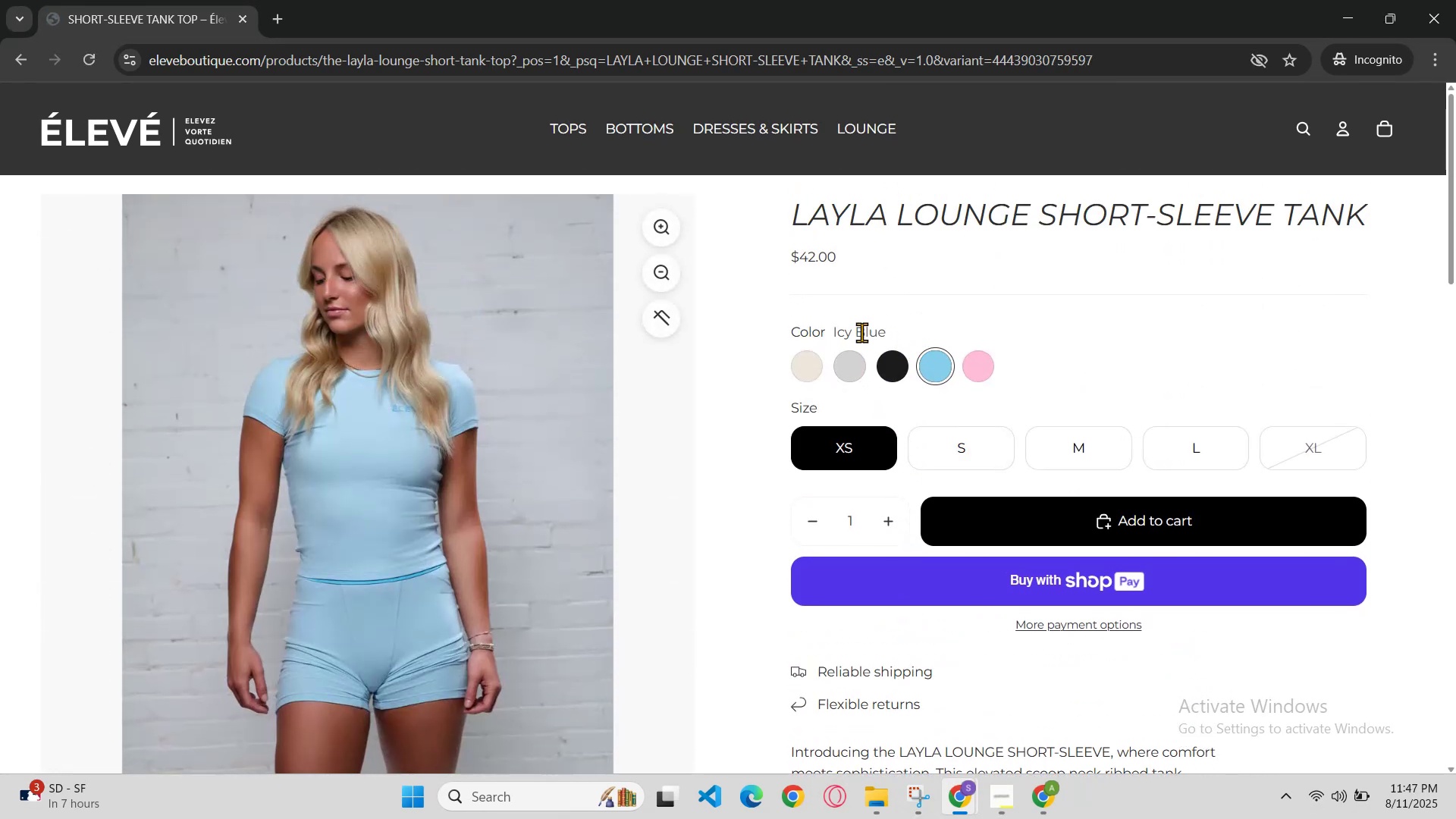 
left_click([850, 332])
 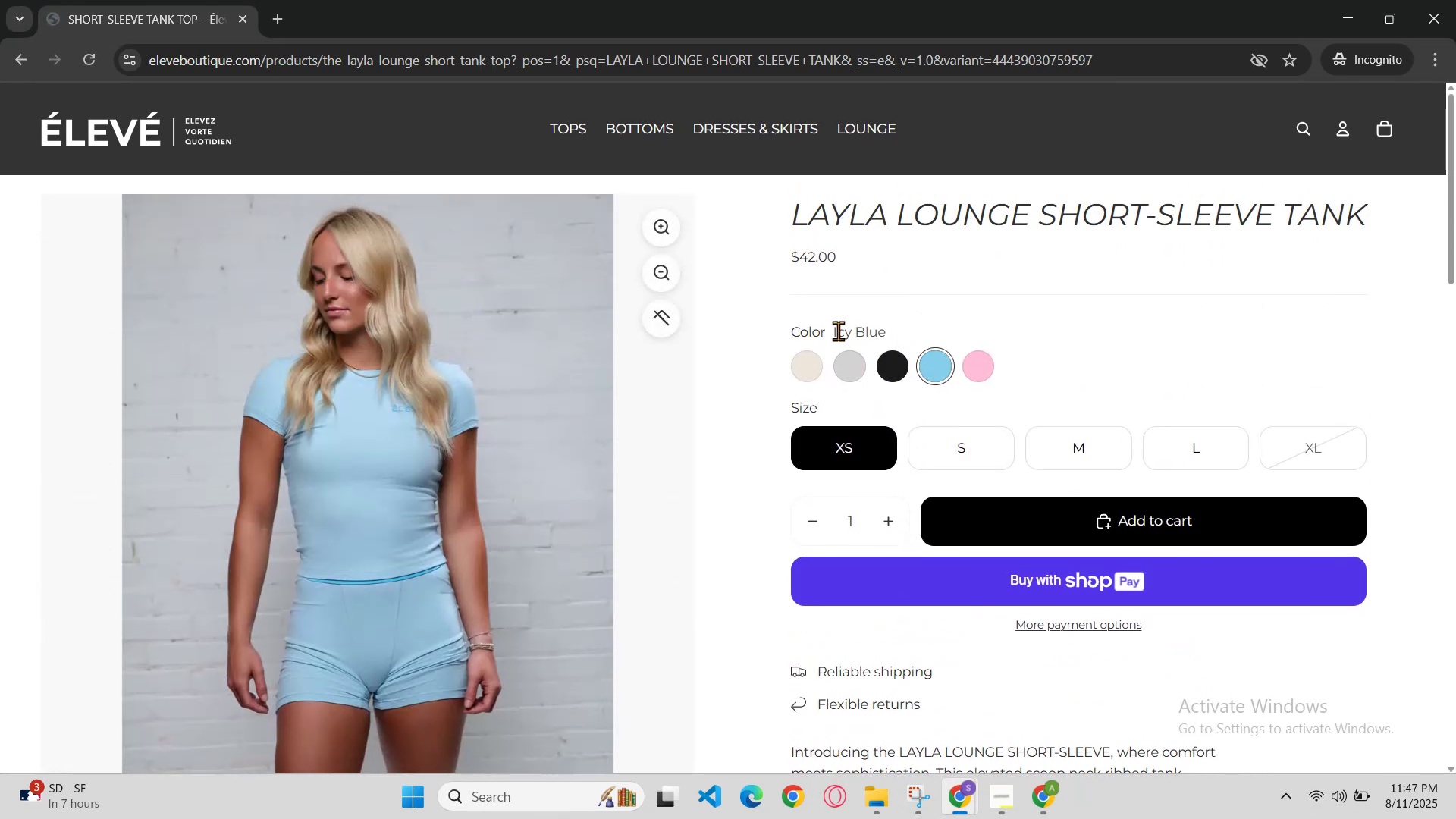 
left_click_drag(start_coordinate=[838, 331], to_coordinate=[894, 337])
 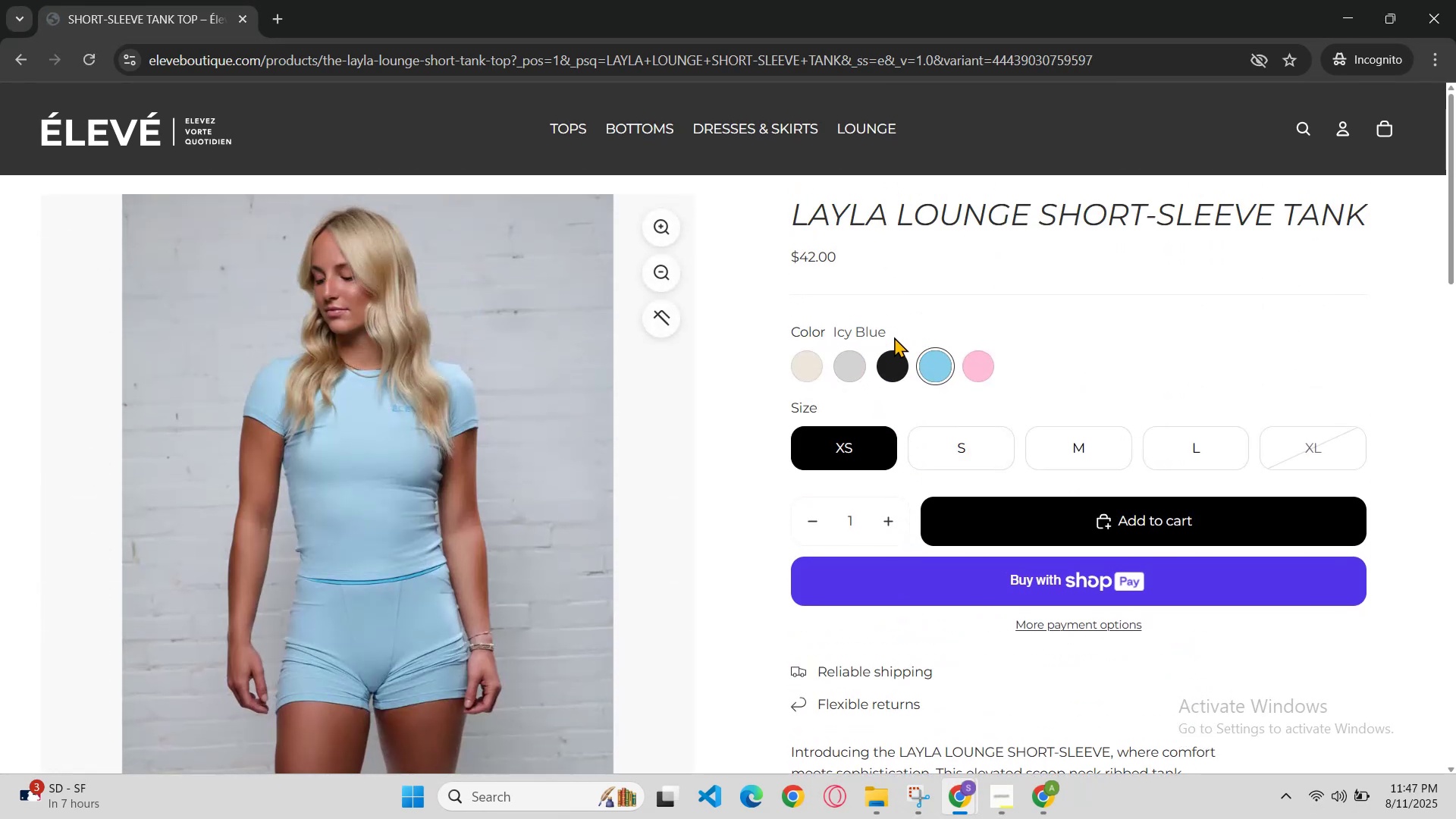 
double_click([894, 337])
 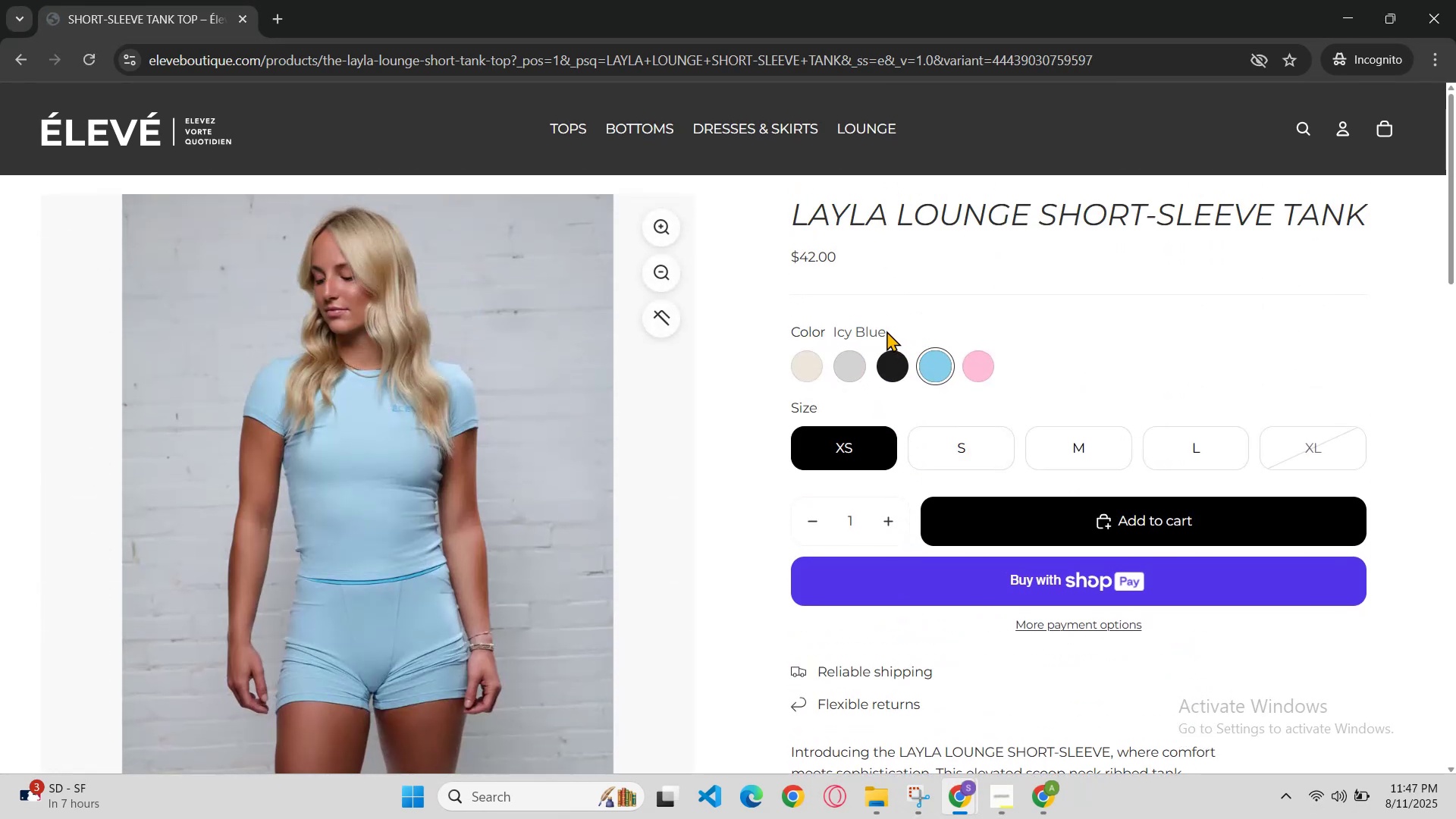 
left_click_drag(start_coordinate=[886, 331], to_coordinate=[836, 326])
 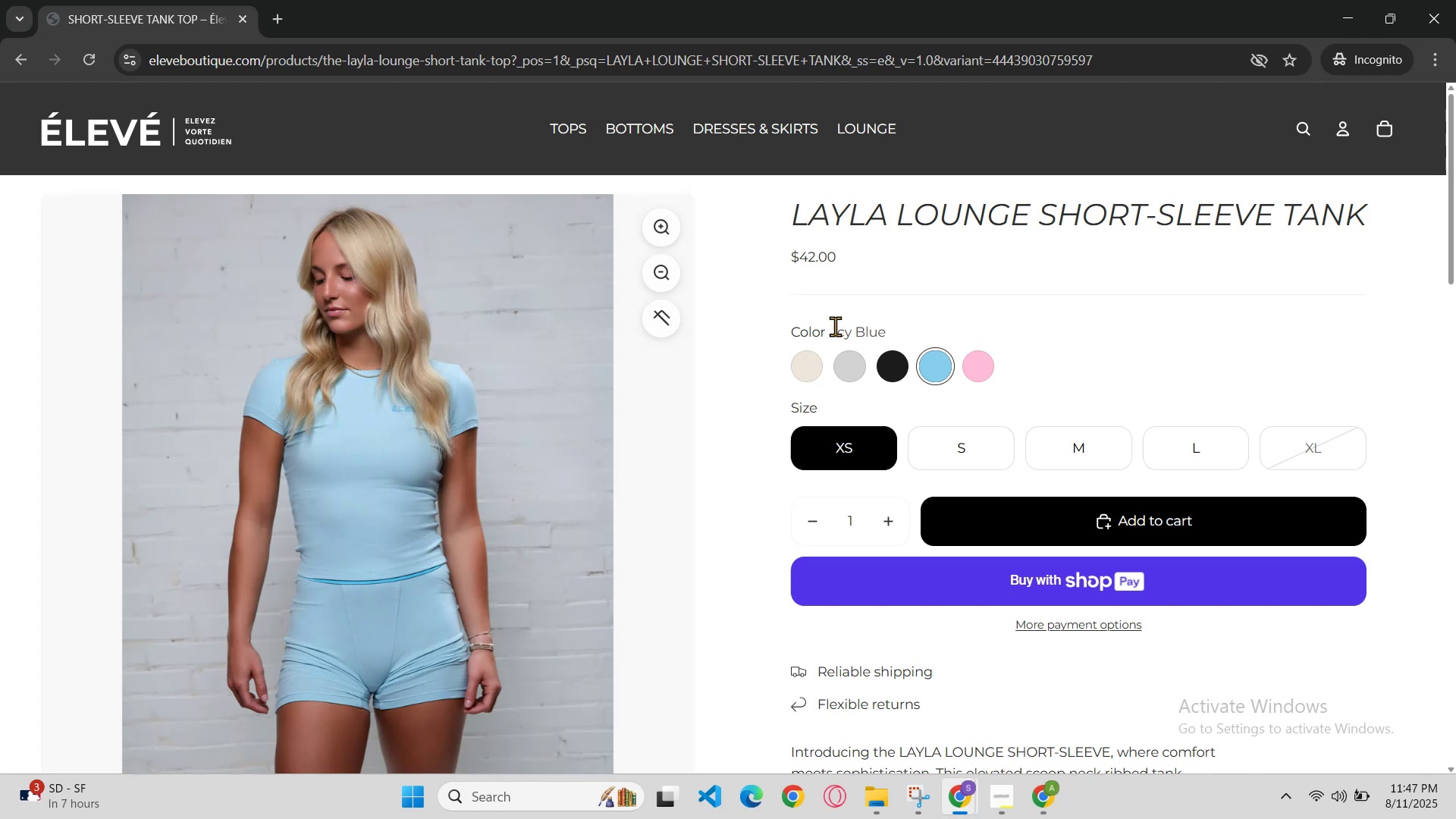 
left_click_drag(start_coordinate=[835, 326], to_coordinate=[918, 313])
 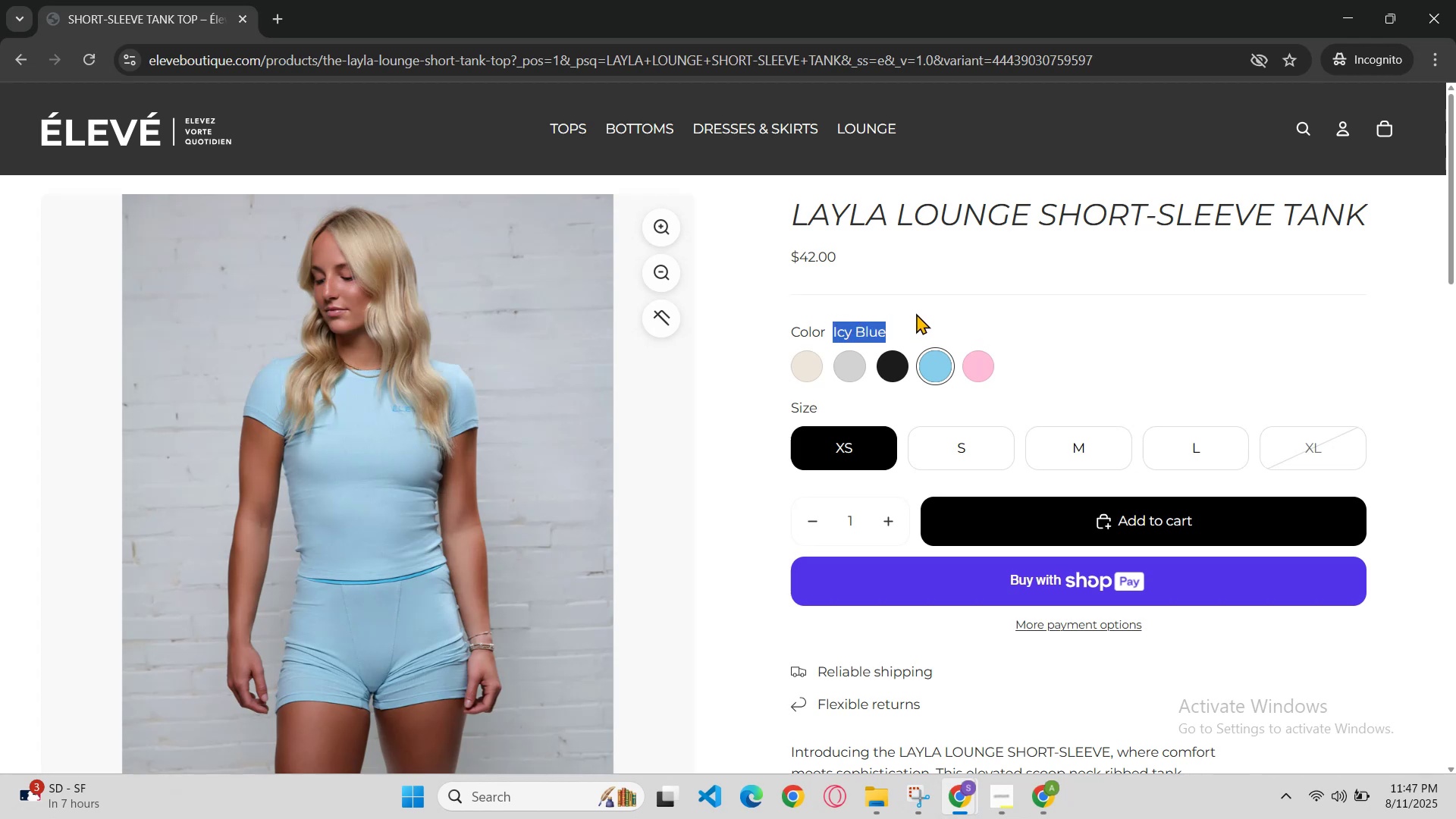 
key(Control+C)
 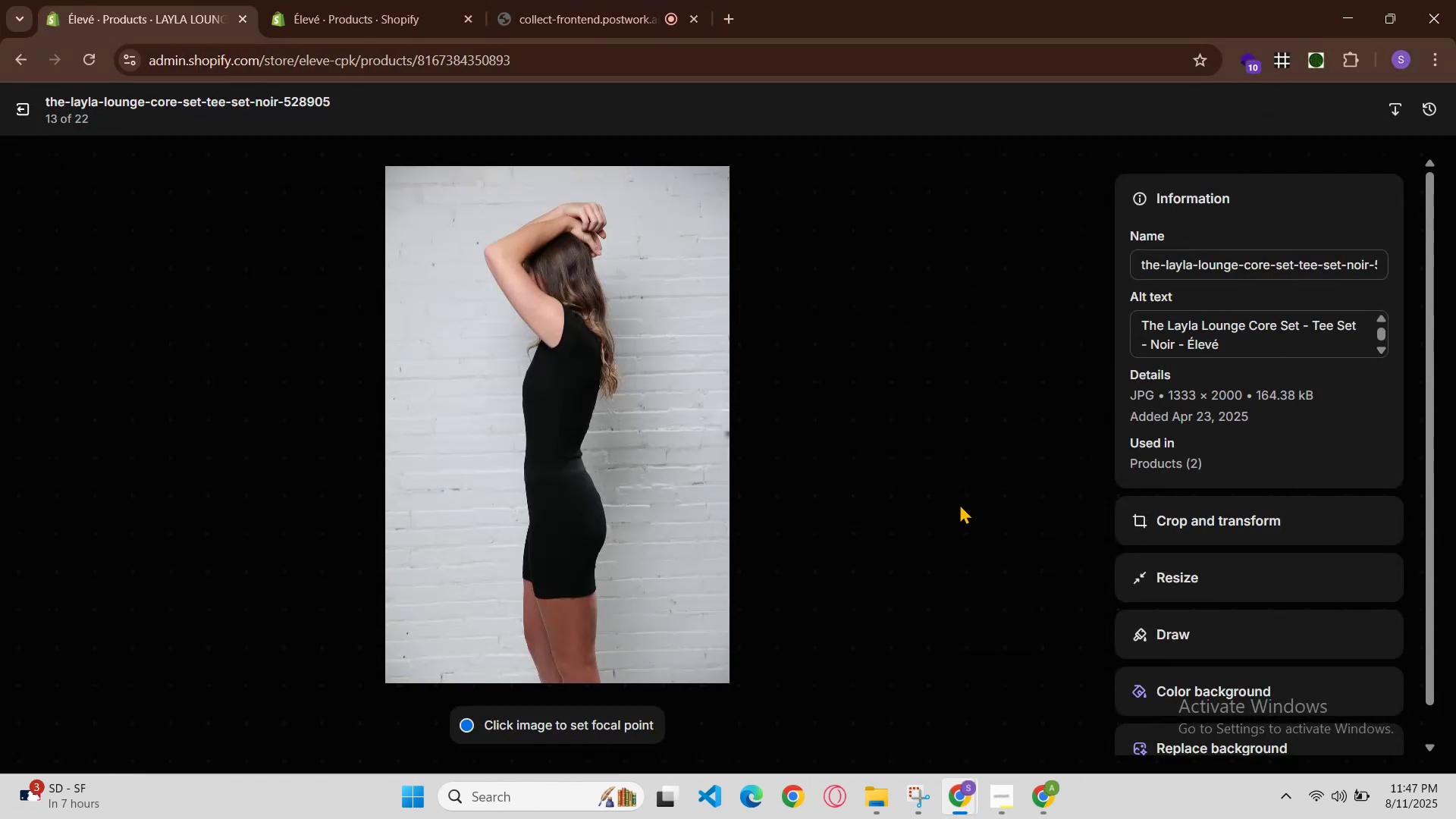 
left_click([1060, 461])
 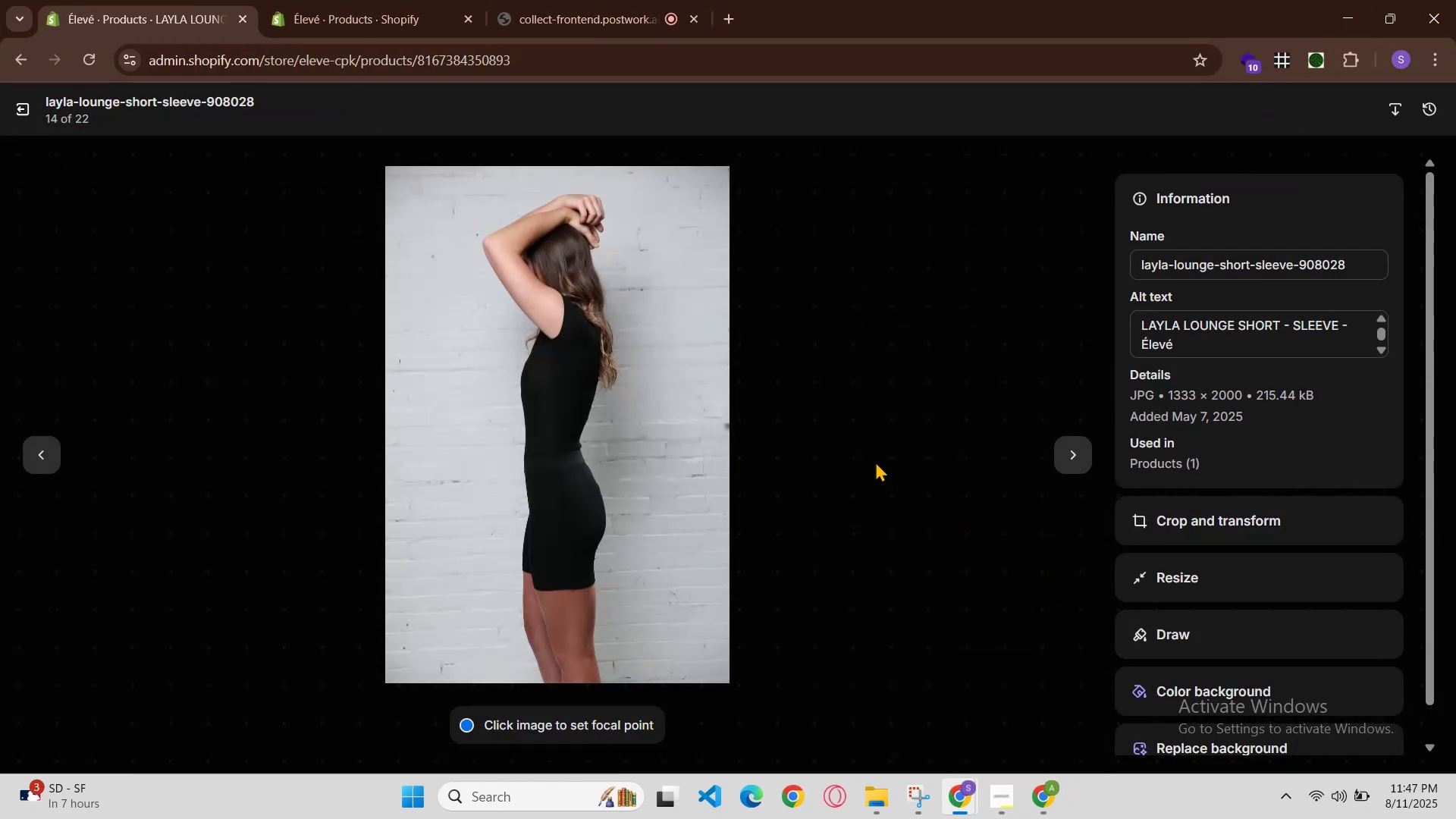 
left_click([1073, 452])
 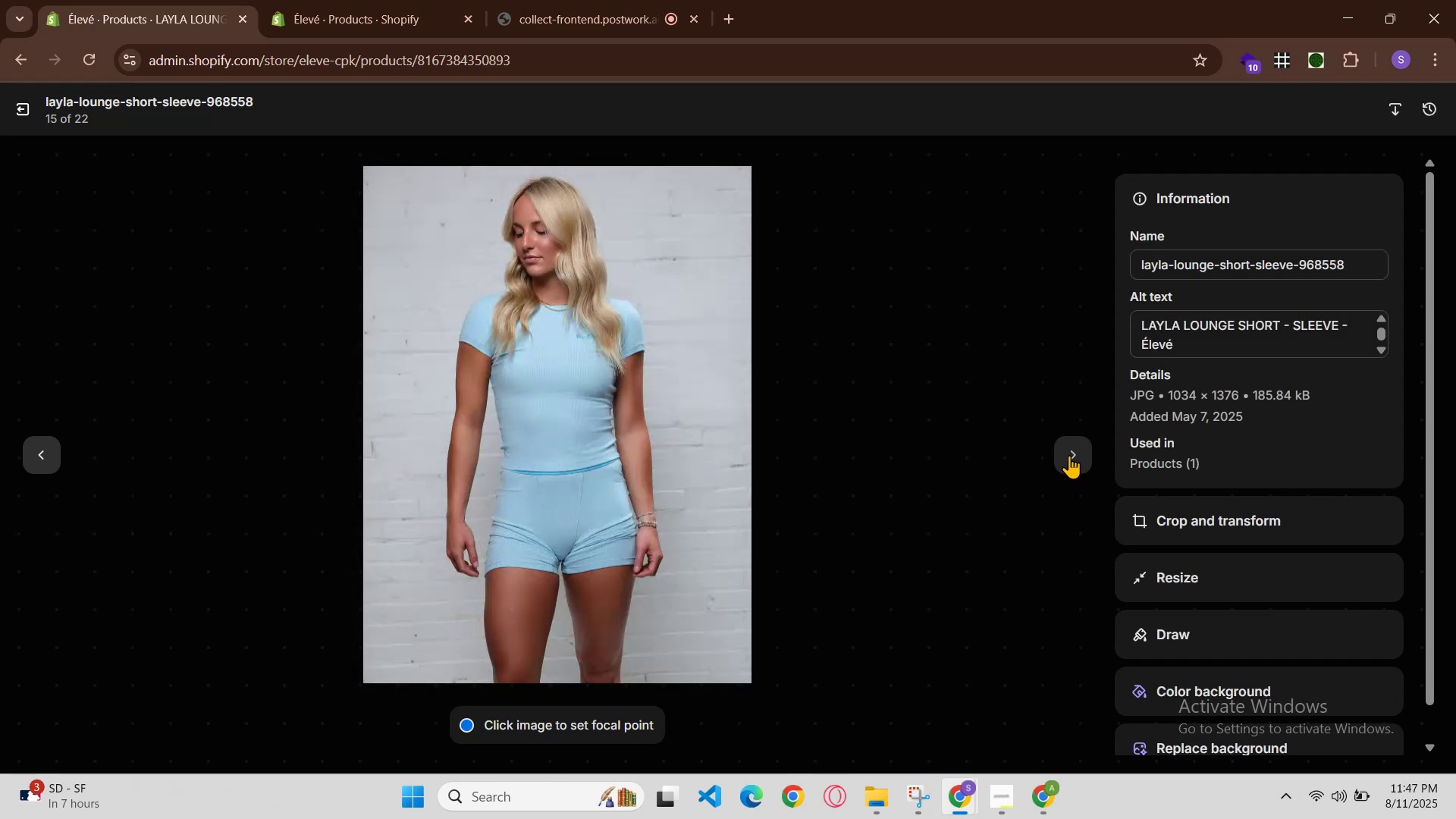 
left_click([964, 763])
 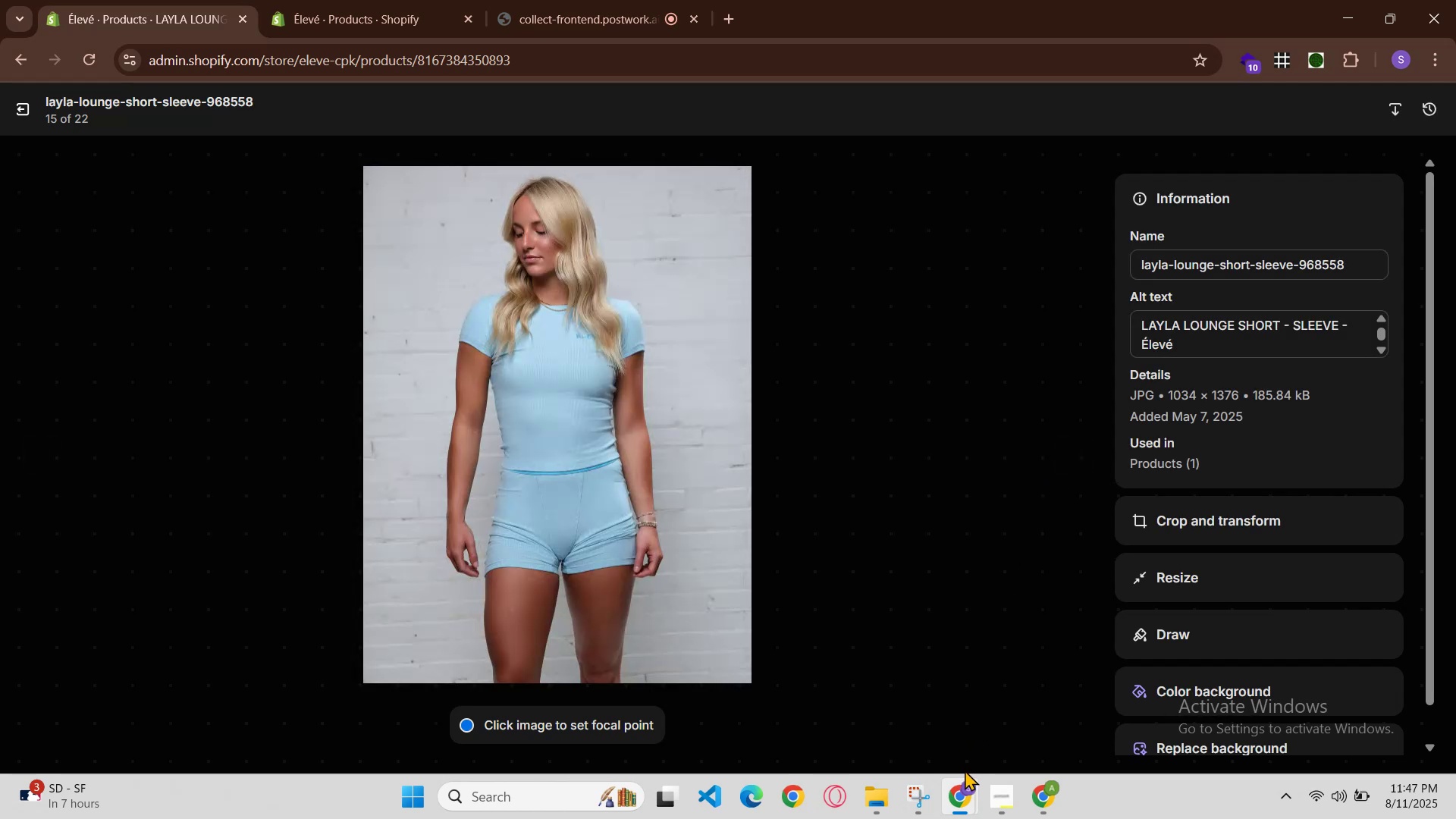 
left_click([965, 770])
 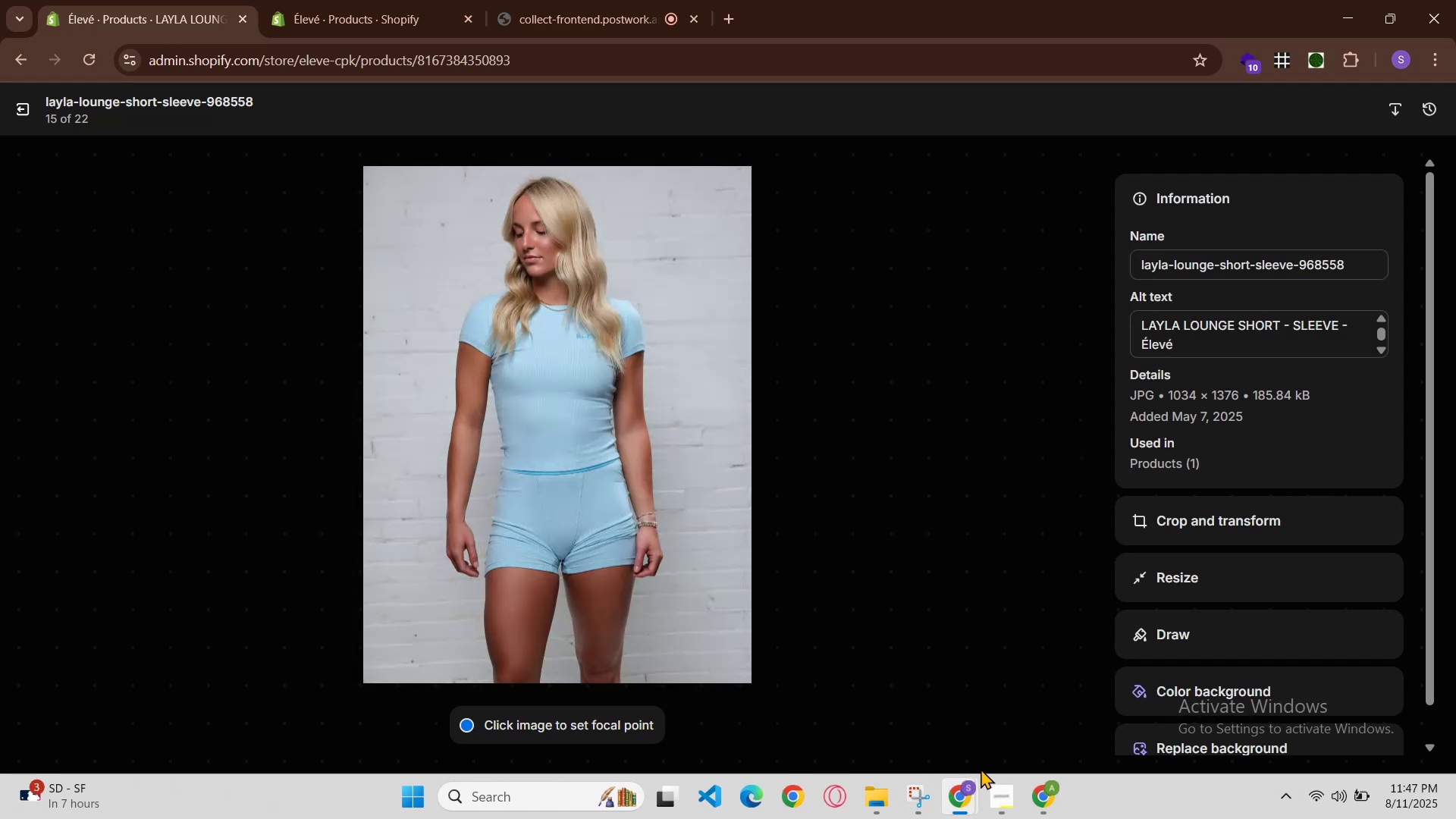 
left_click([970, 780])
 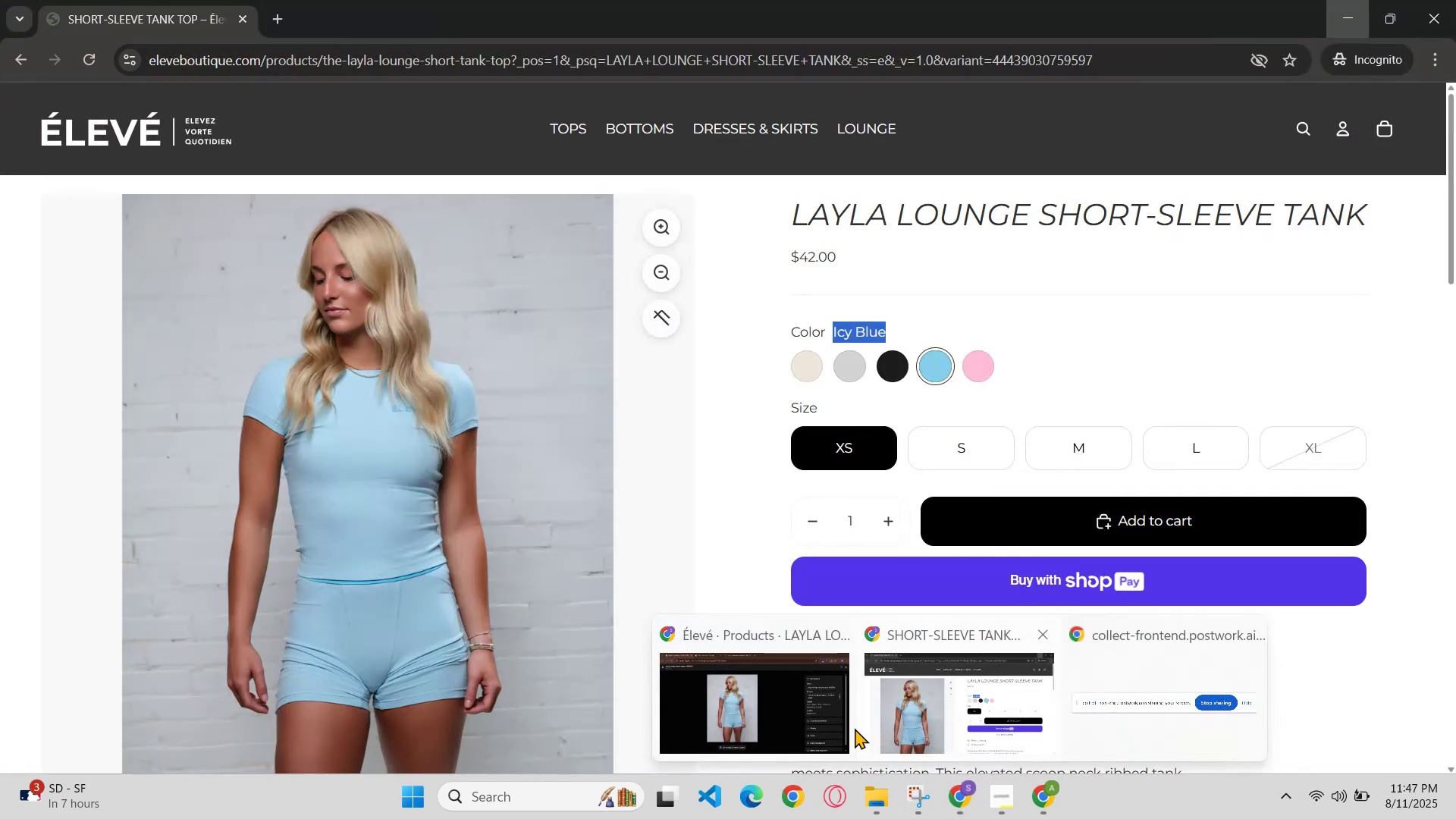 
left_click([817, 722])
 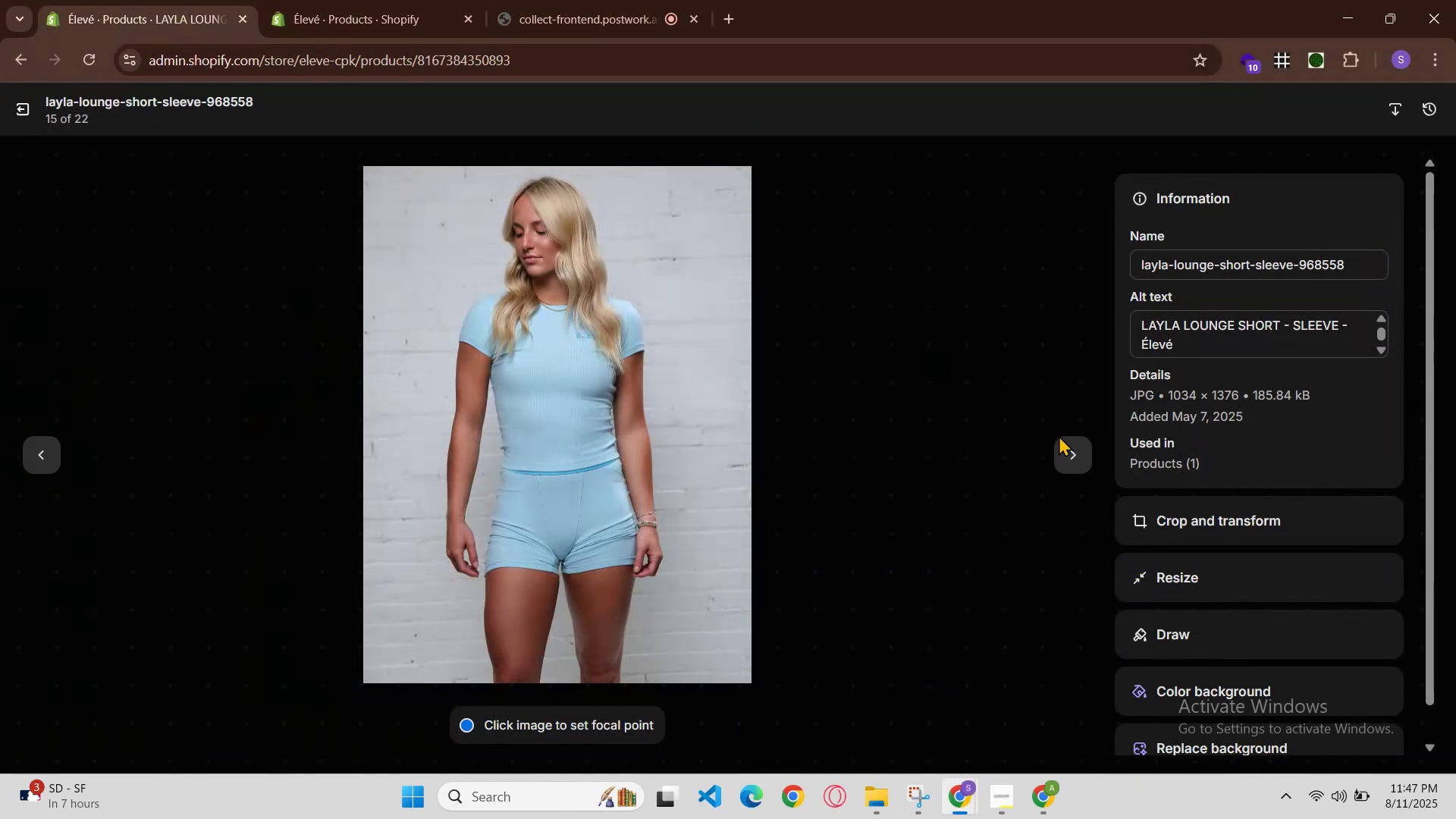 
left_click([1066, 453])
 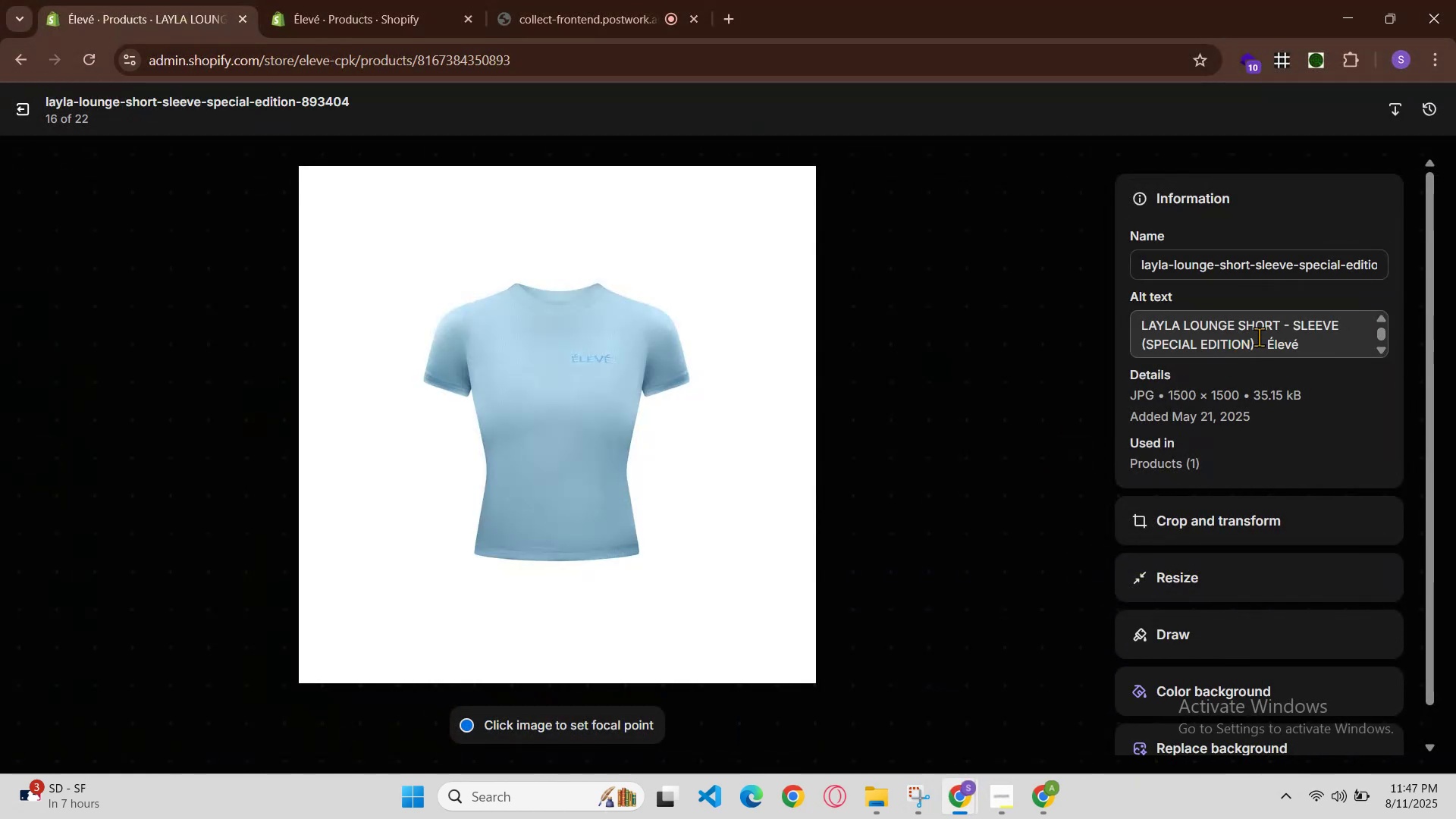 
left_click([1263, 346])
 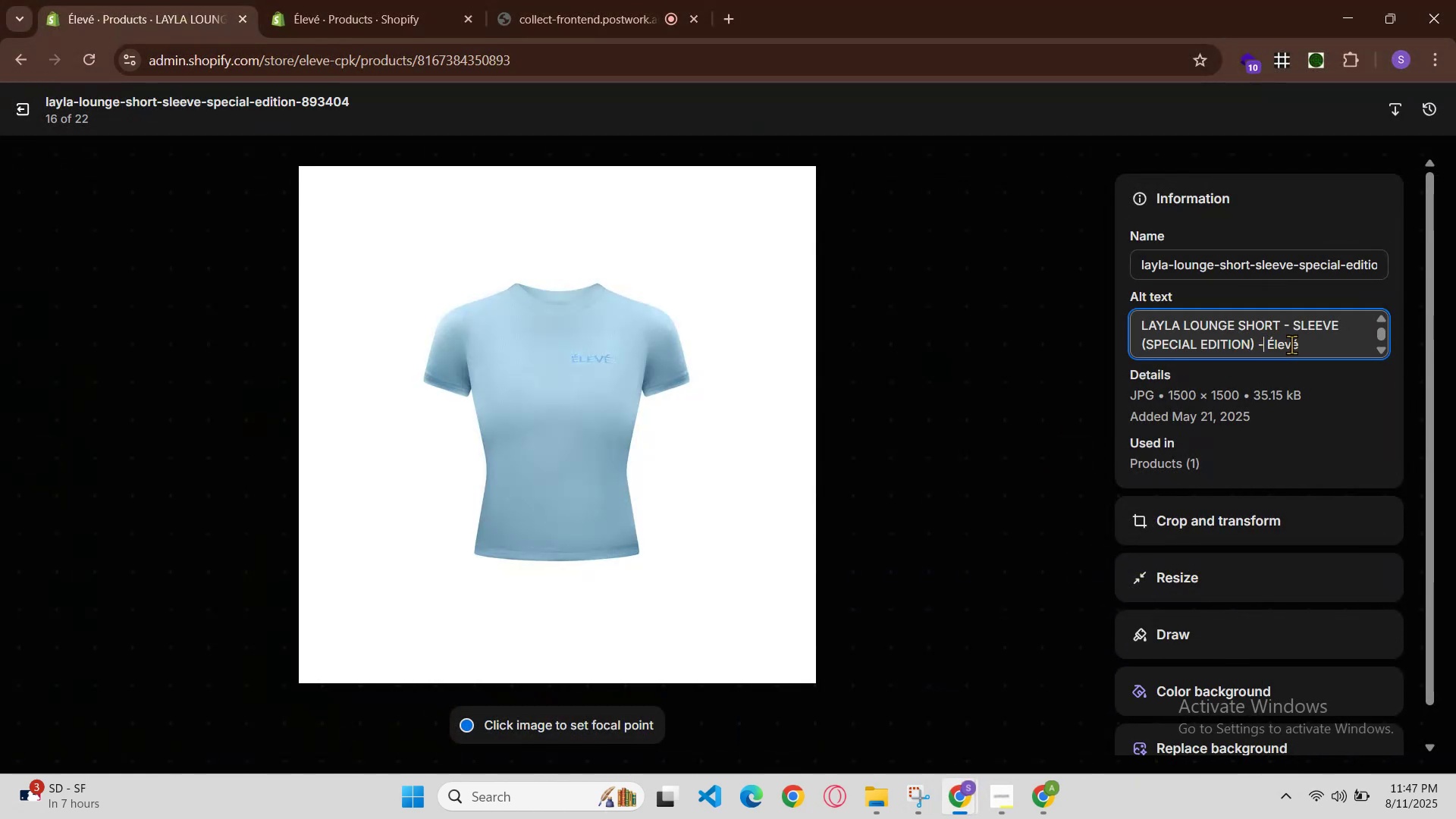 
key(Space)
 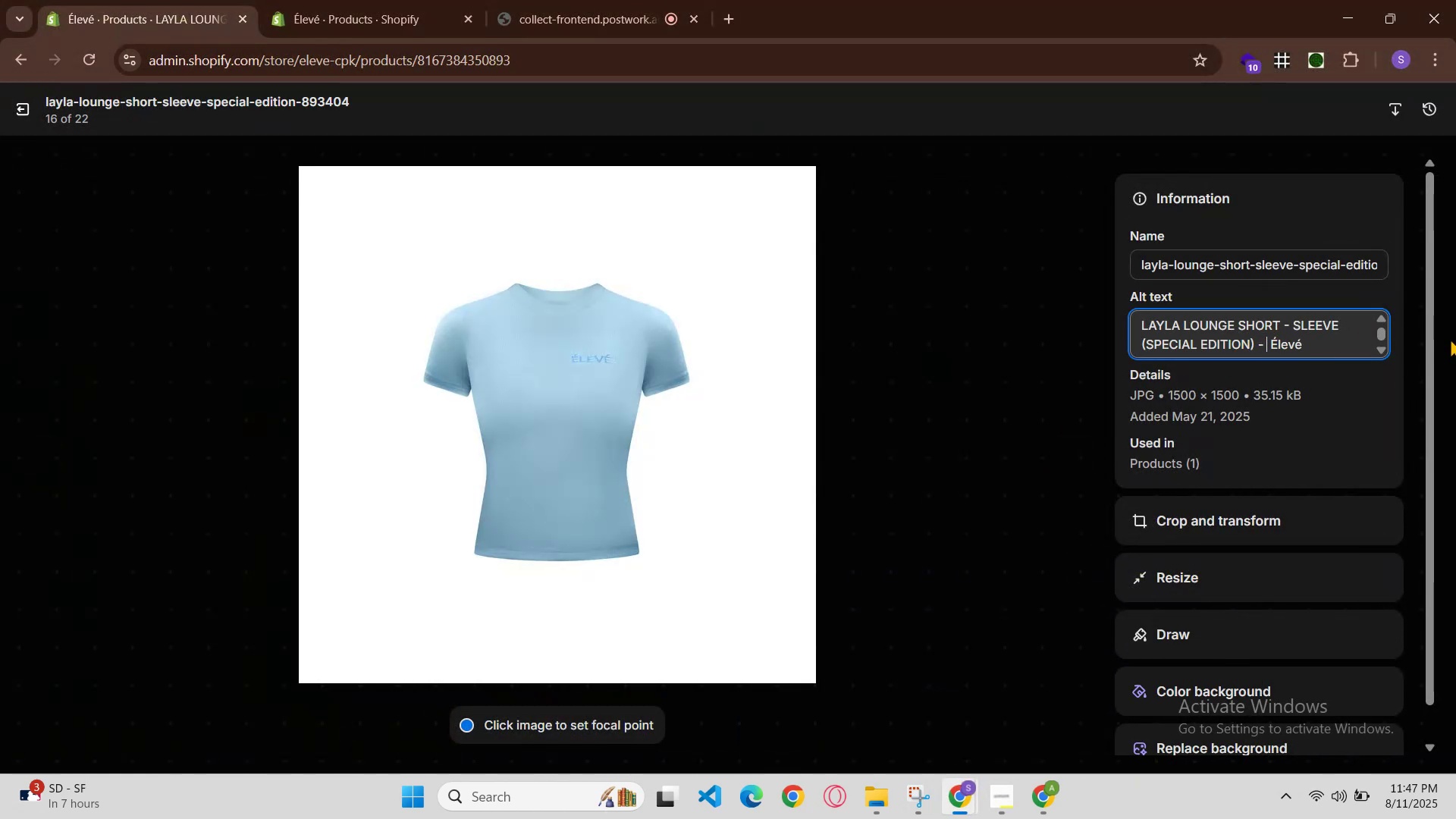 
key(Control+V)
 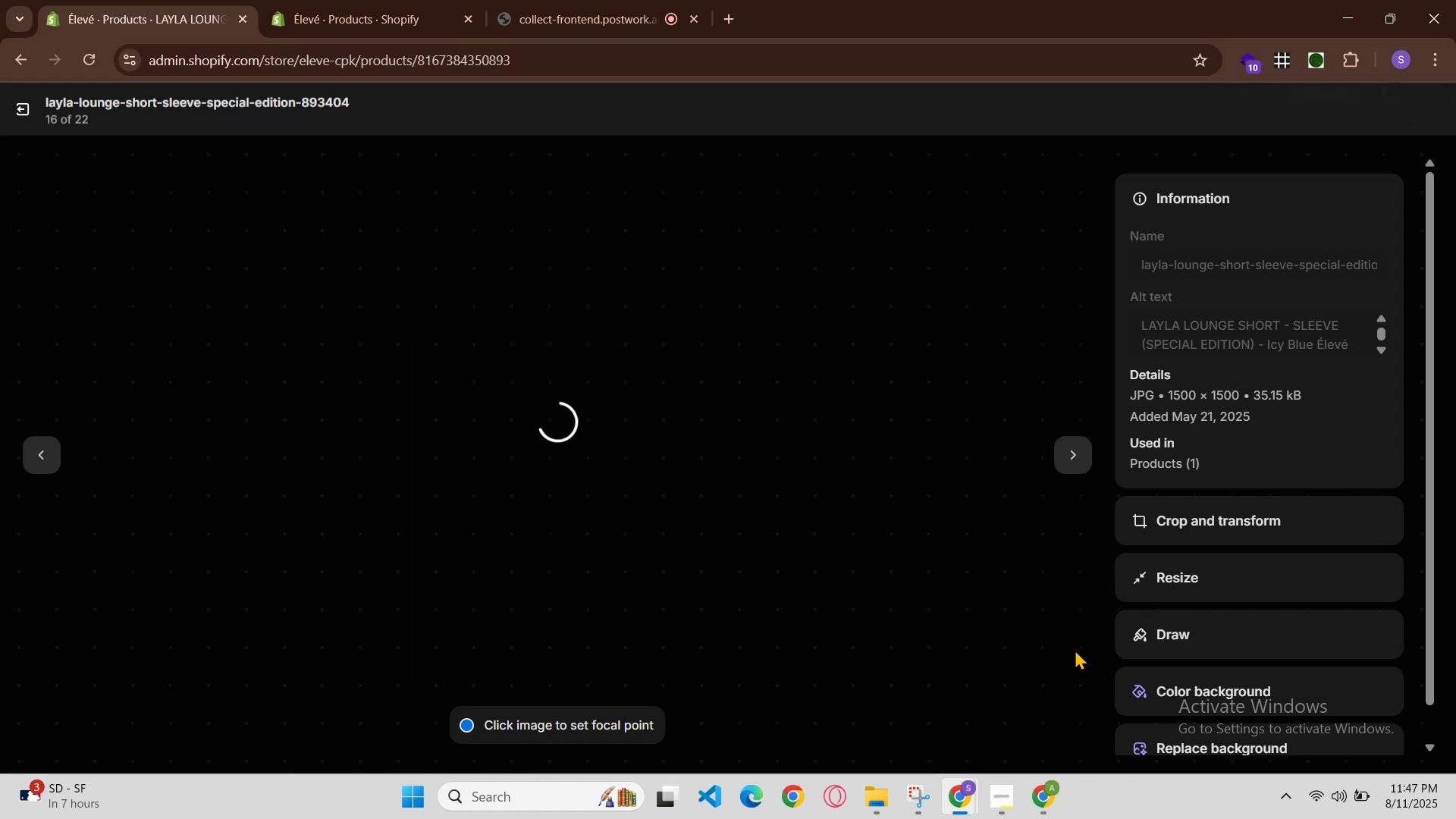 
left_click([1064, 467])
 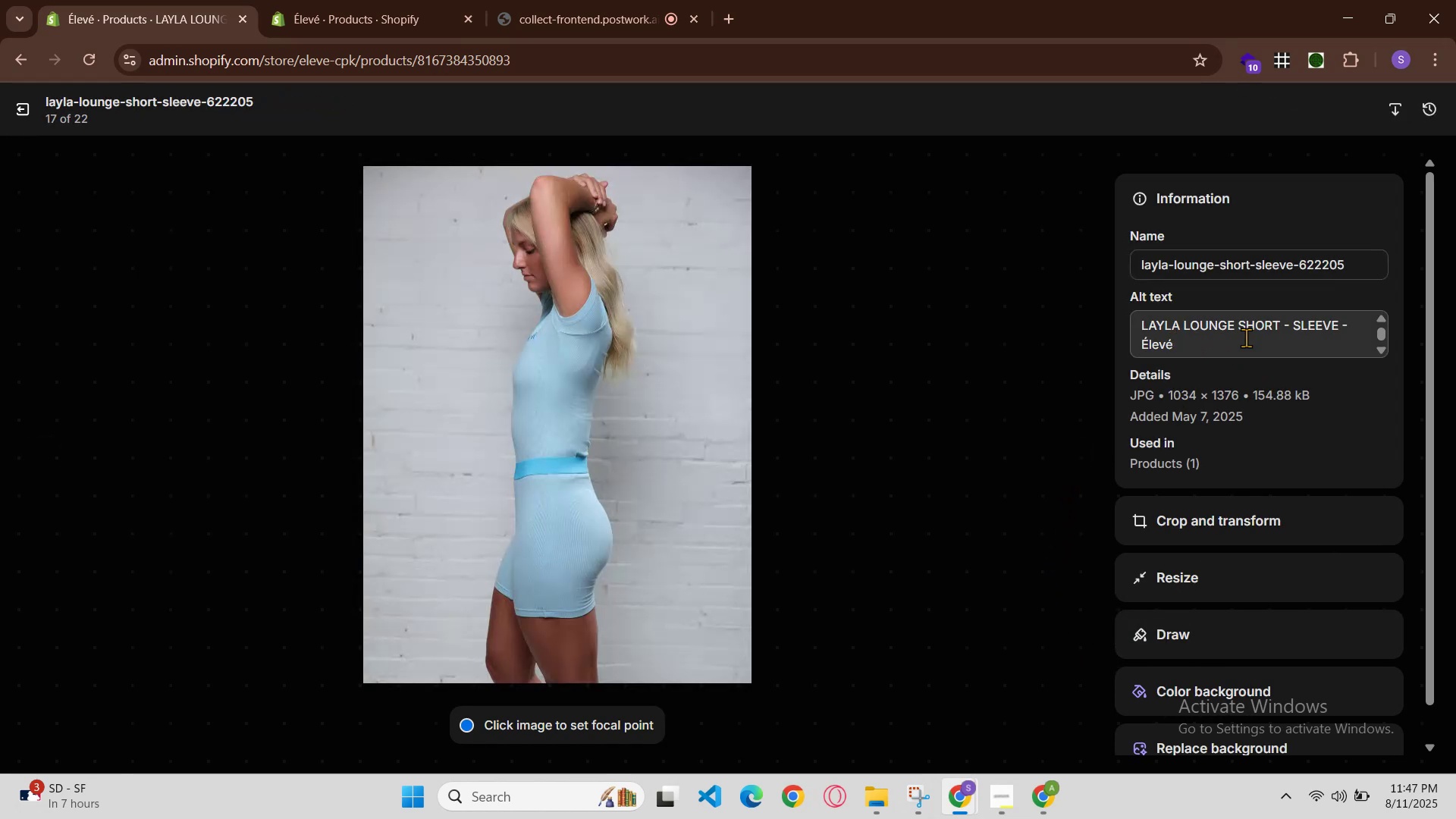 
left_click([1352, 331])
 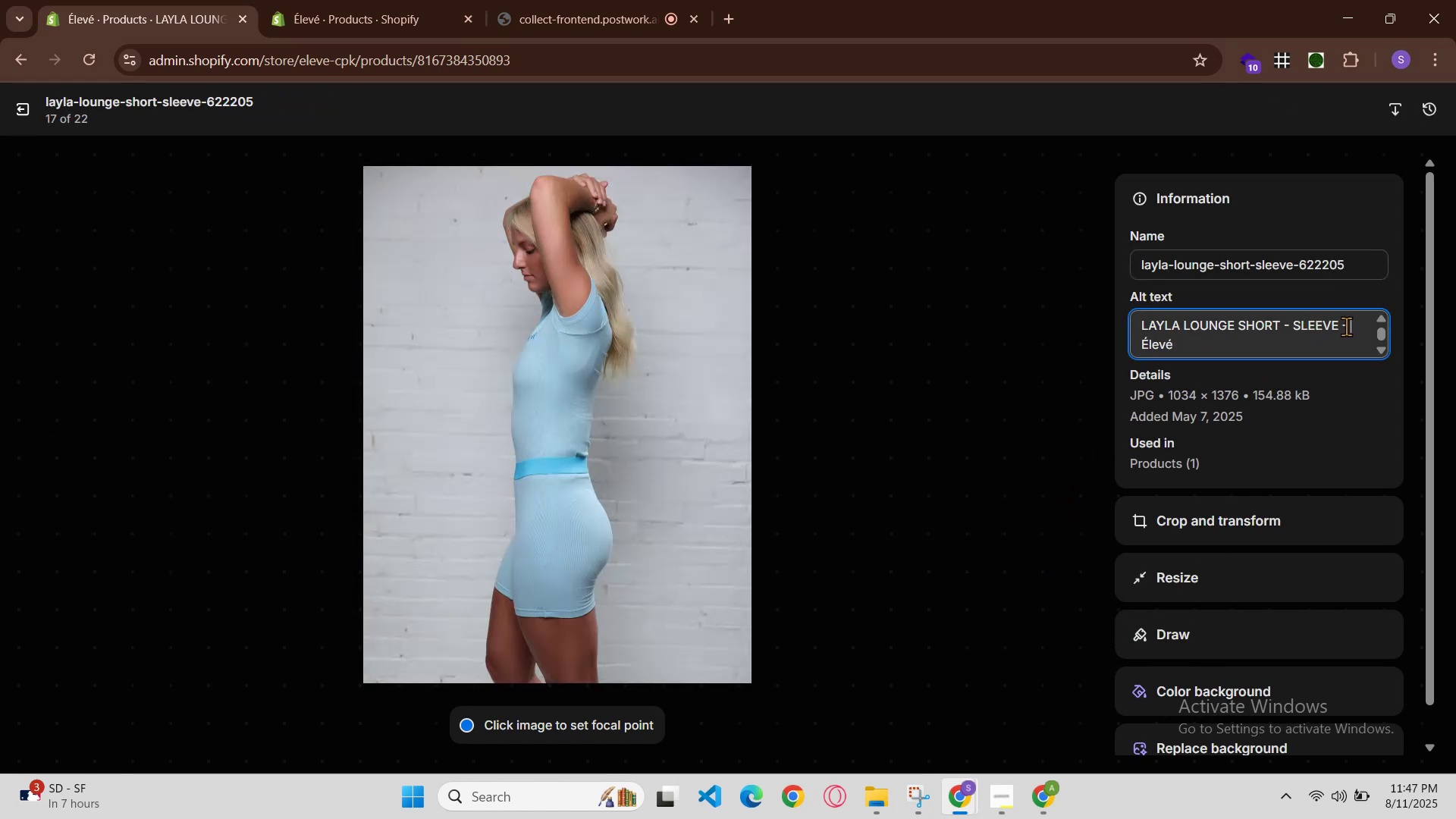 
double_click([1346, 326])
 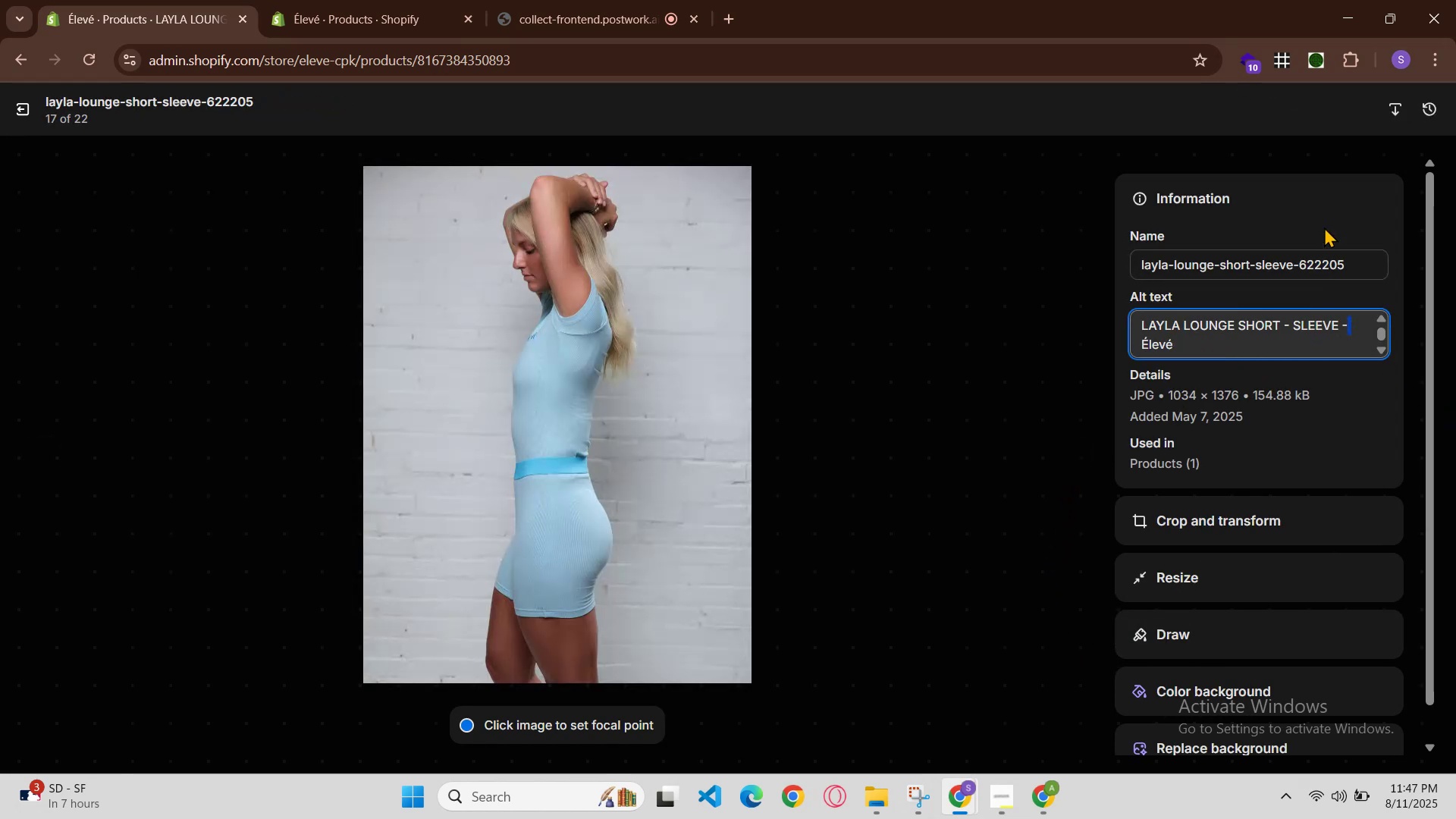 
key(ArrowLeft)
 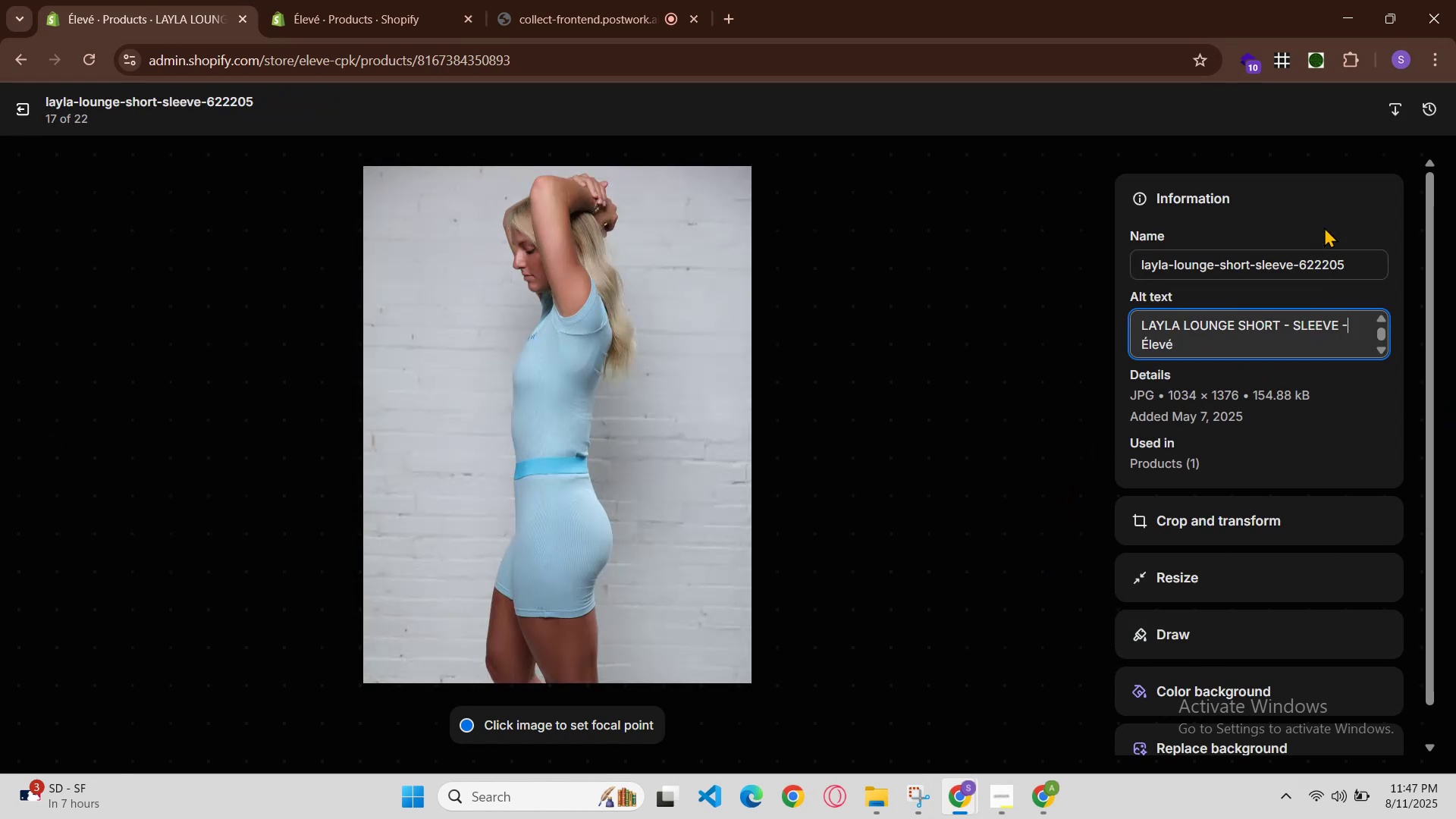 
key(Space)
 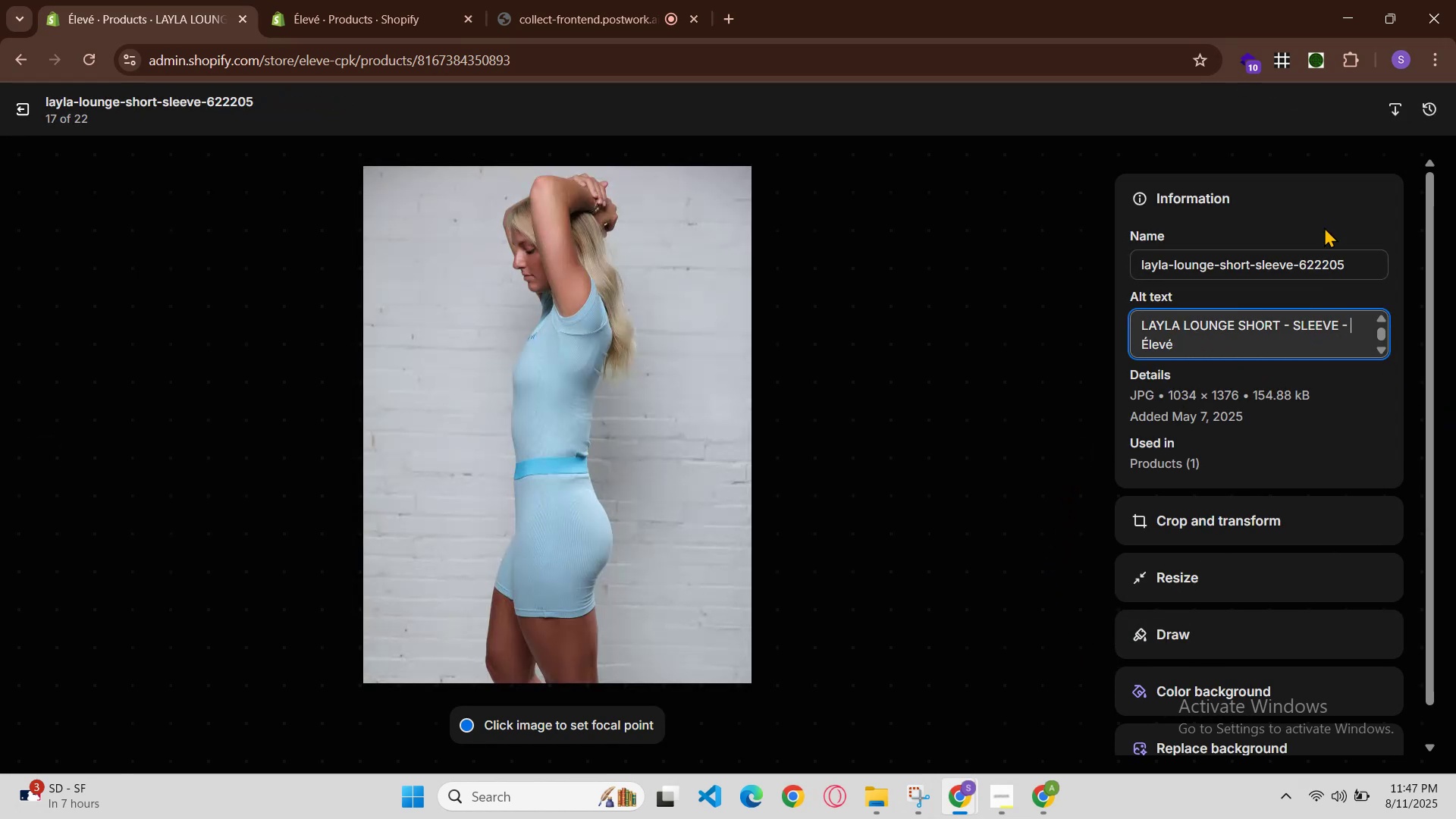 
key(Control+V)
 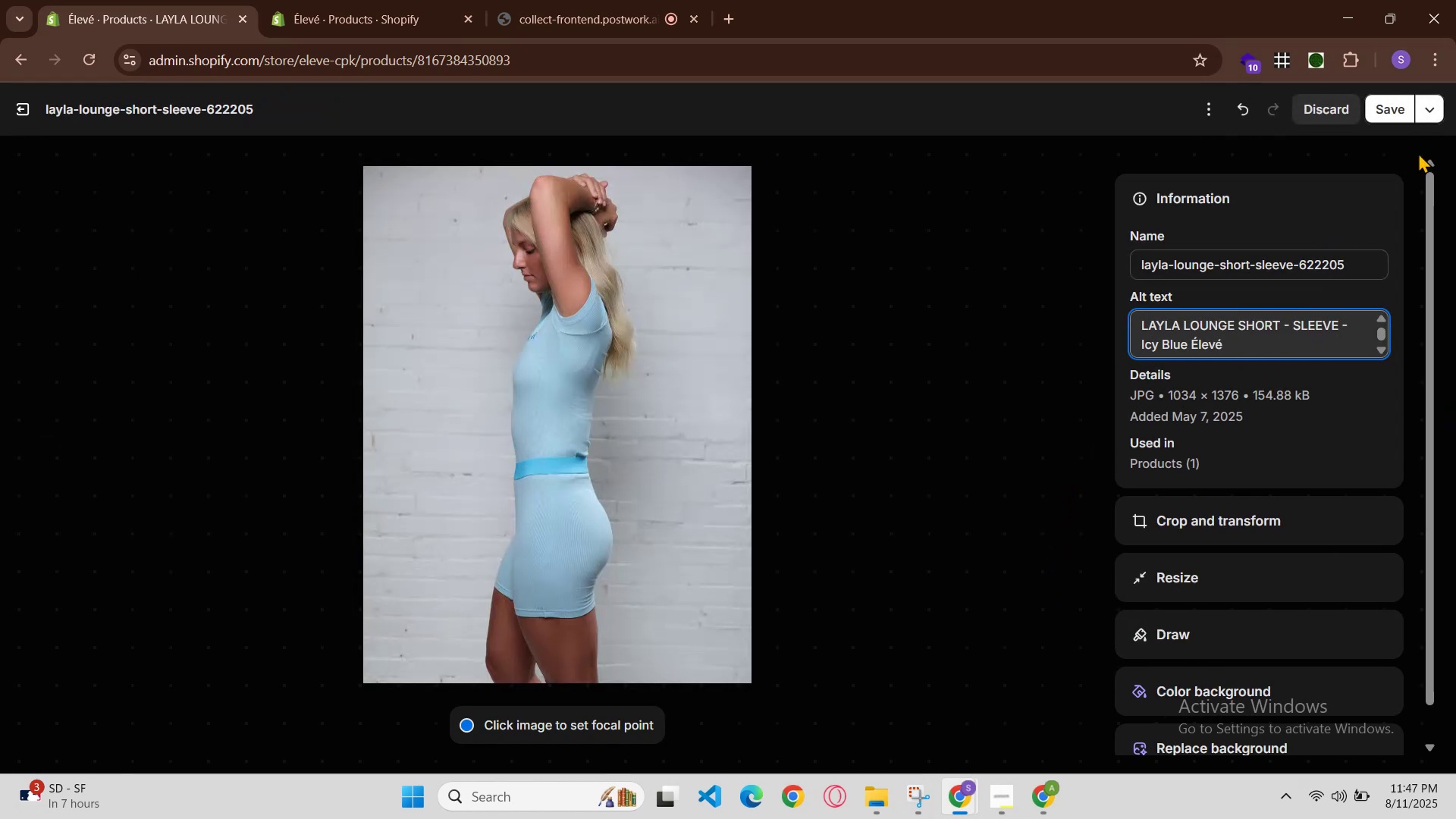 
left_click([1397, 108])
 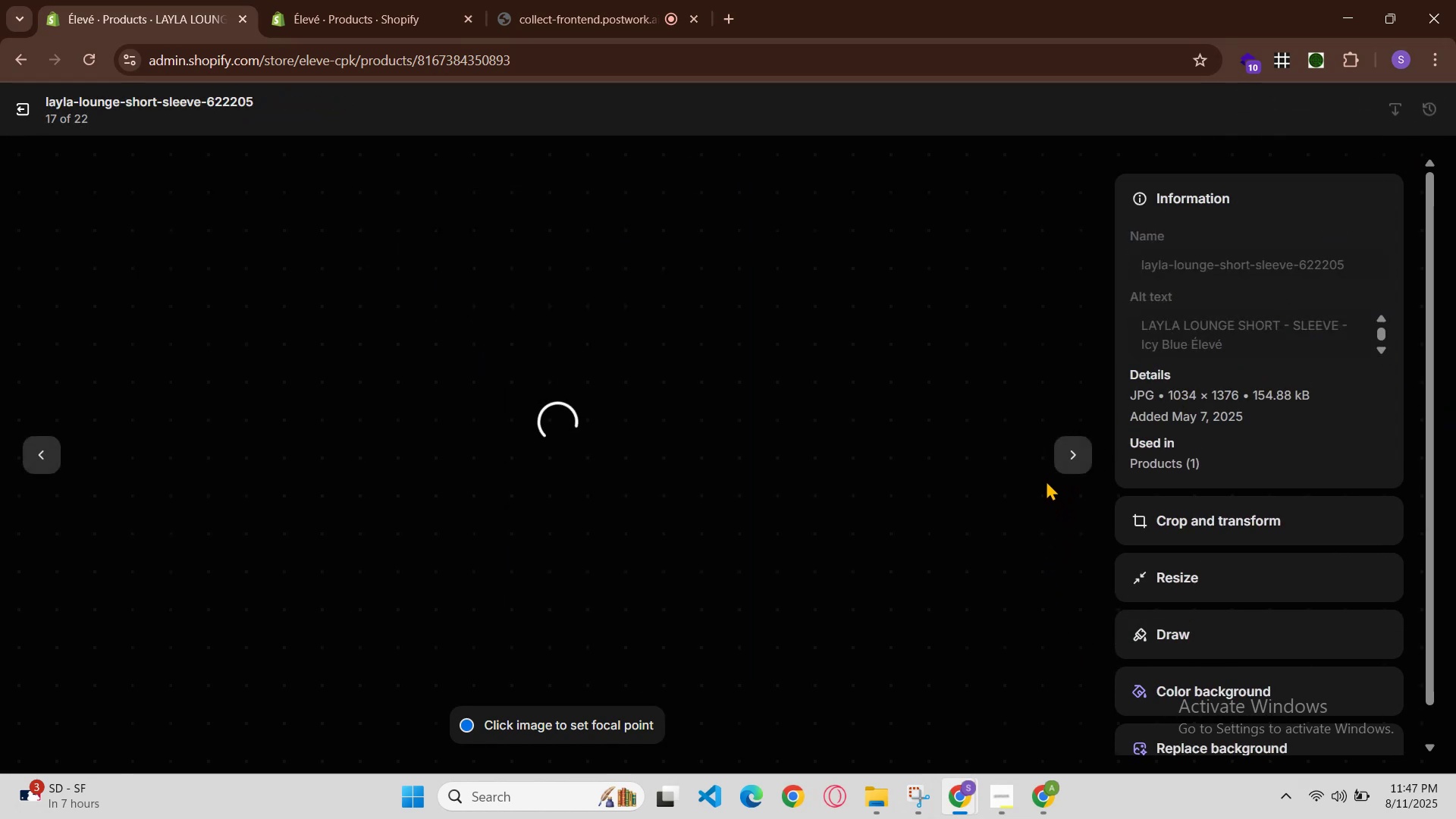 
left_click([1084, 458])
 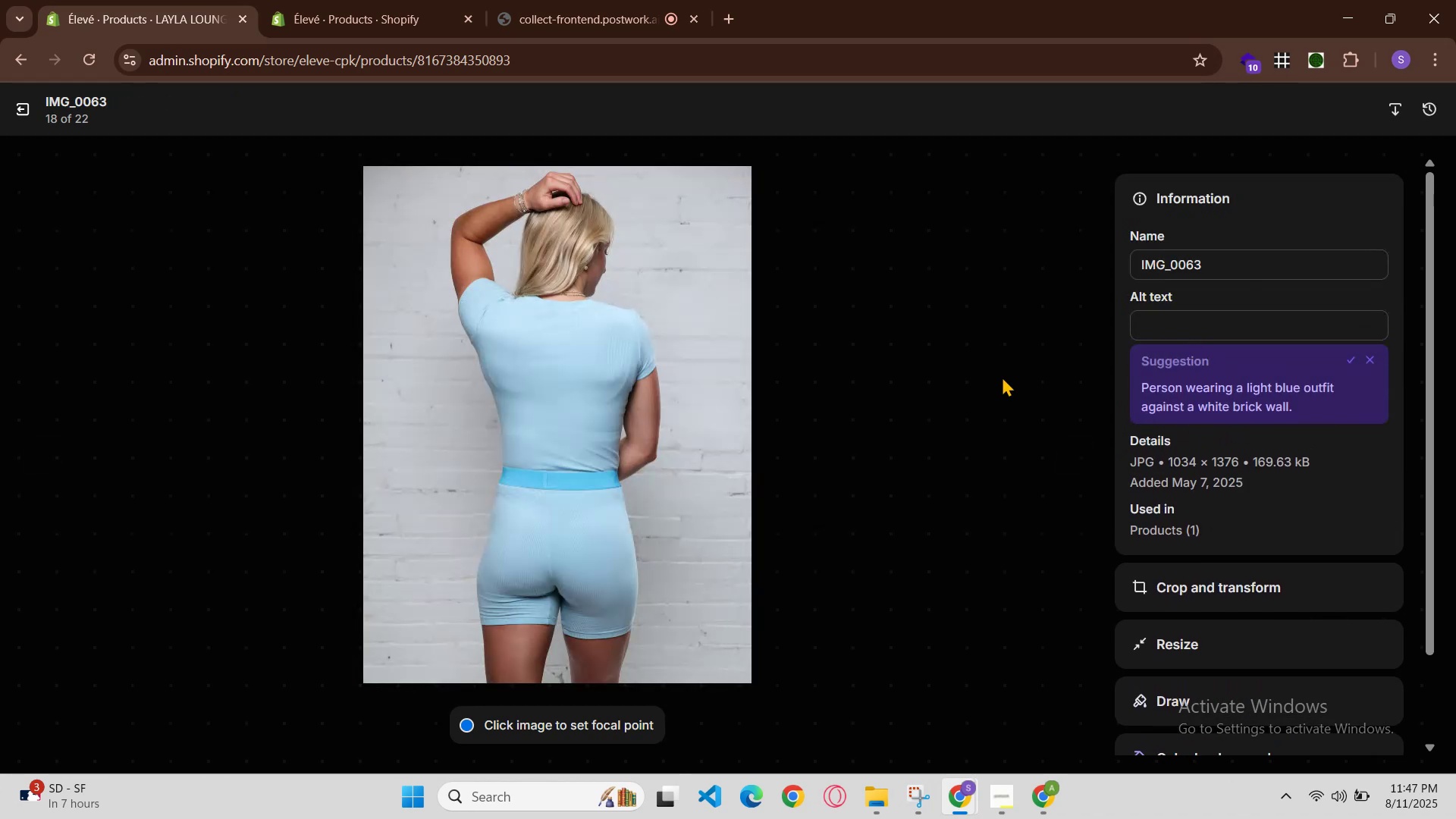 
left_click([21, 435])
 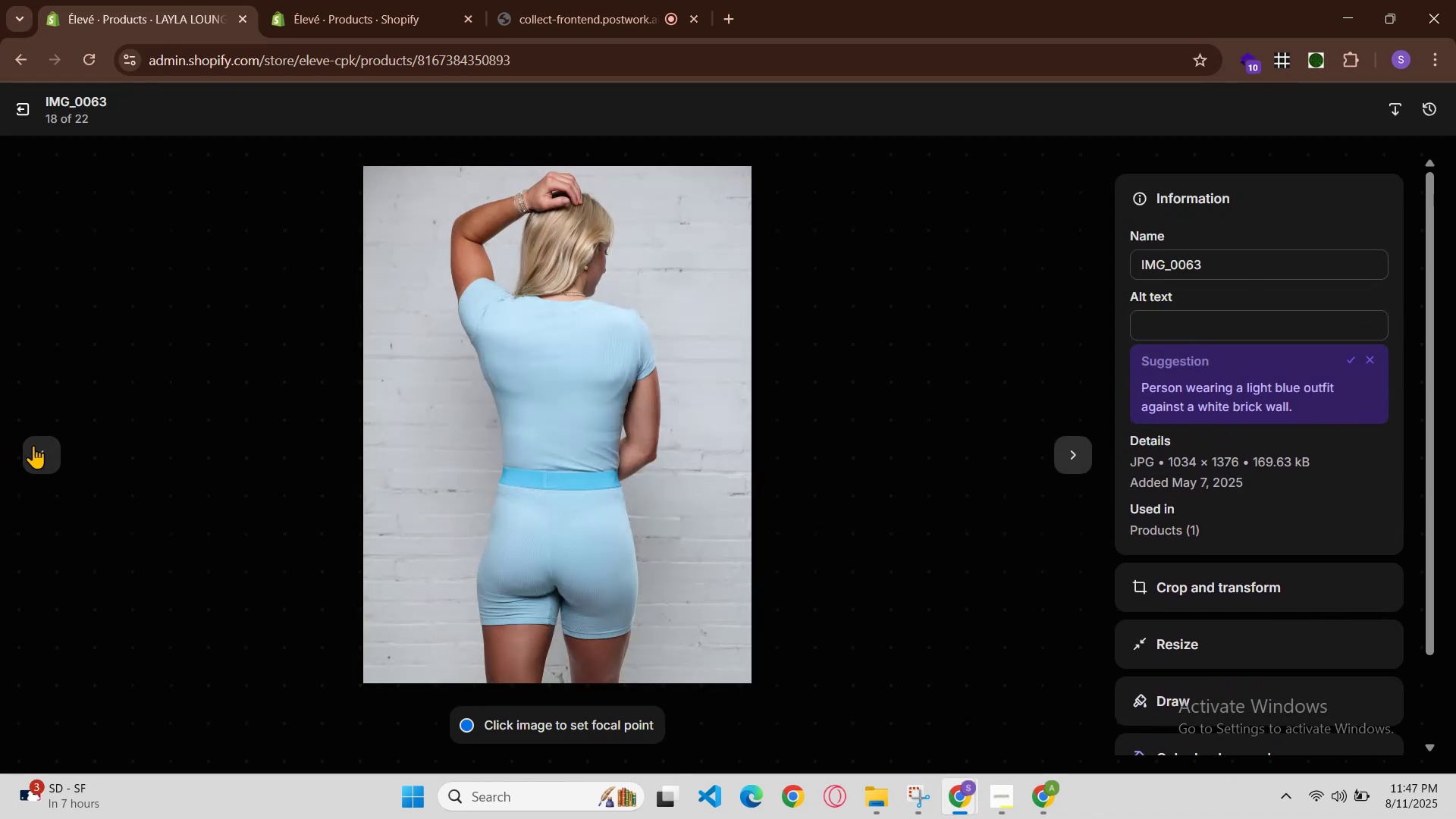 
left_click([38, 449])
 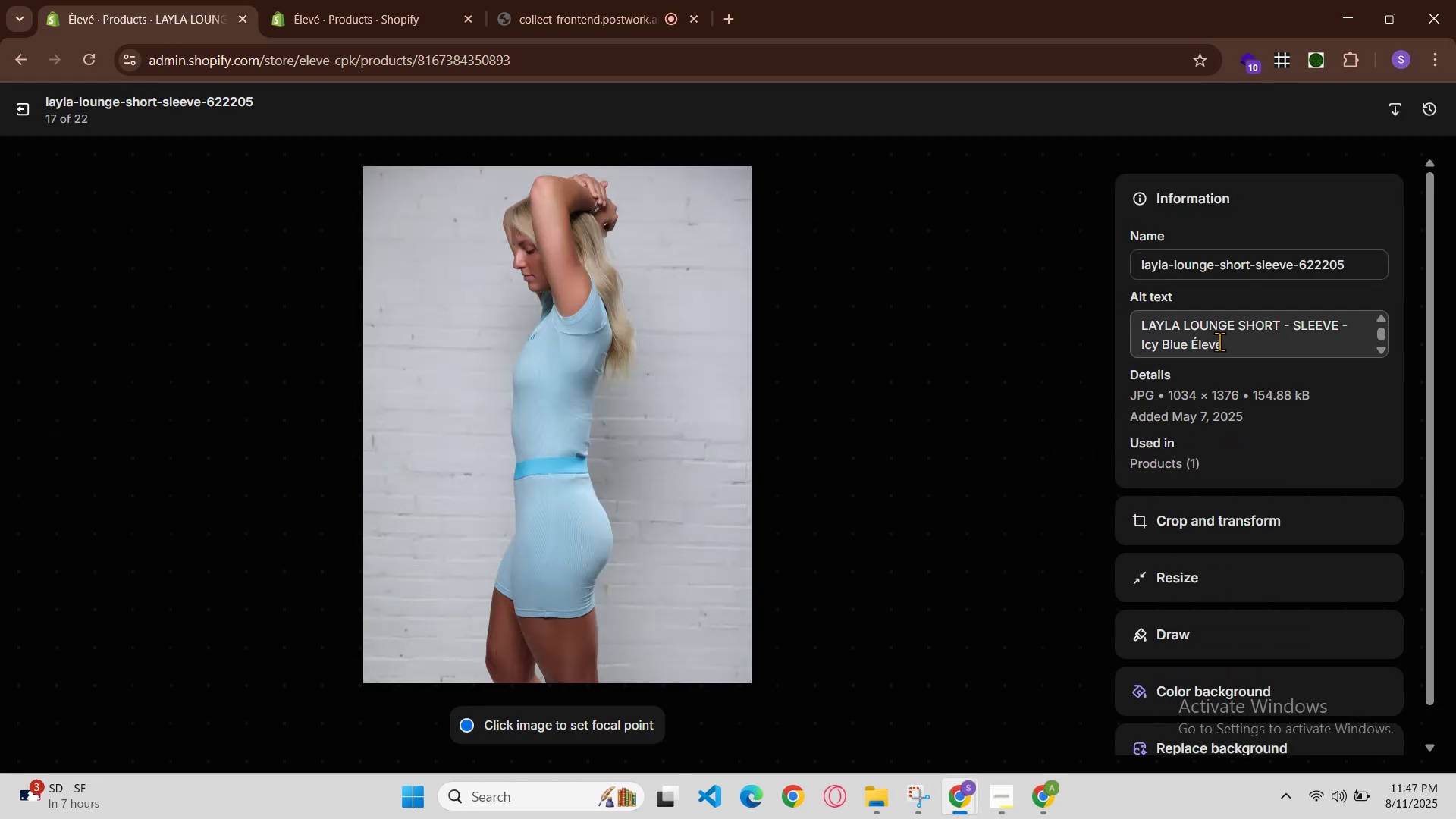 
double_click([1225, 338])
 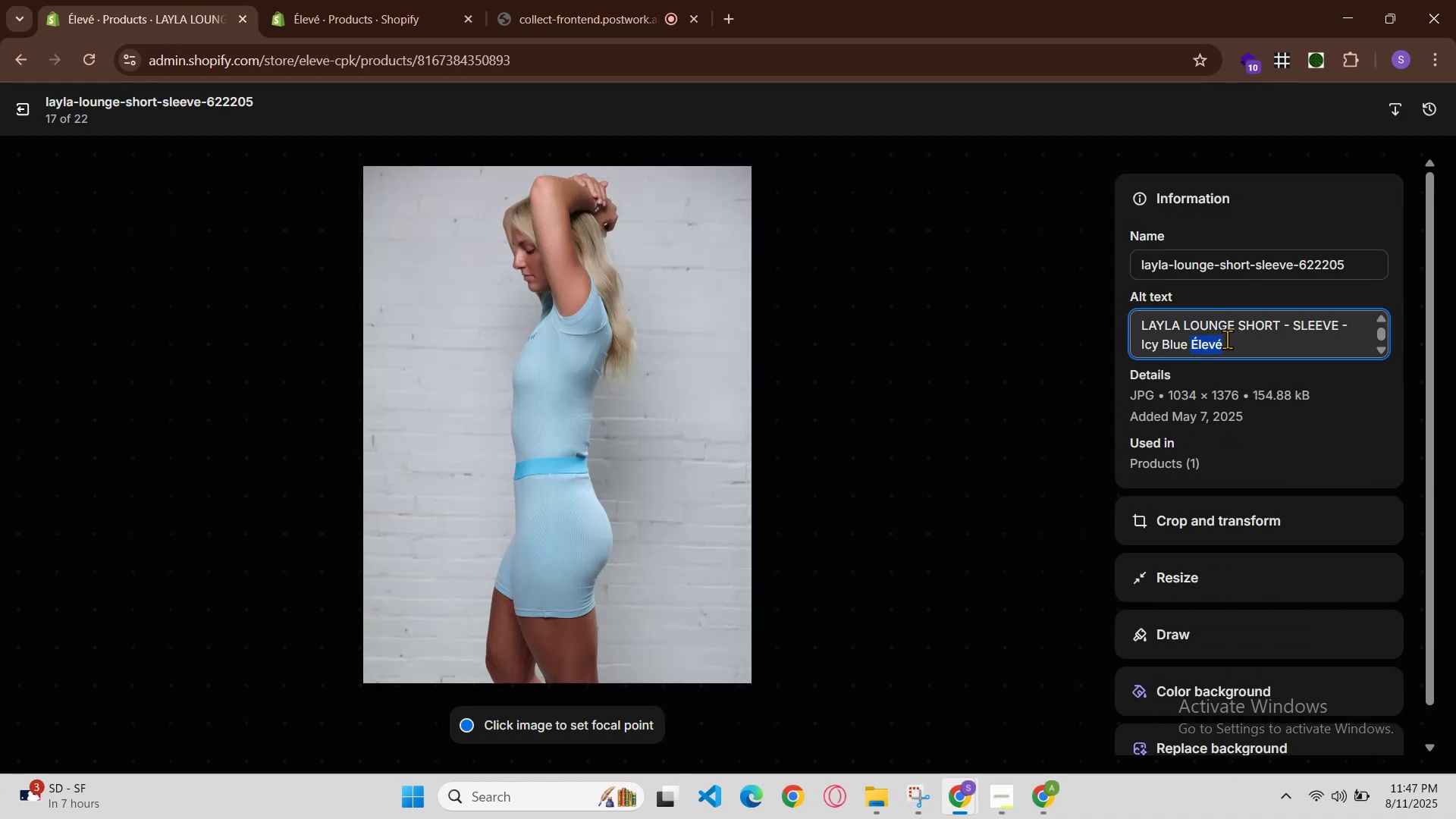 
triple_click([1227, 339])
 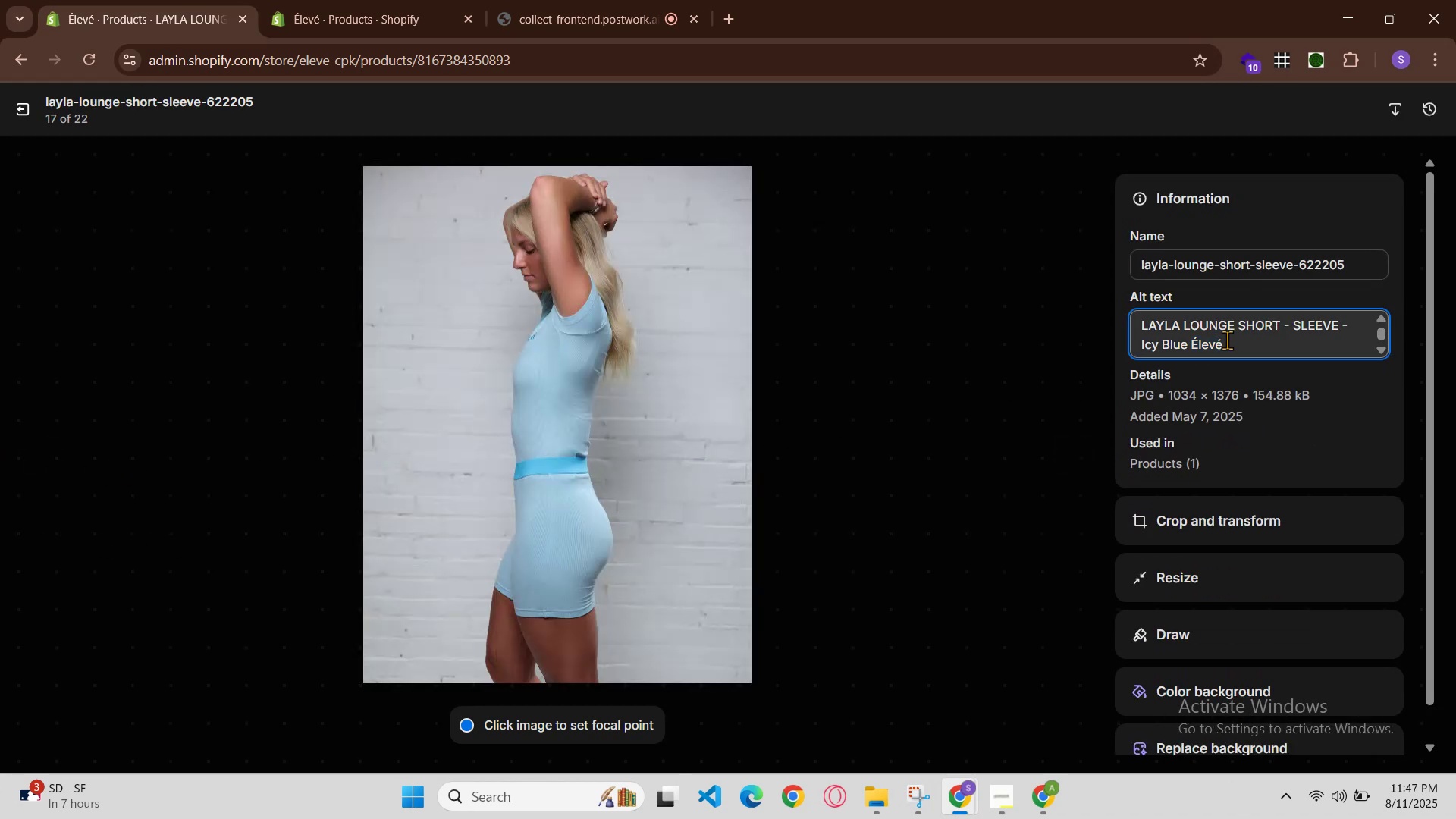 
double_click([1225, 340])
 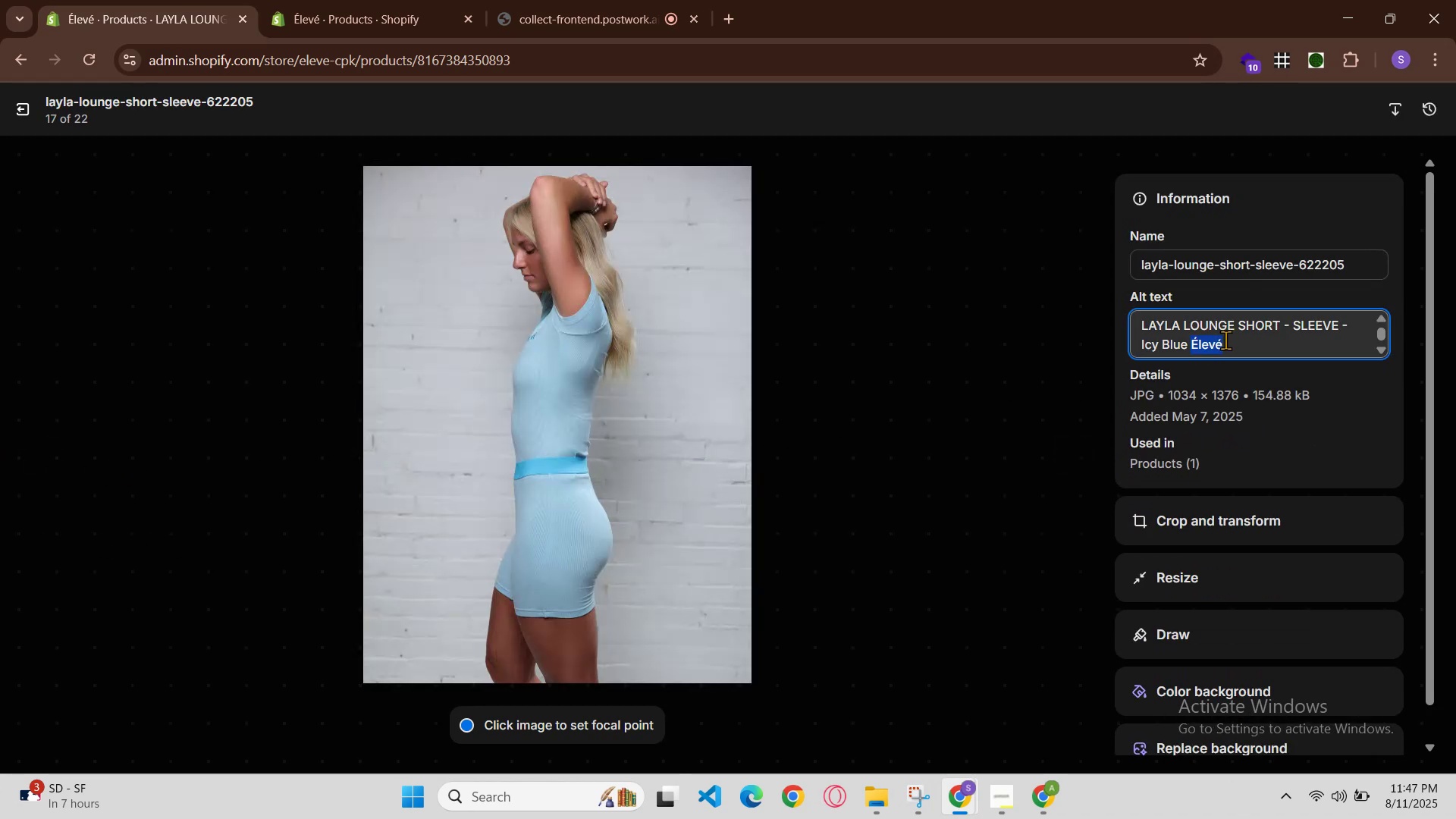 
triple_click([1225, 340])
 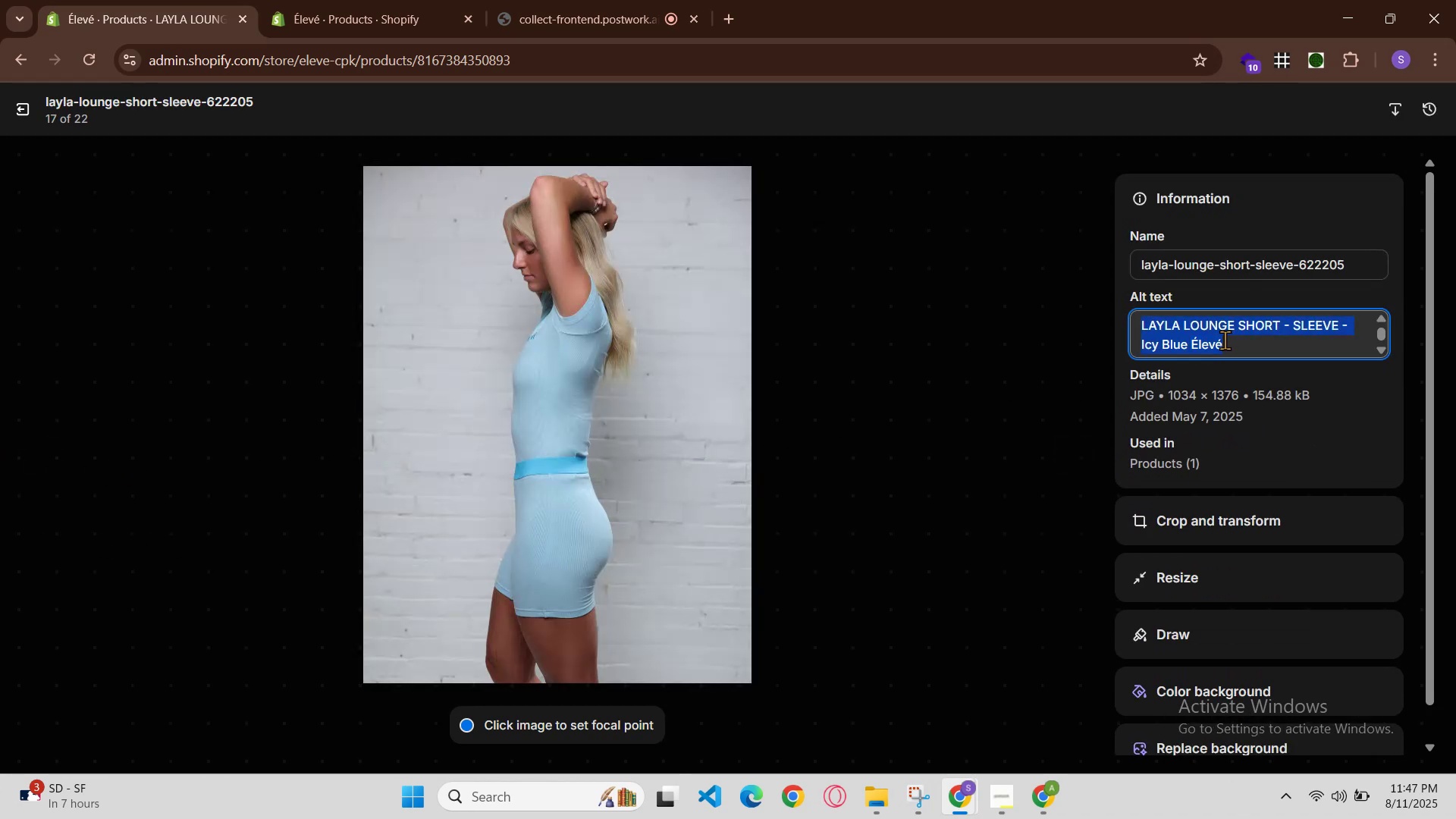 
hold_key(key=ControlLeft, duration=0.58)
 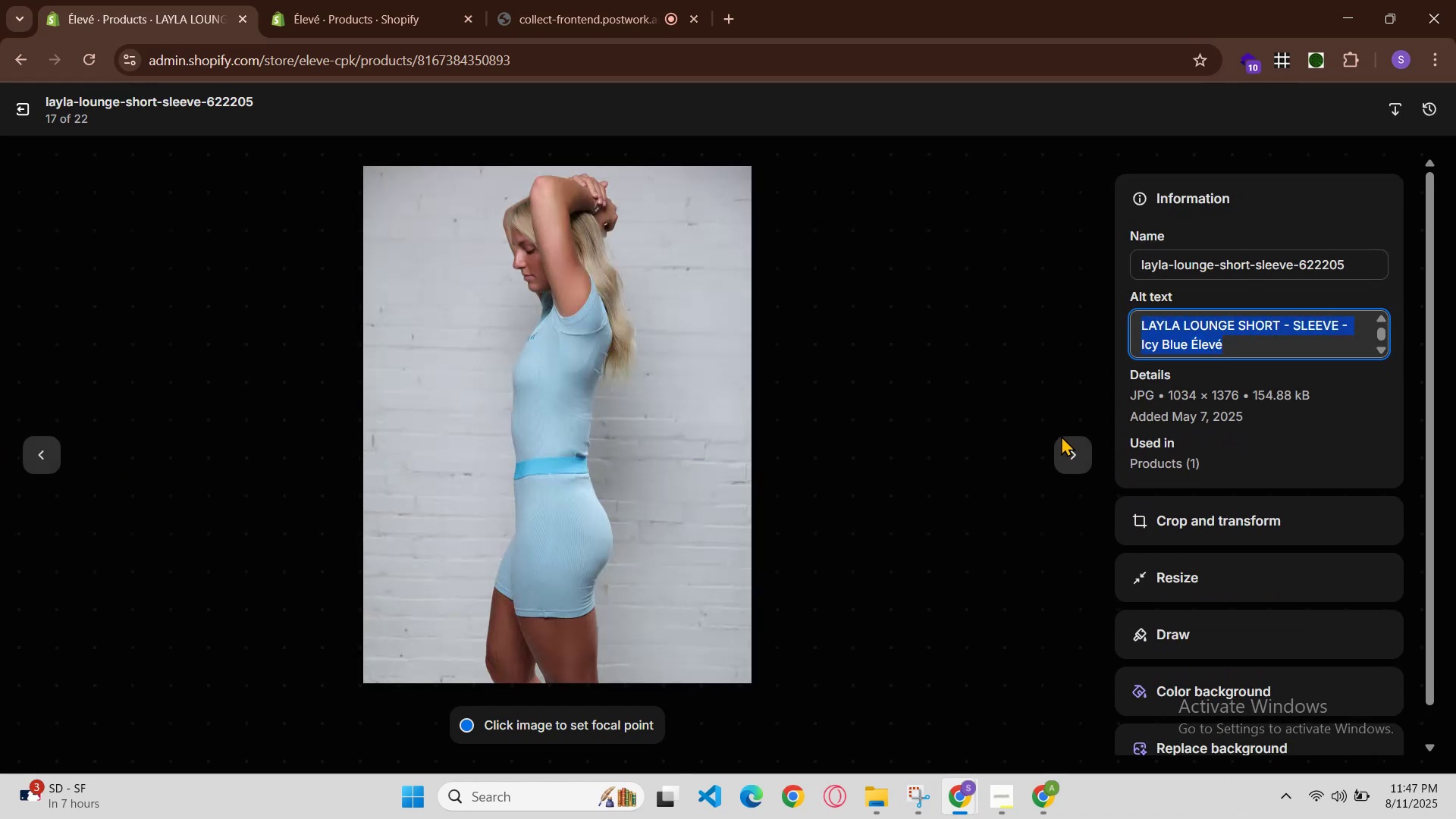 
hold_key(key=C, duration=0.33)
 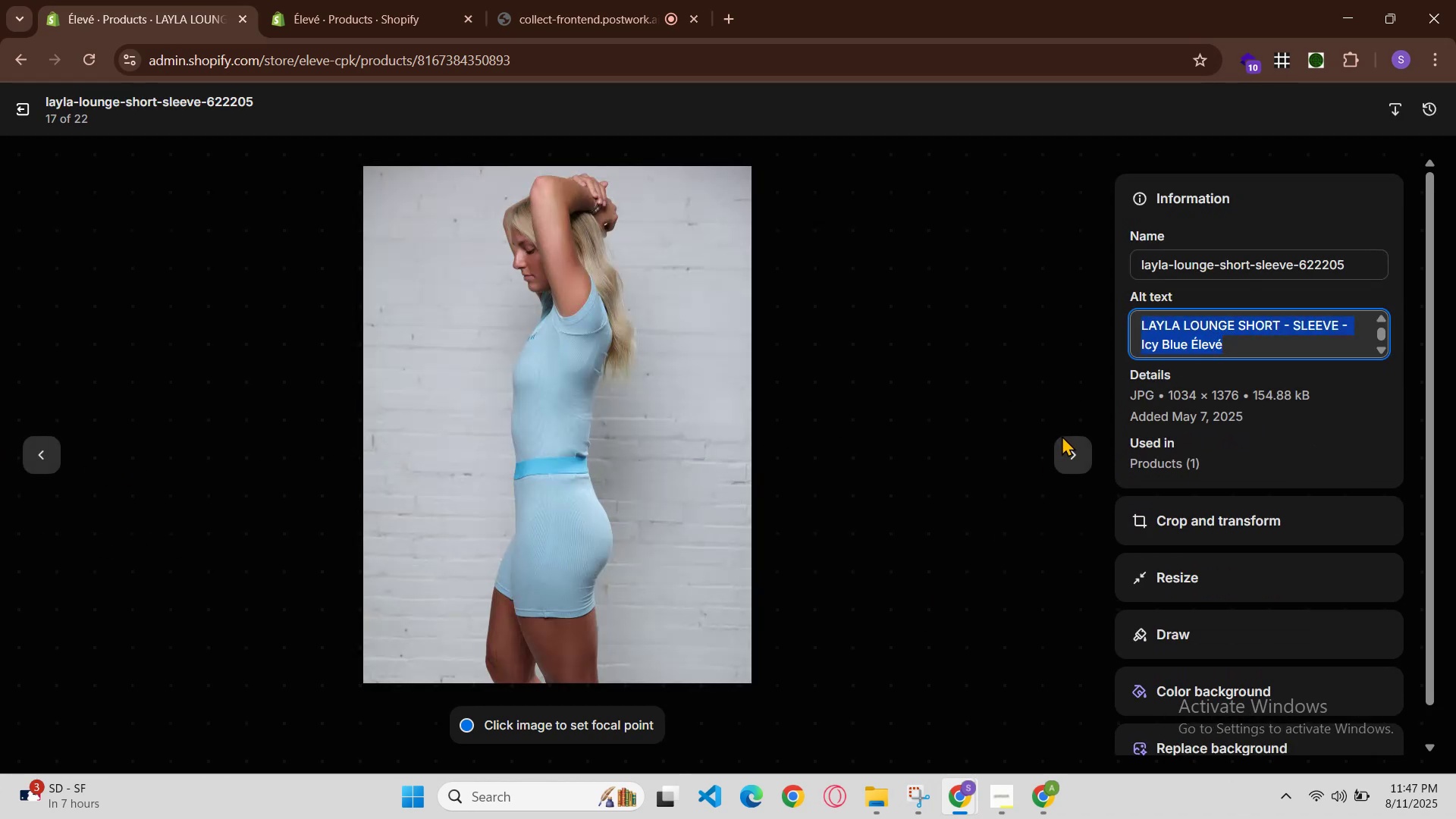 
left_click([1063, 436])
 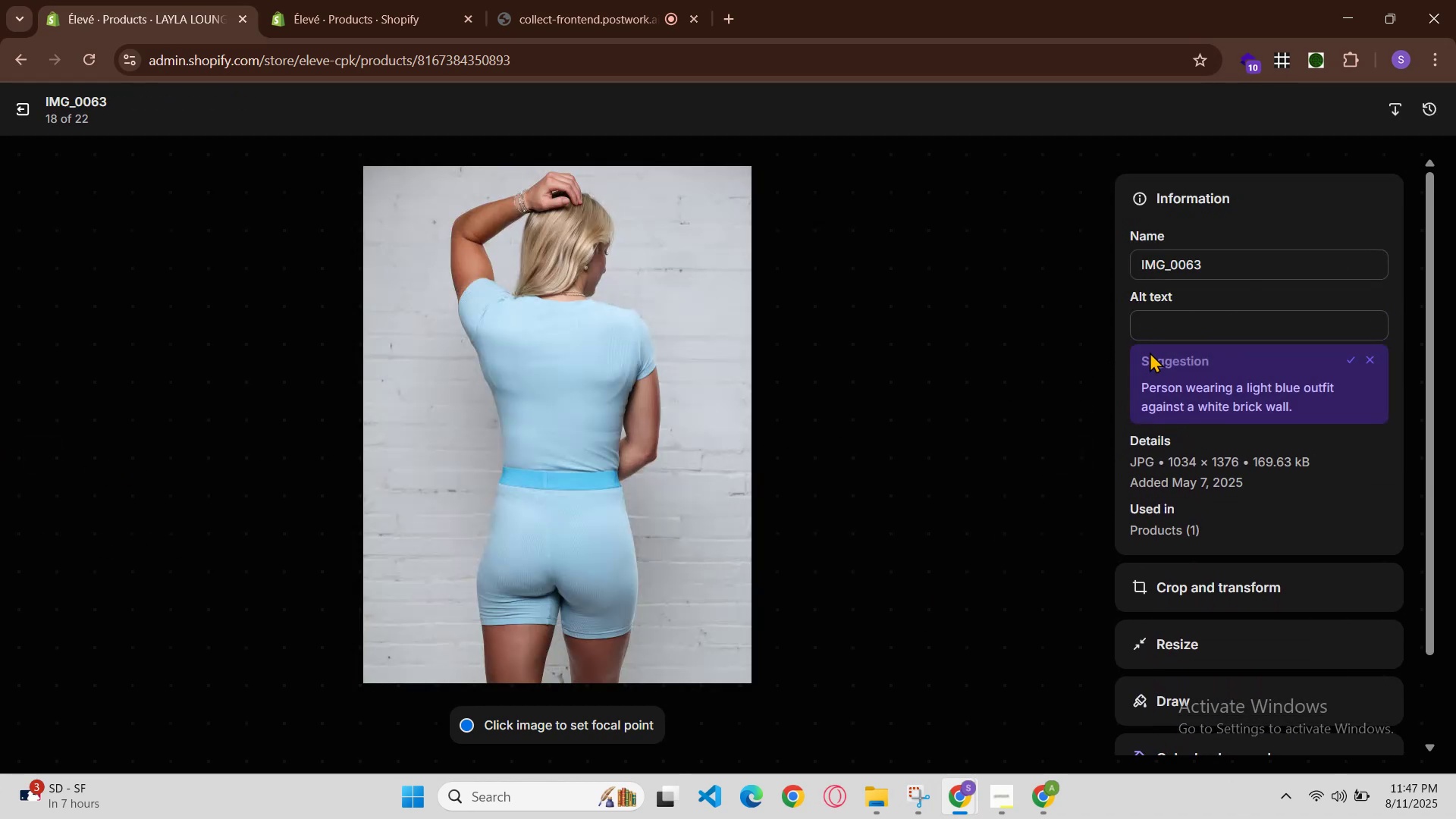 
left_click([1181, 320])
 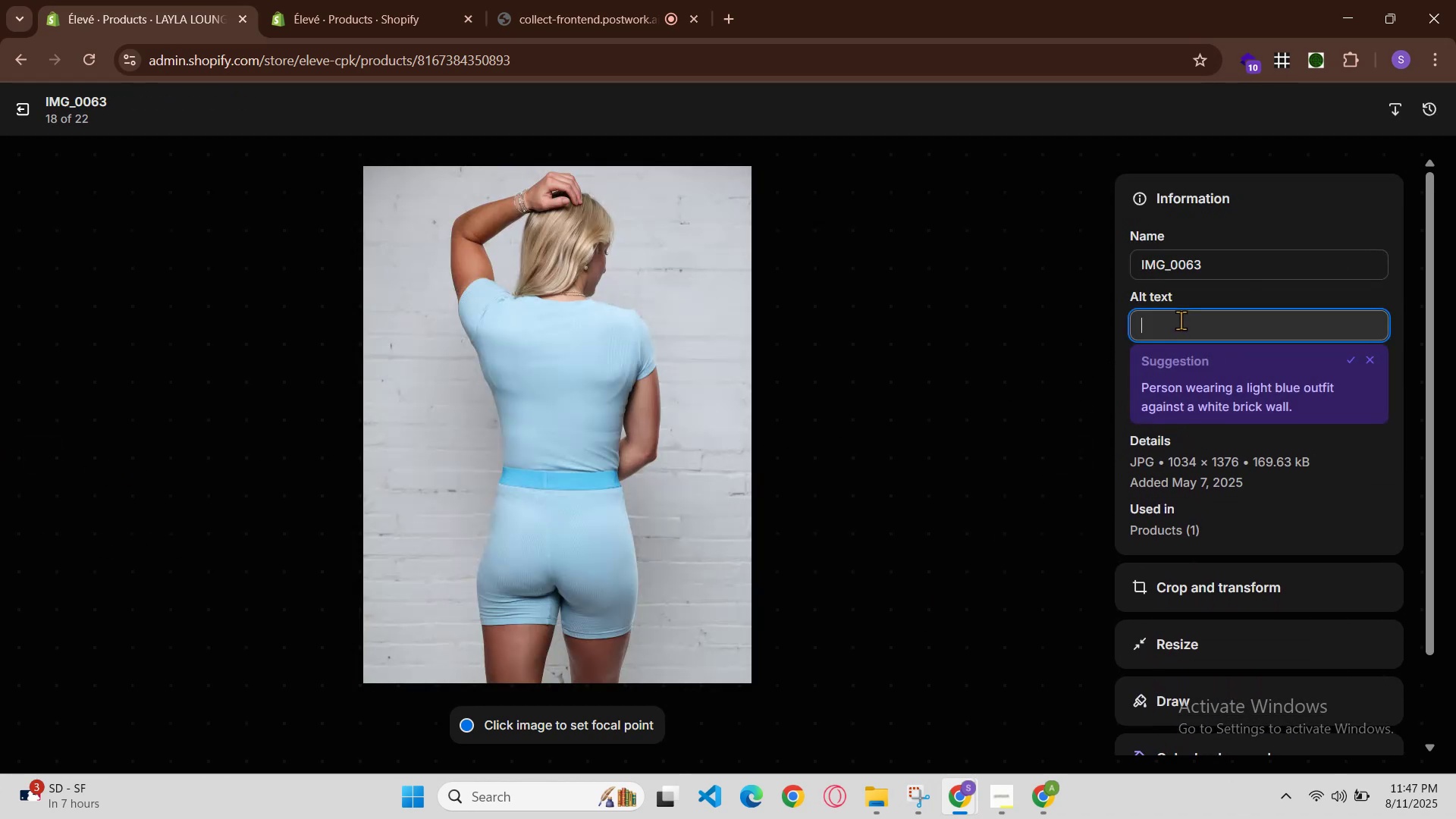 
key(Control+ControlLeft)
 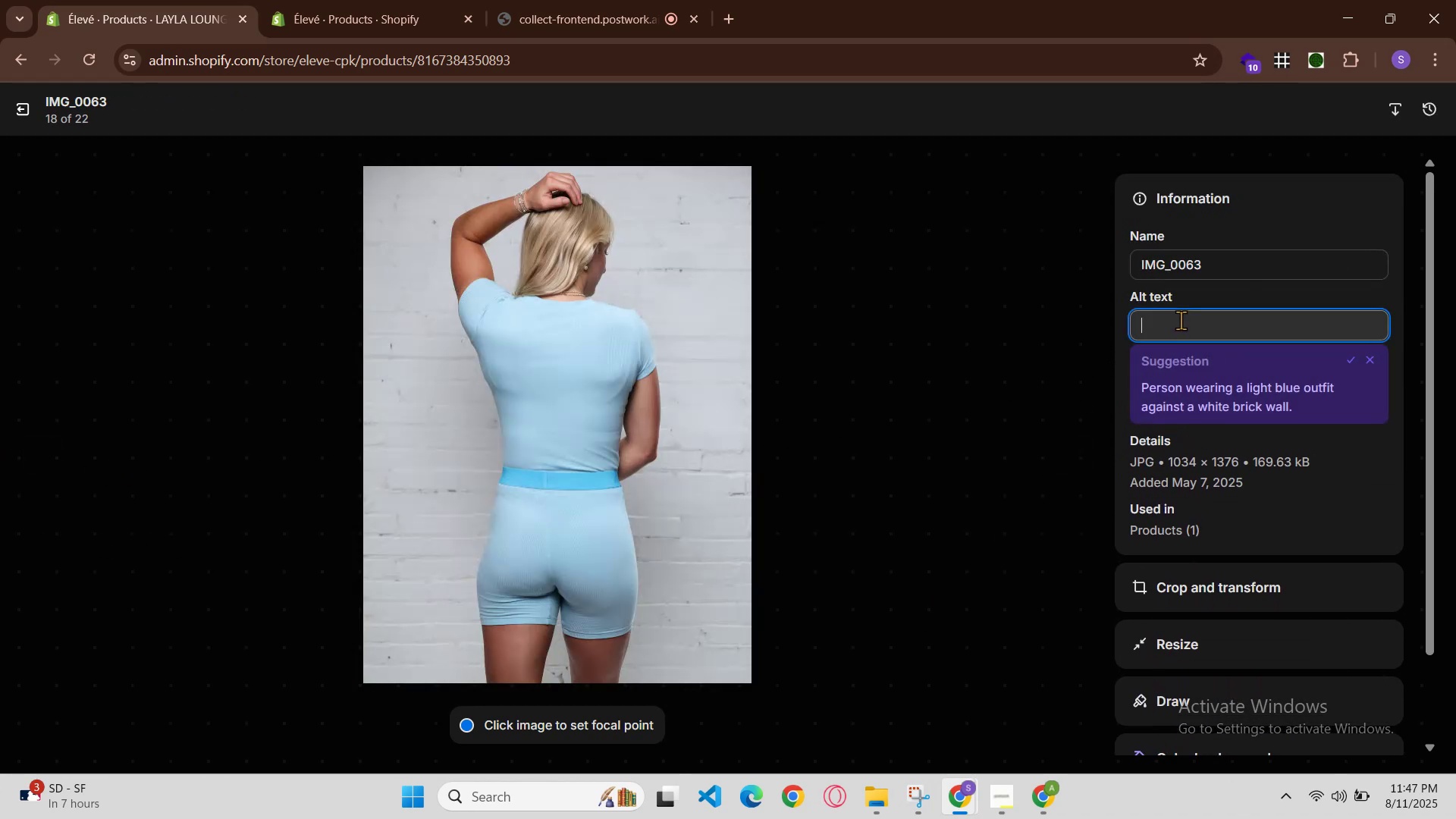 
key(Control+V)
 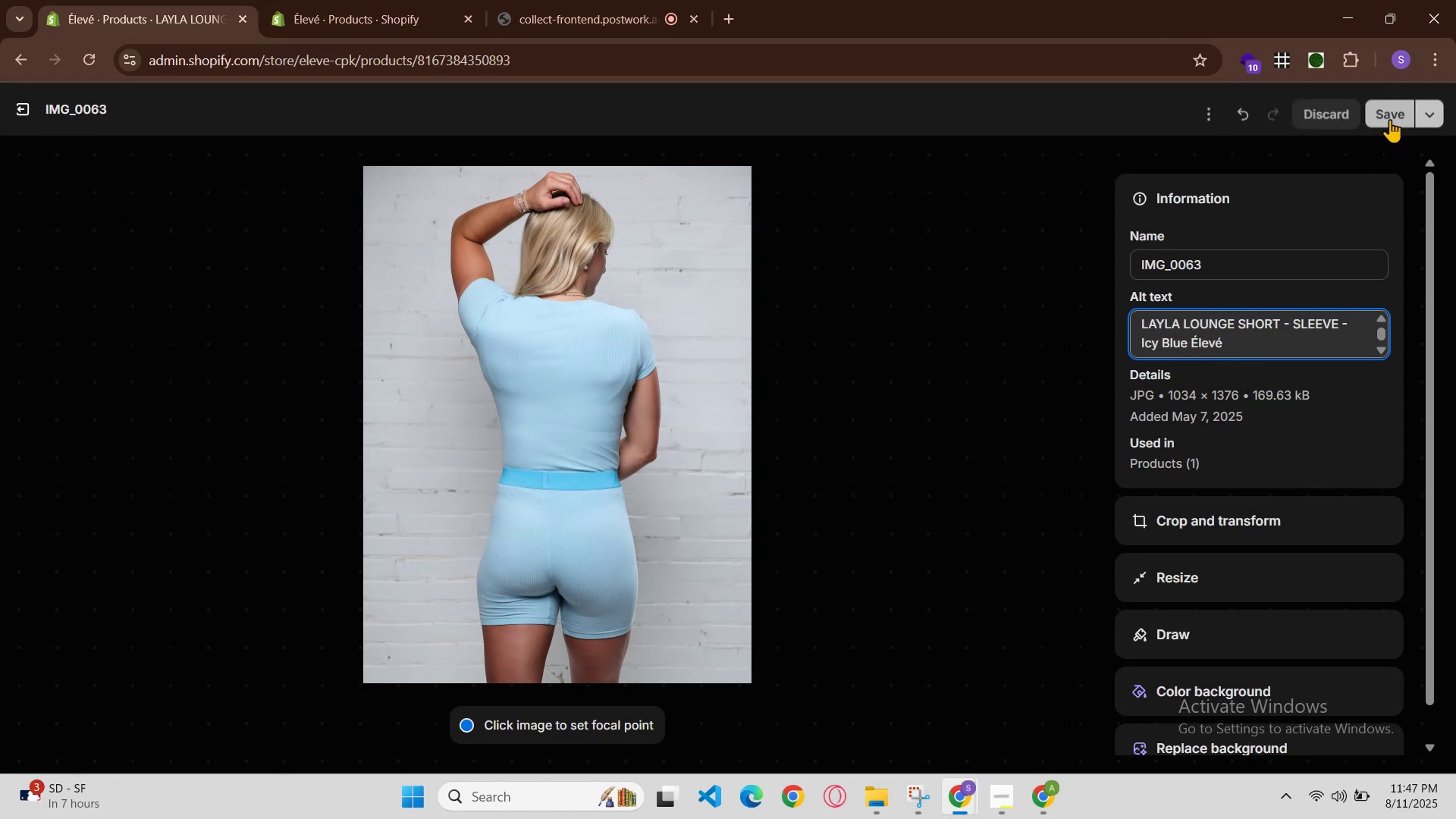 
left_click([1391, 114])
 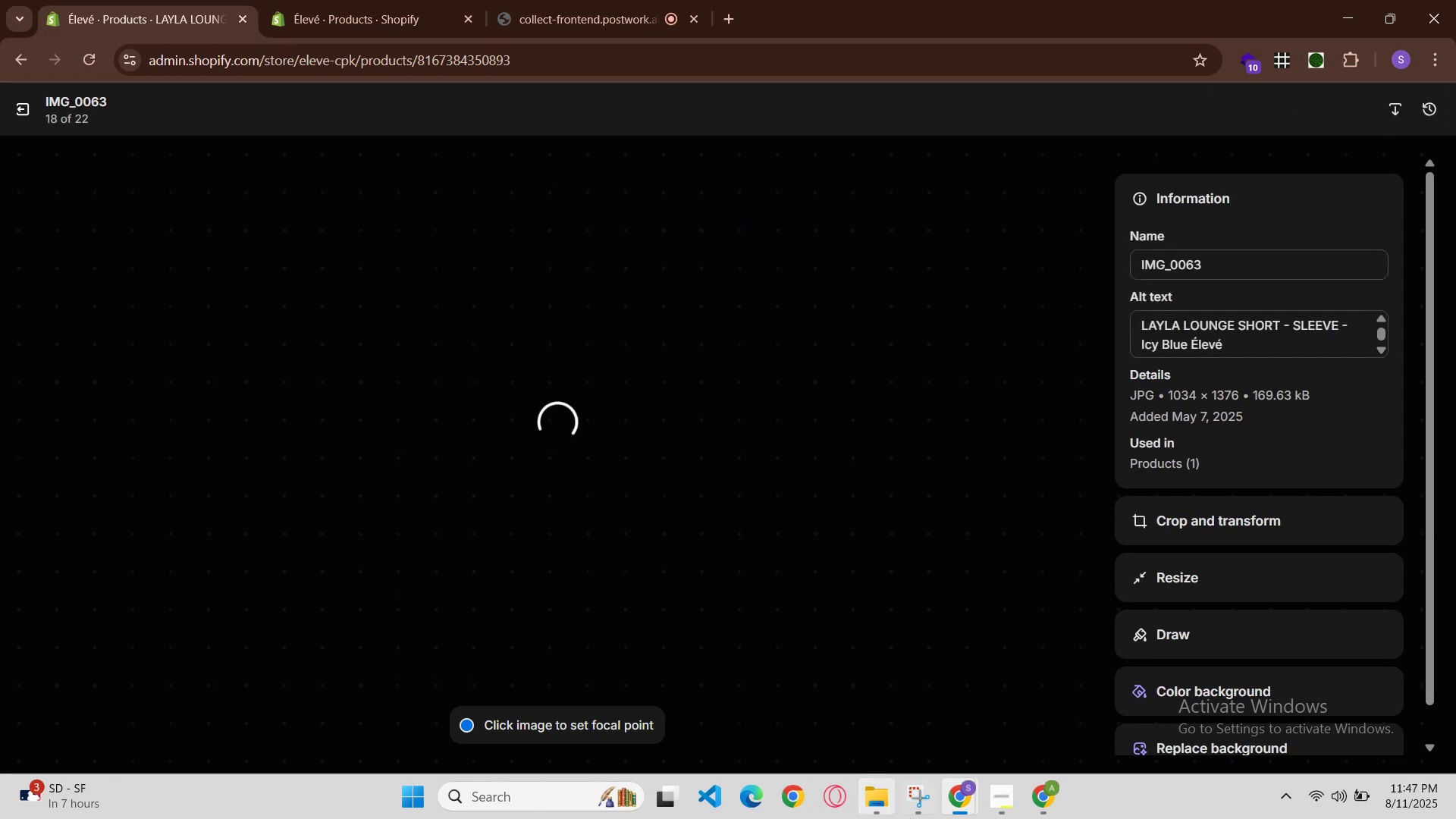 
left_click([980, 795])
 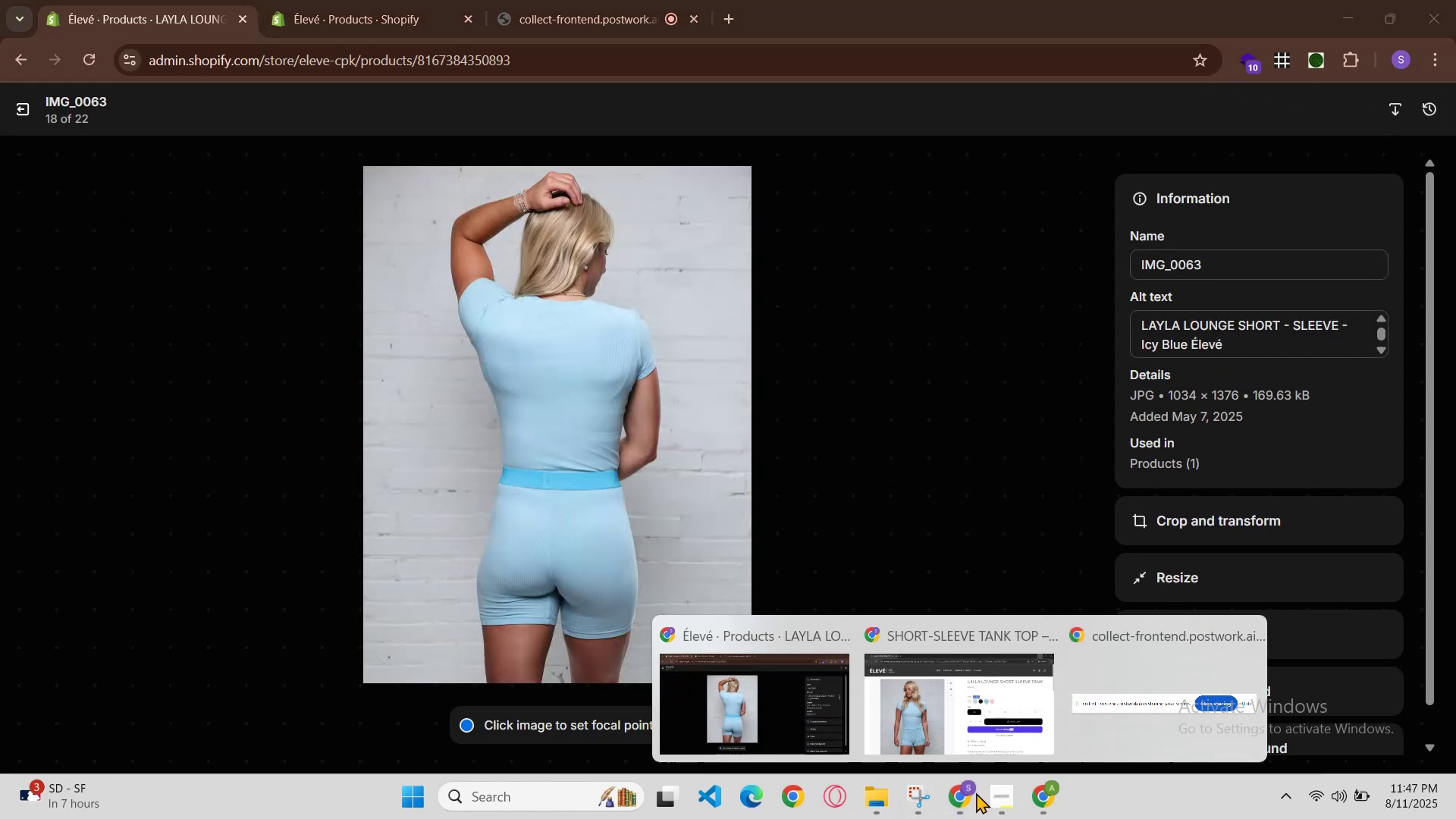 
left_click([1013, 683])
 